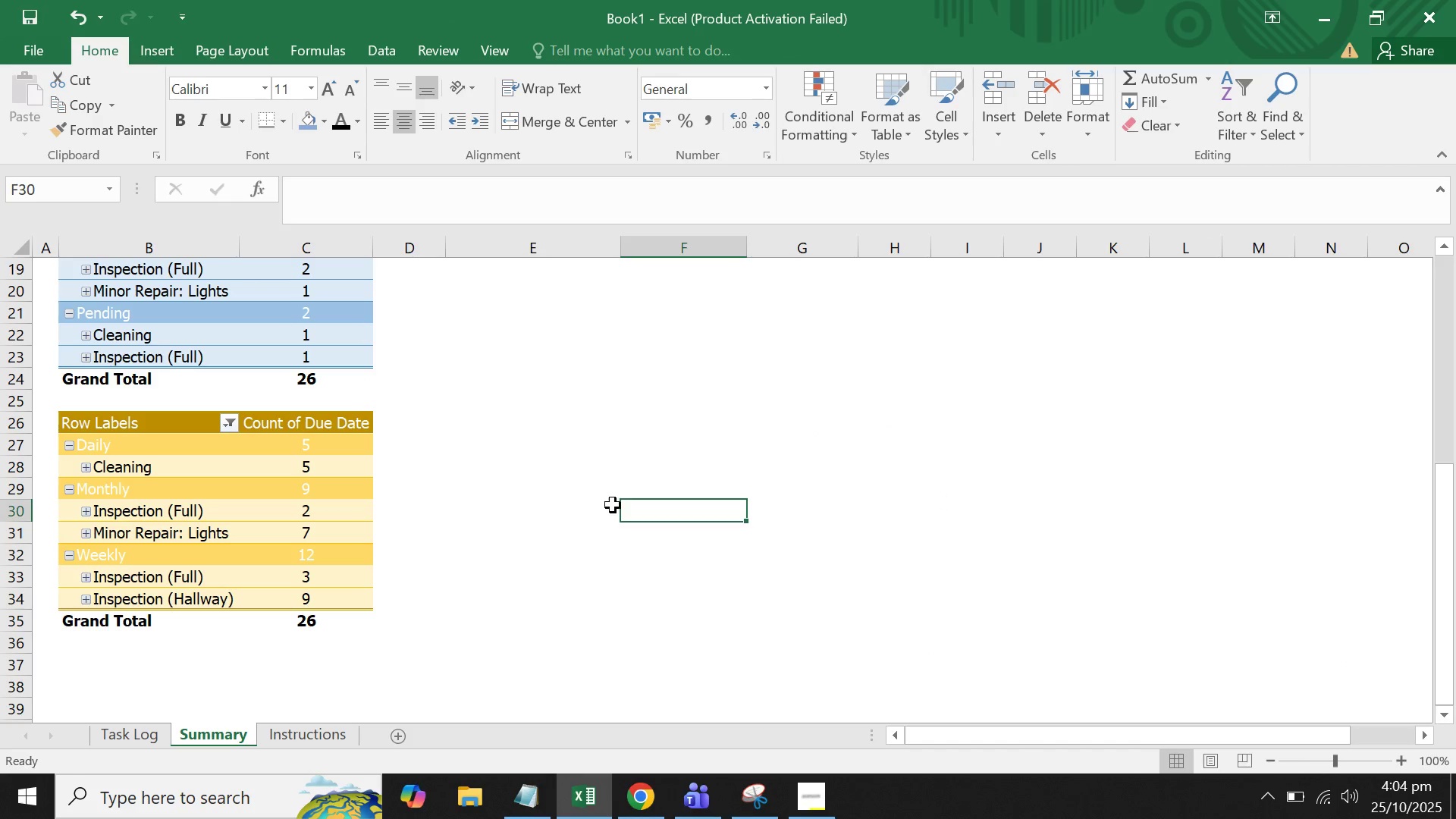 
left_click([613, 505])
 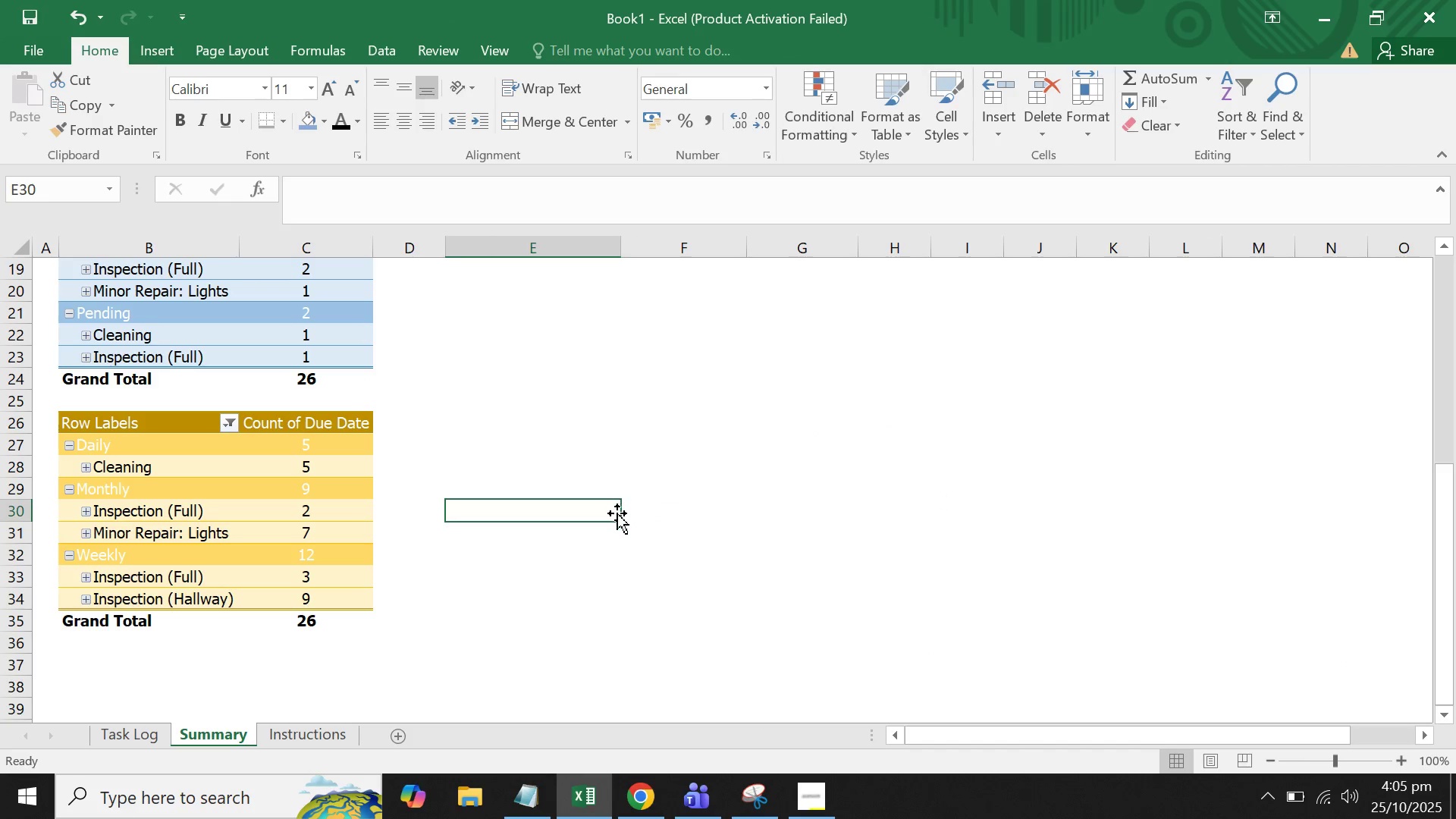 
scroll: coordinate [617, 514], scroll_direction: up, amount: 1.0
 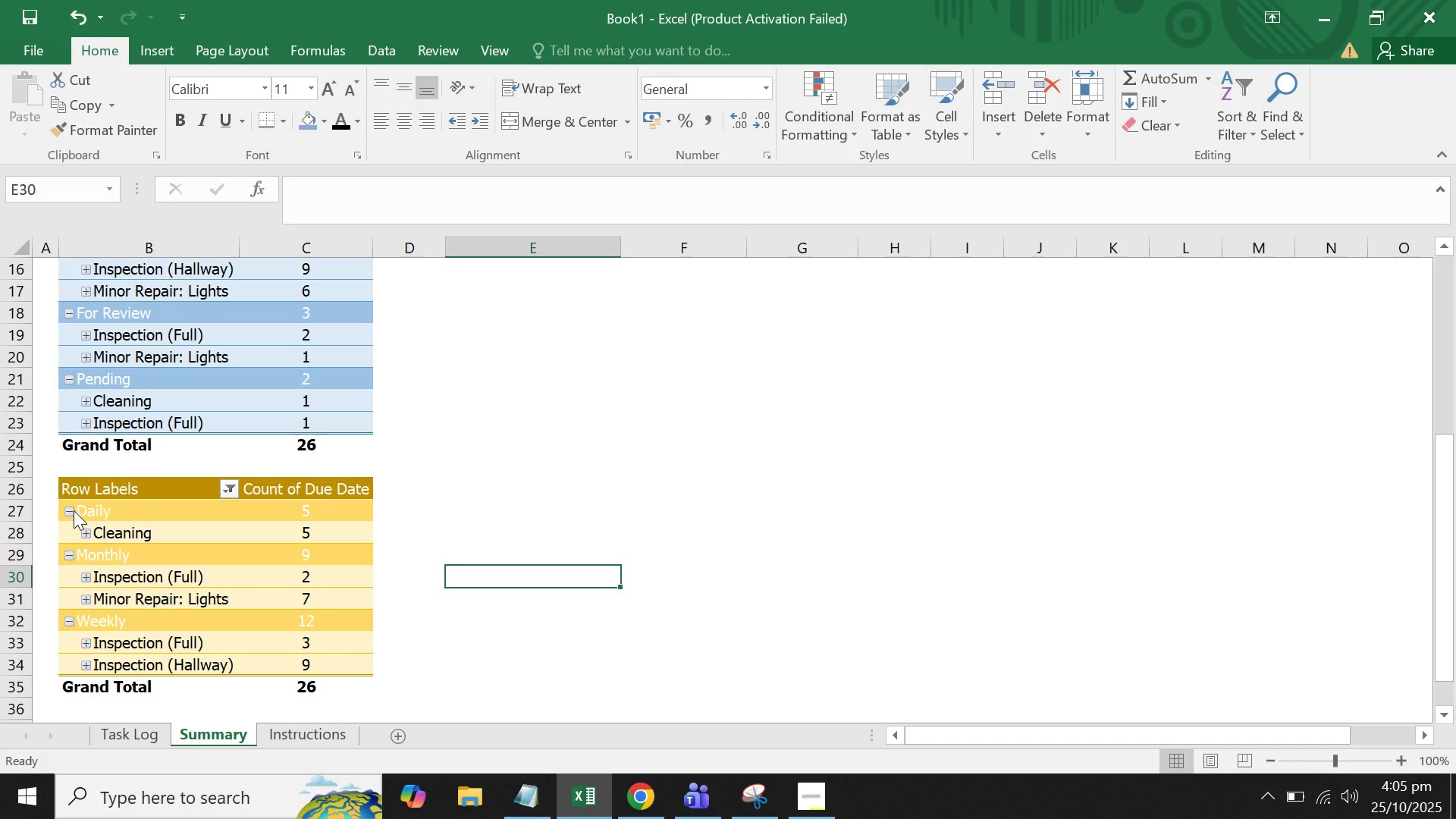 
wait(5.63)
 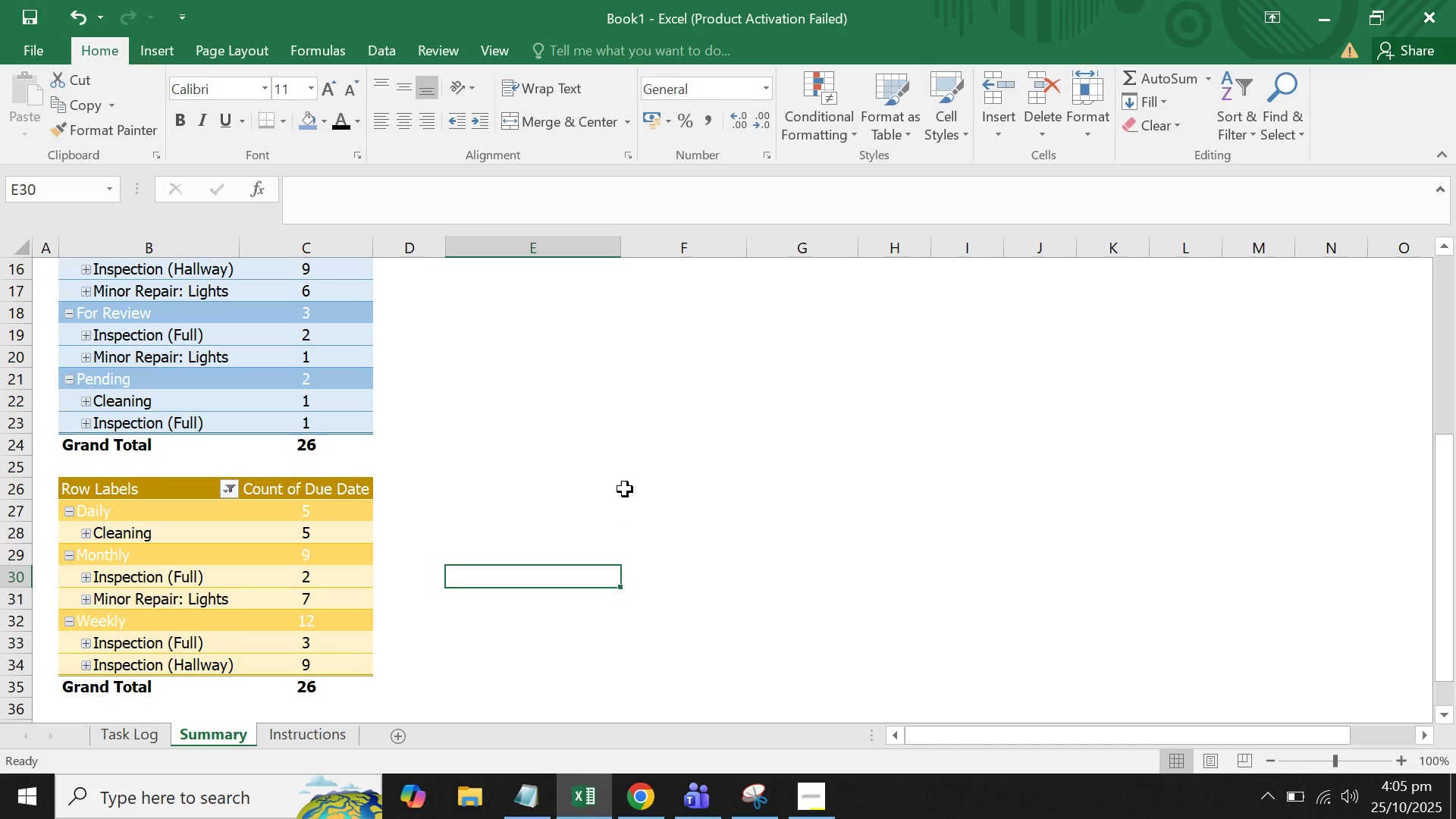 
left_click([106, 511])
 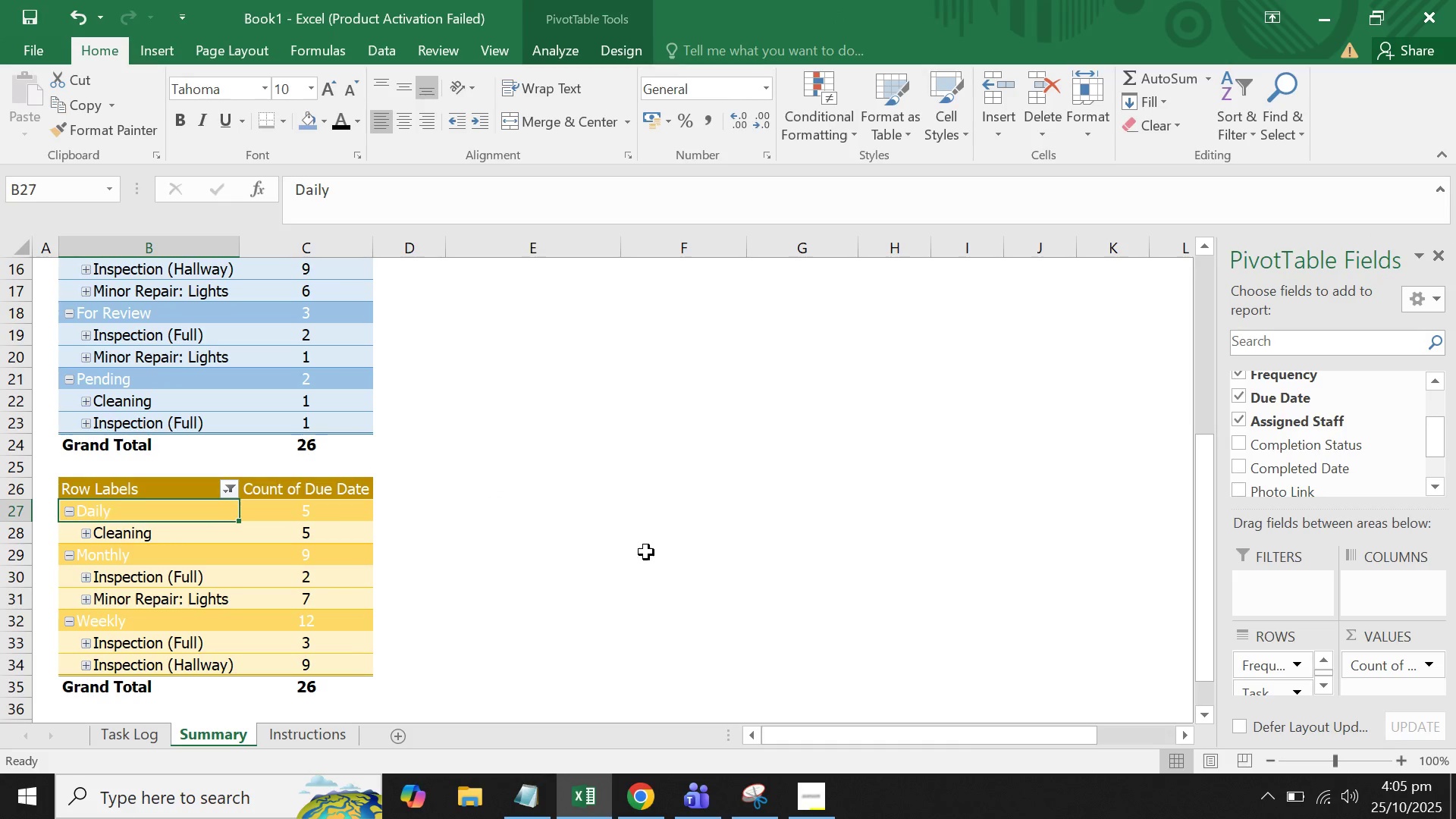 
left_click([646, 552])
 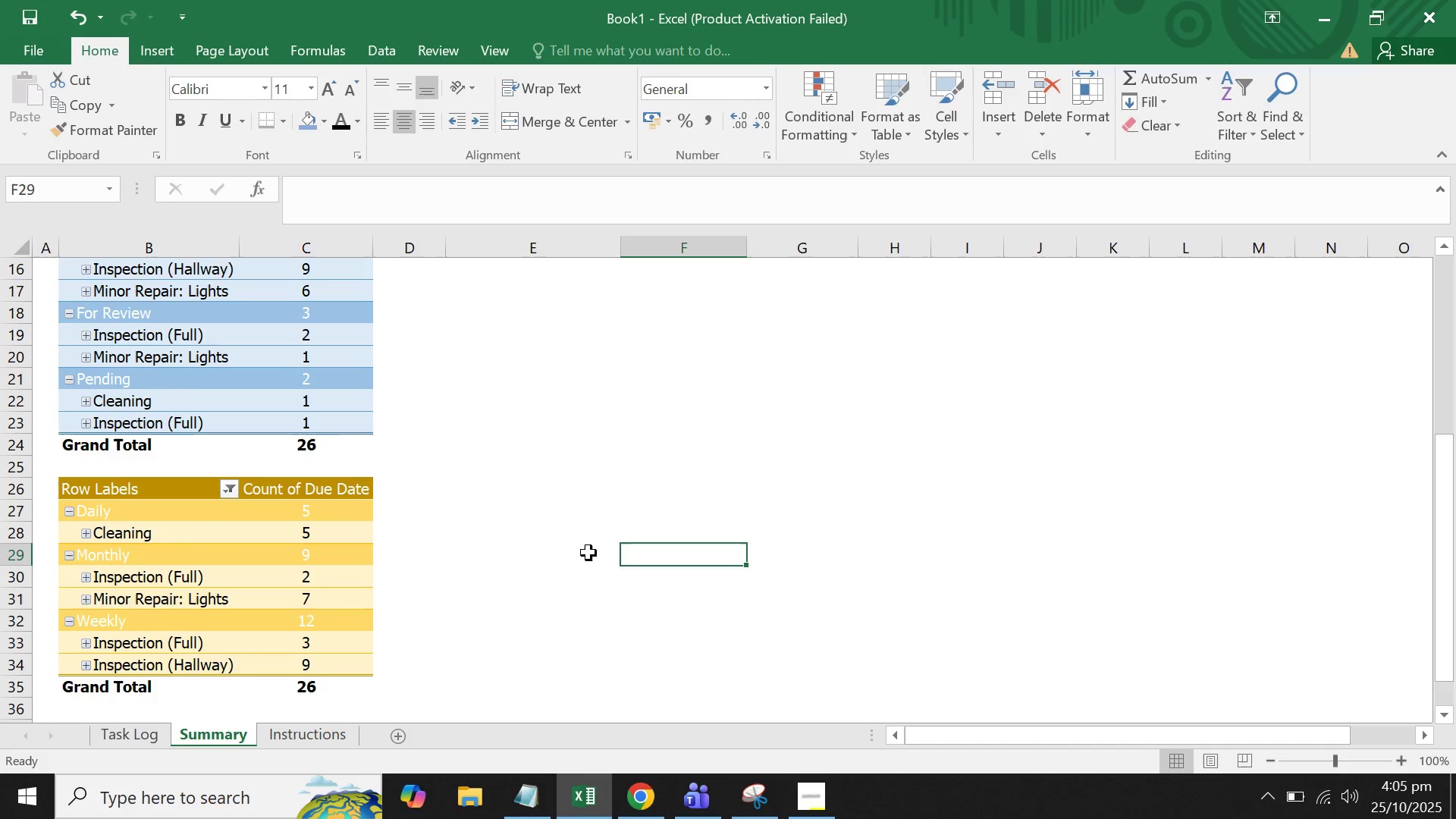 
scroll: coordinate [588, 553], scroll_direction: down, amount: 1.0
 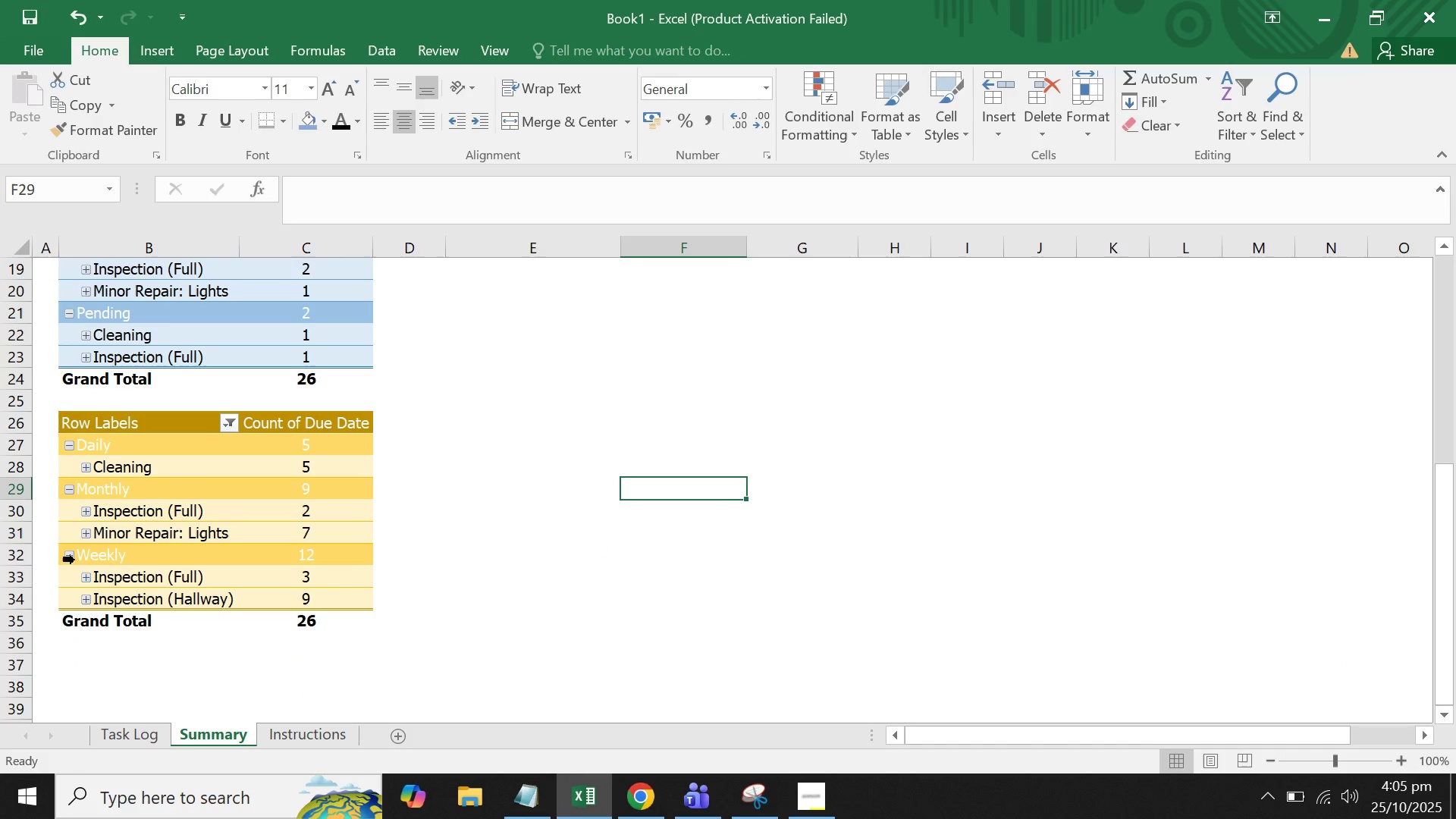 
left_click([67, 555])
 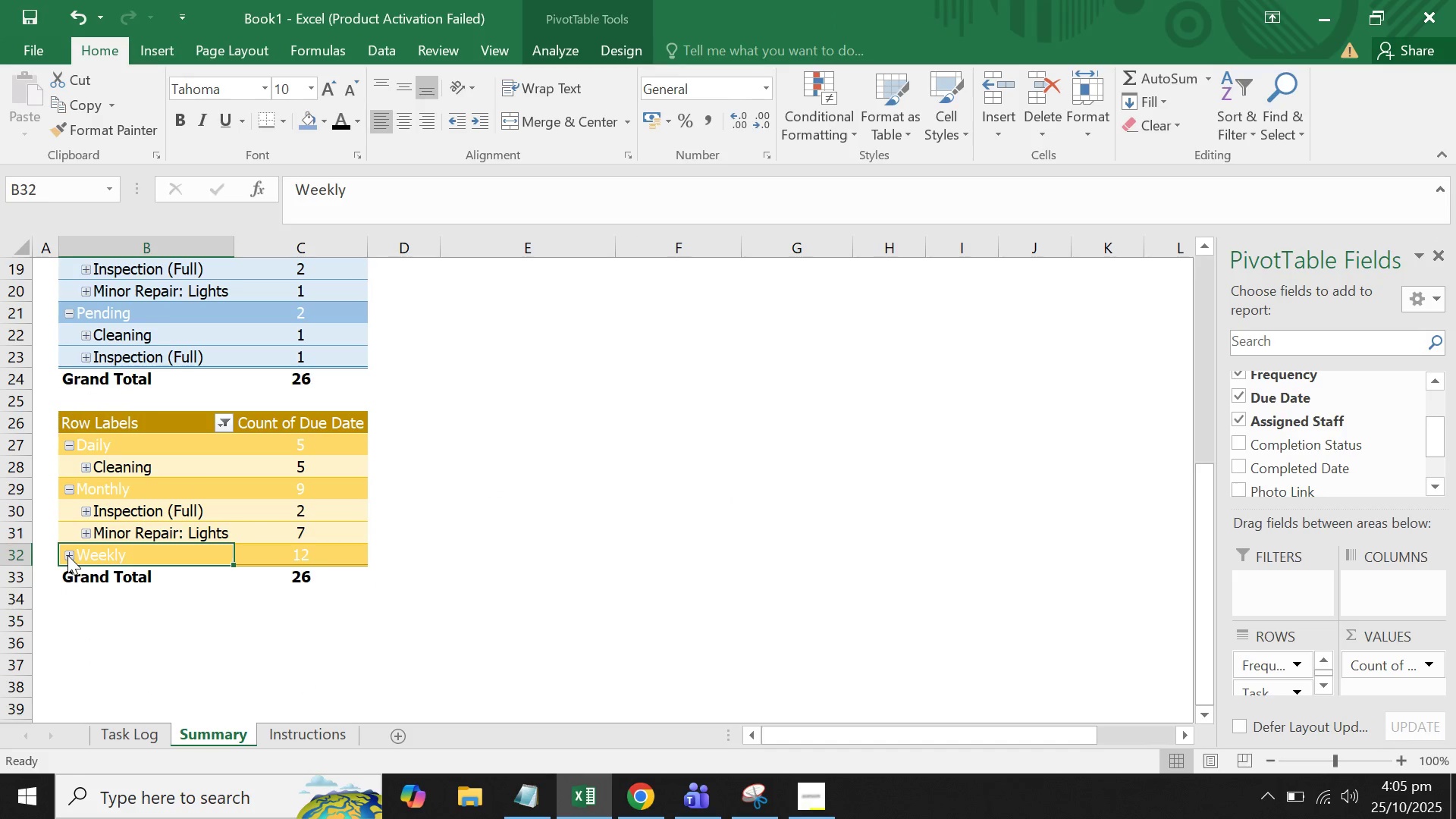 
left_click([67, 555])
 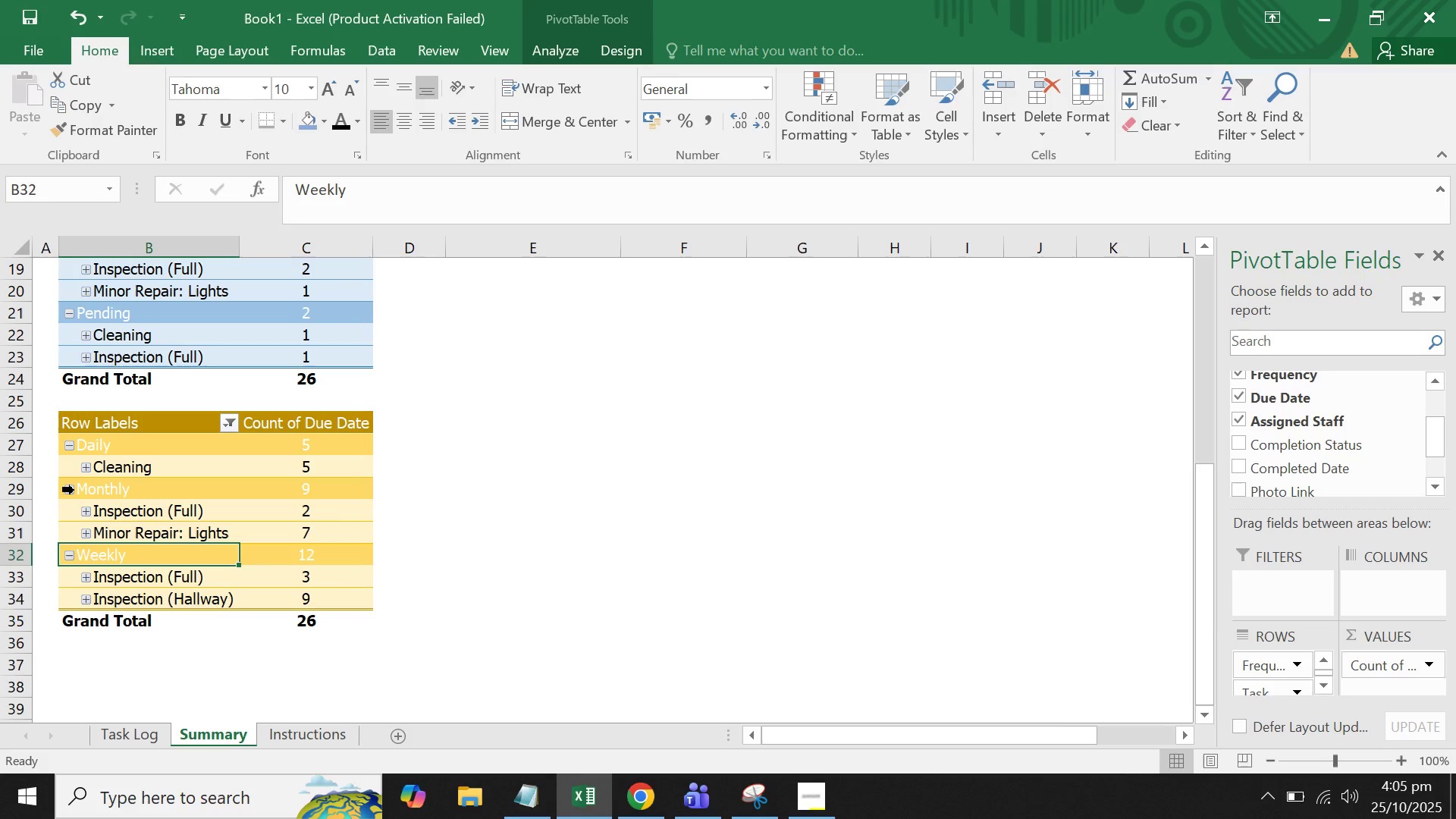 
left_click([72, 488])
 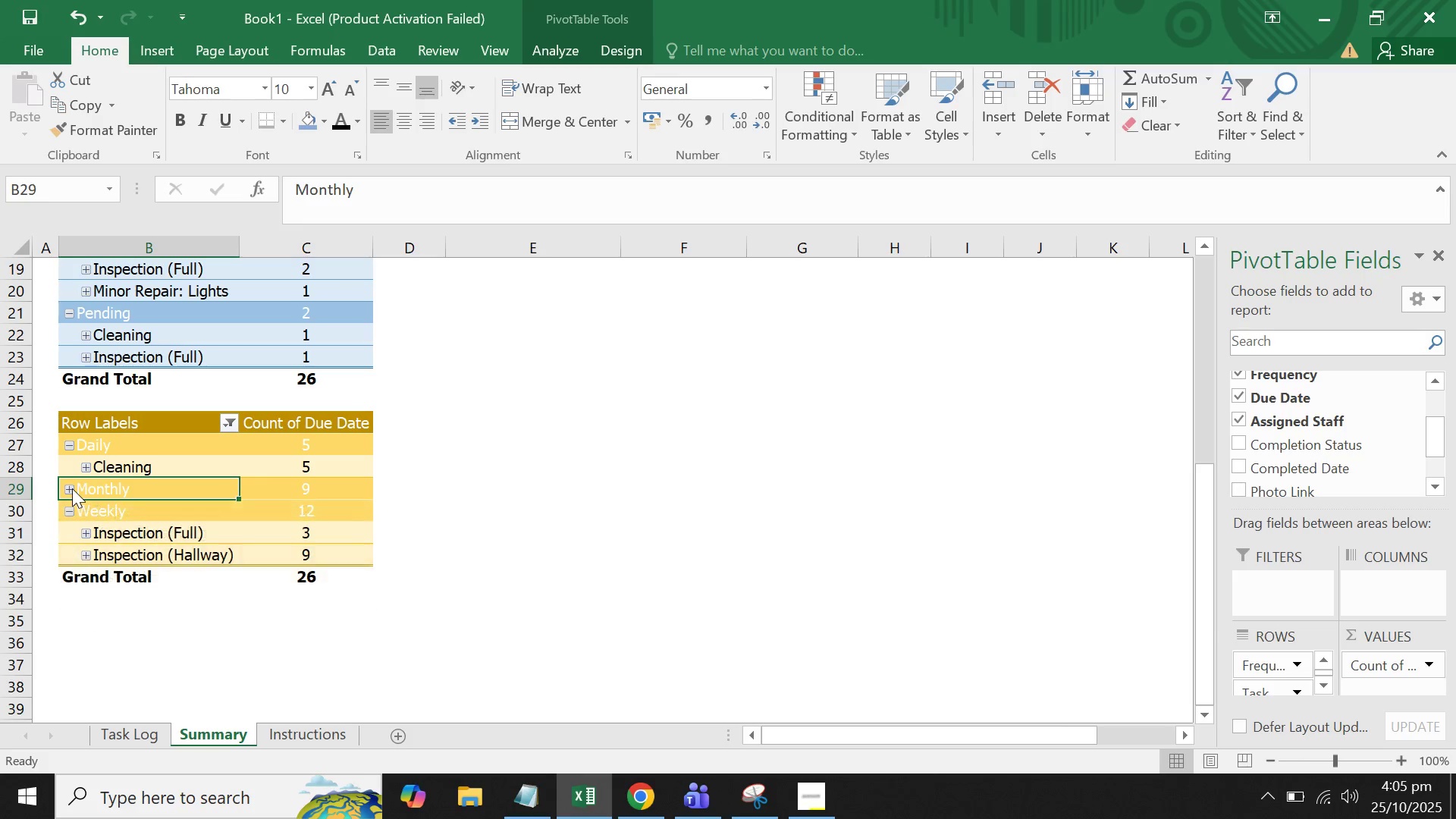 
left_click([72, 488])
 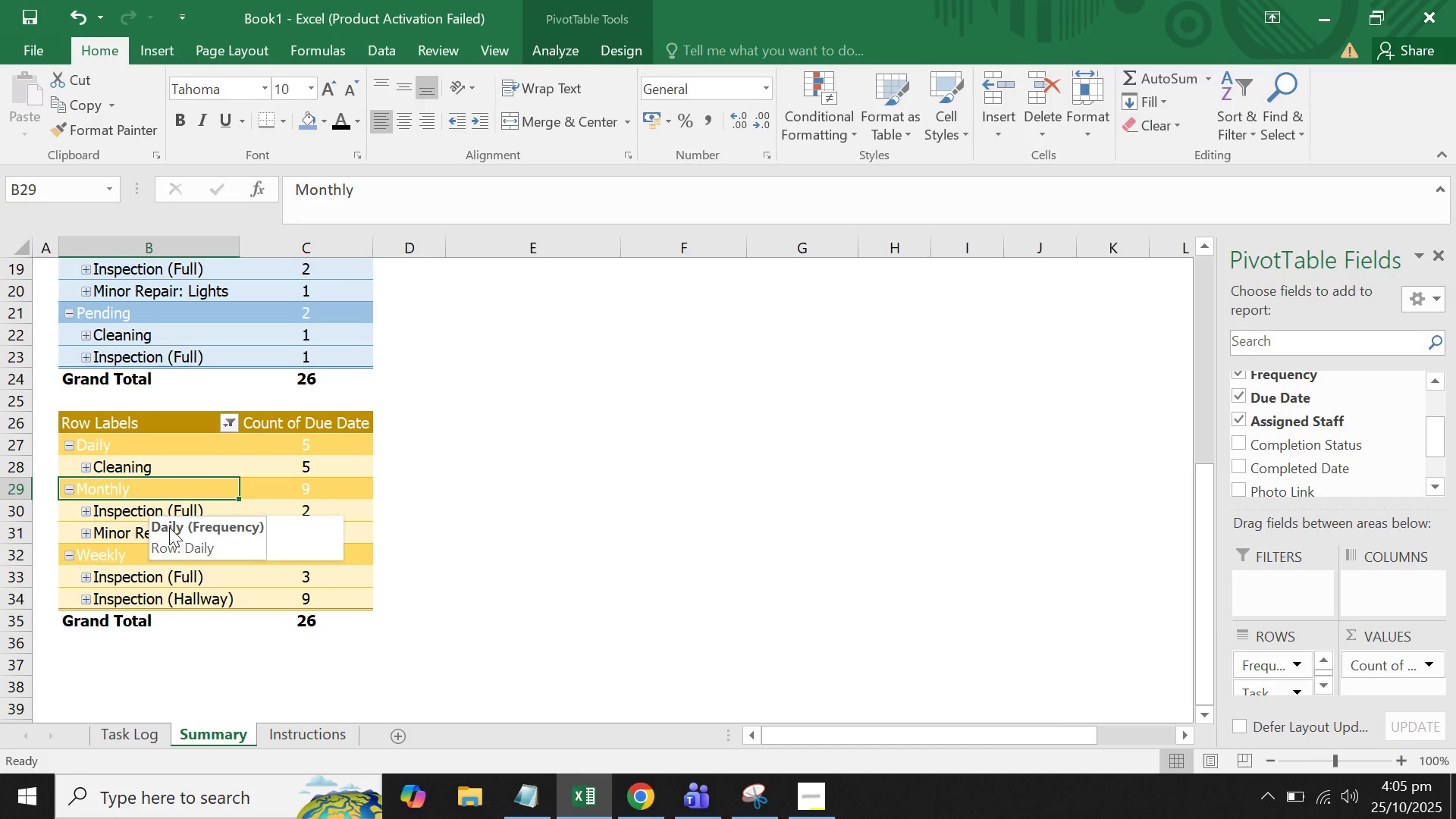 
mouse_move([214, 566])
 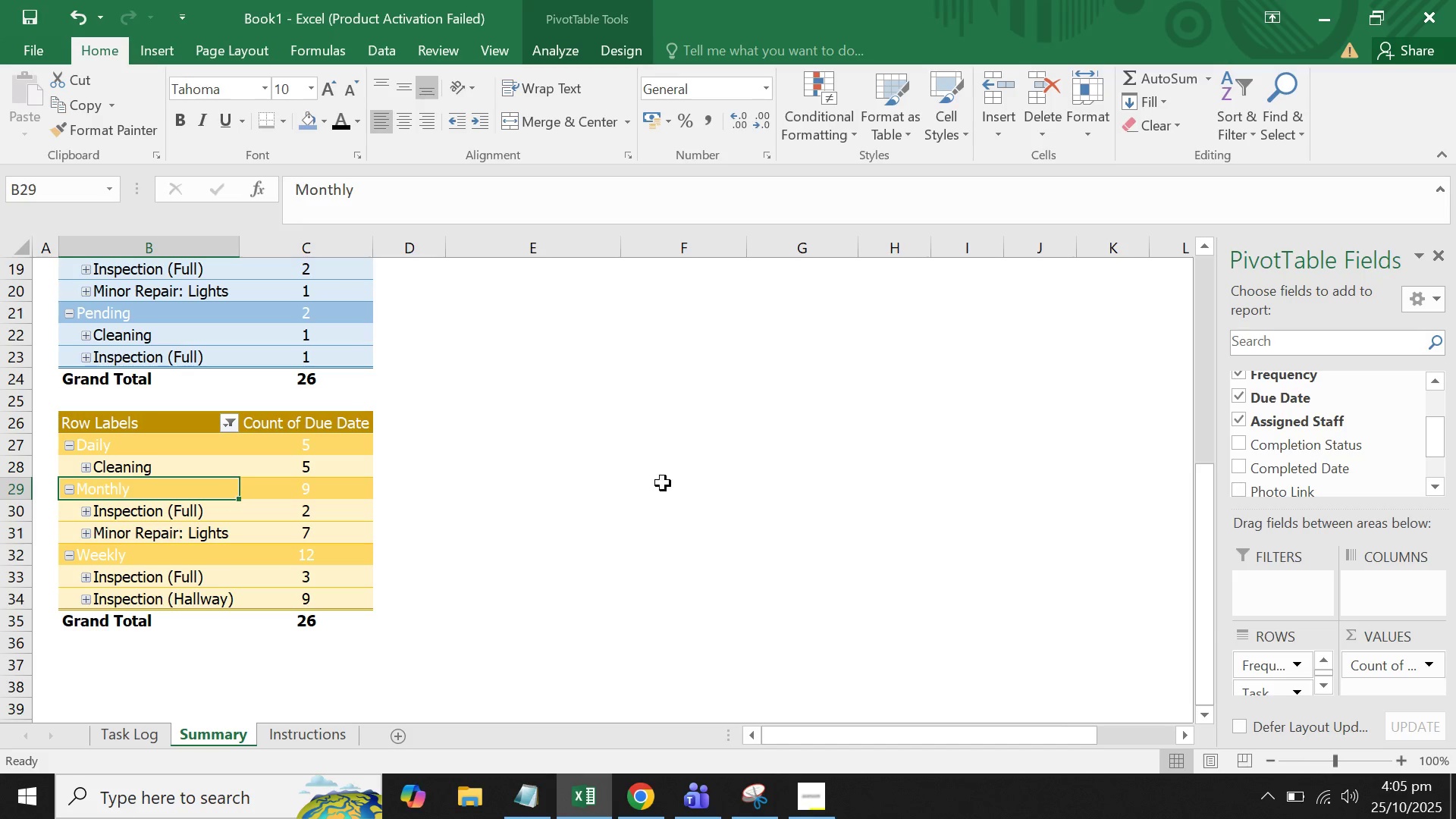 
wait(5.64)
 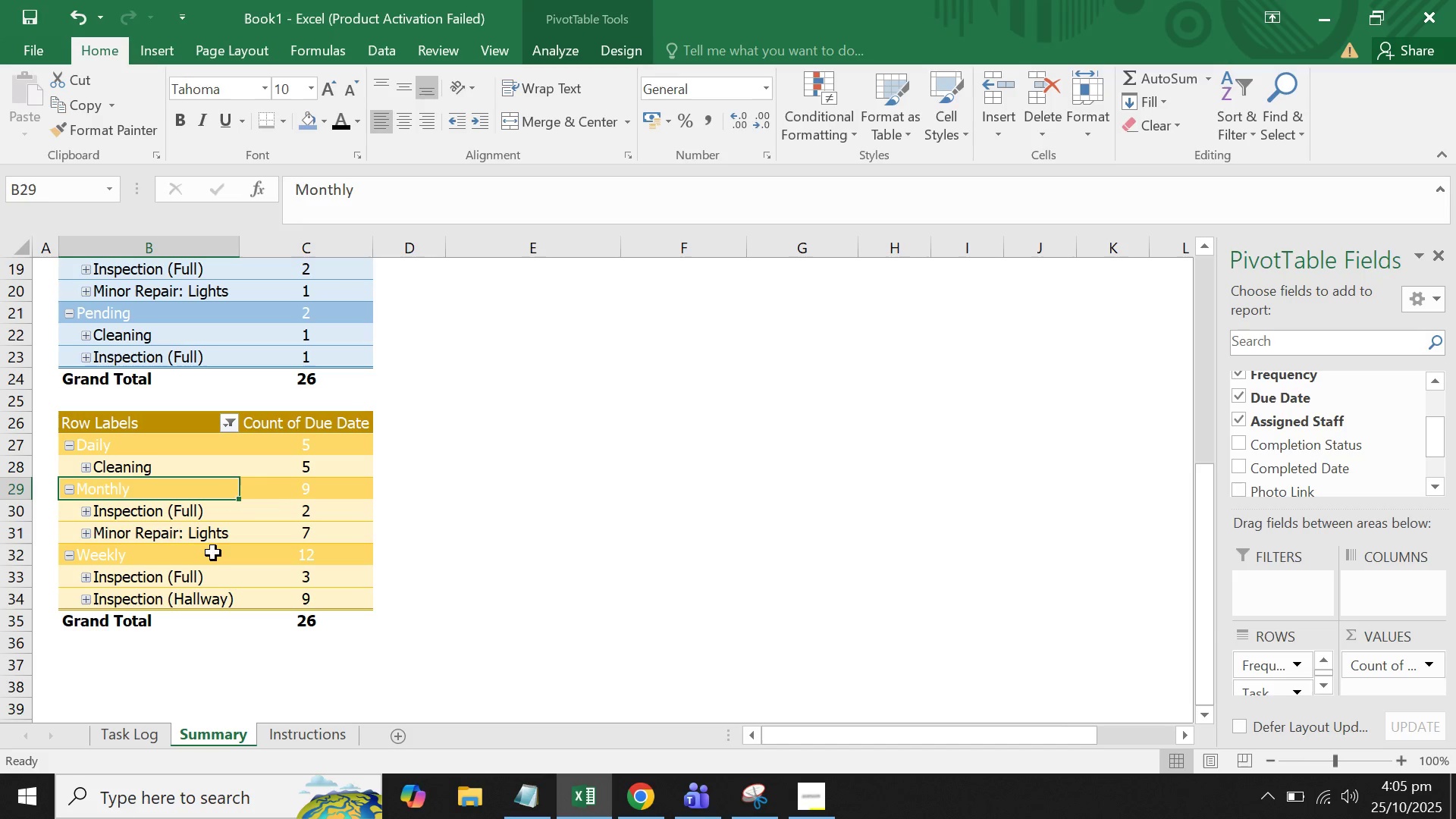 
right_click([179, 458])
 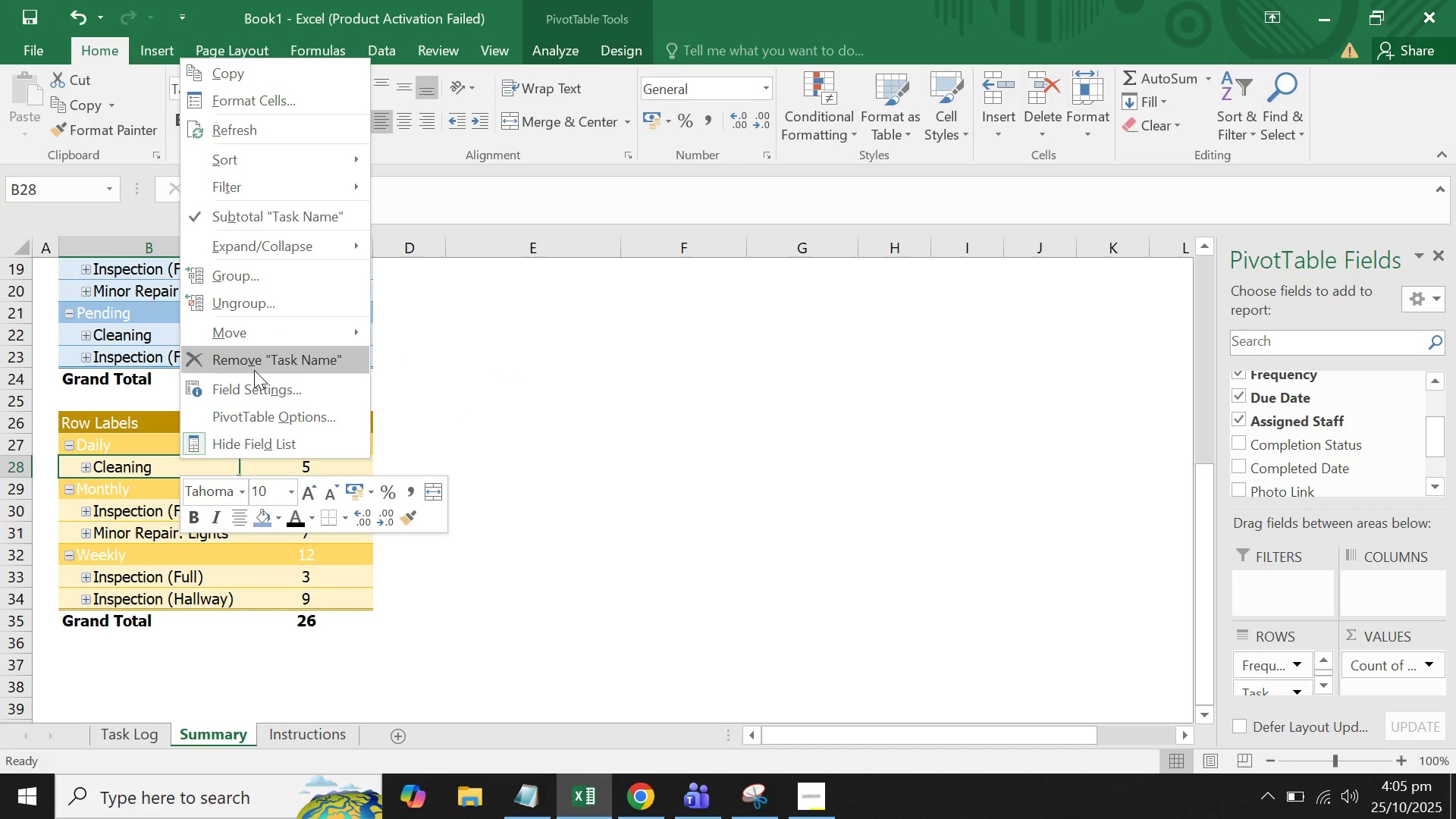 
left_click([251, 115])
 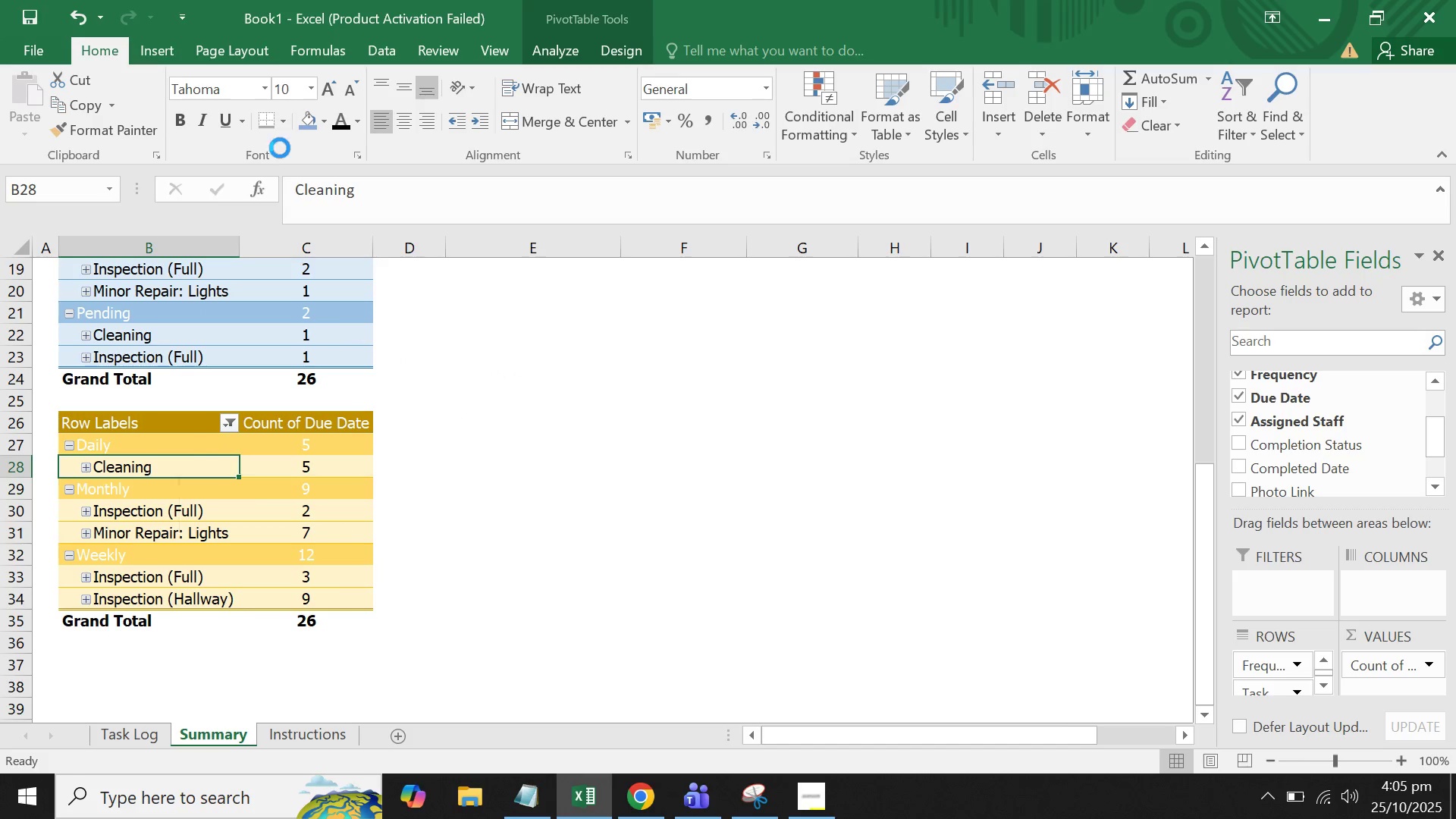 
left_click([521, 420])
 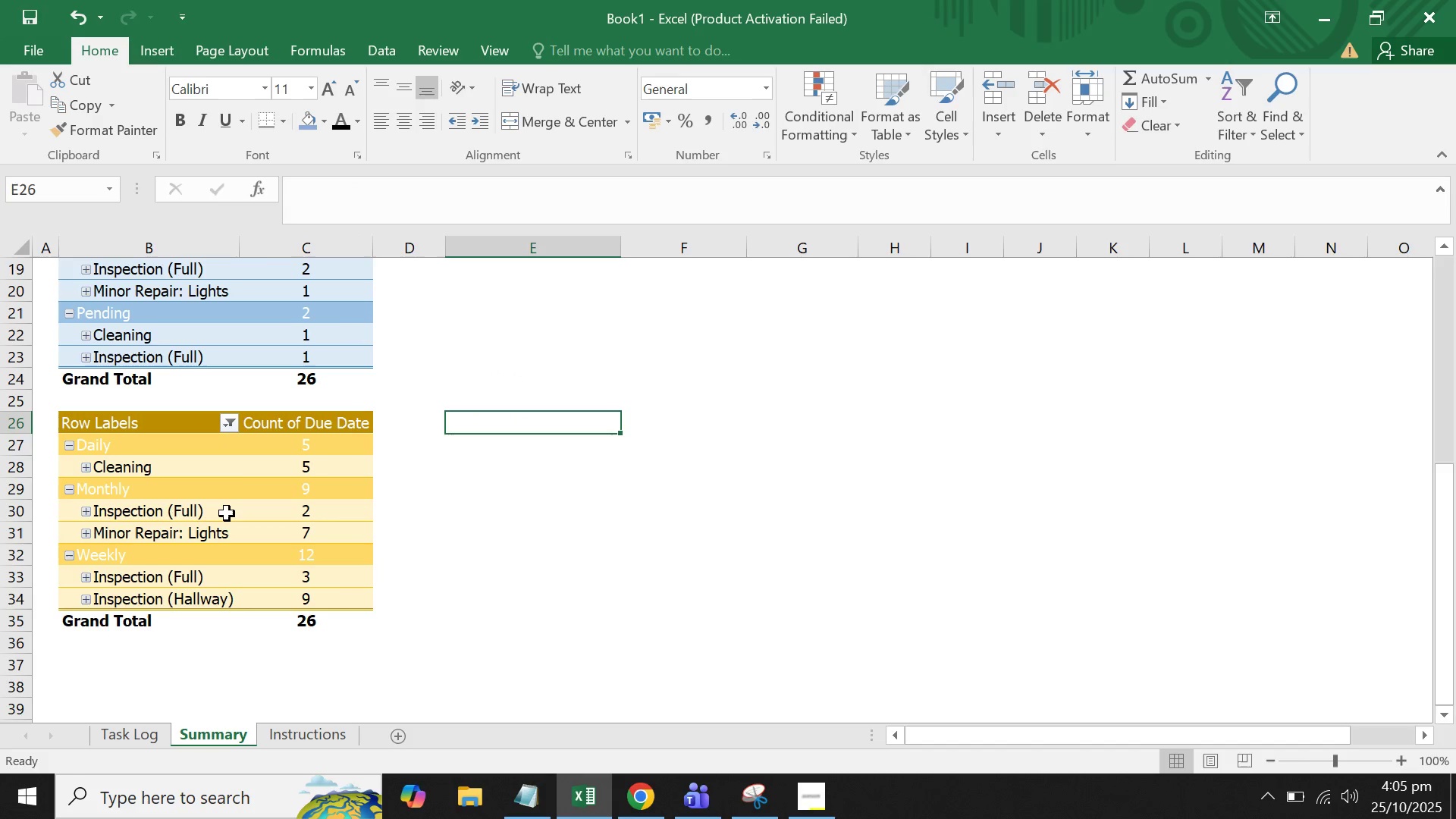 
left_click([227, 513])
 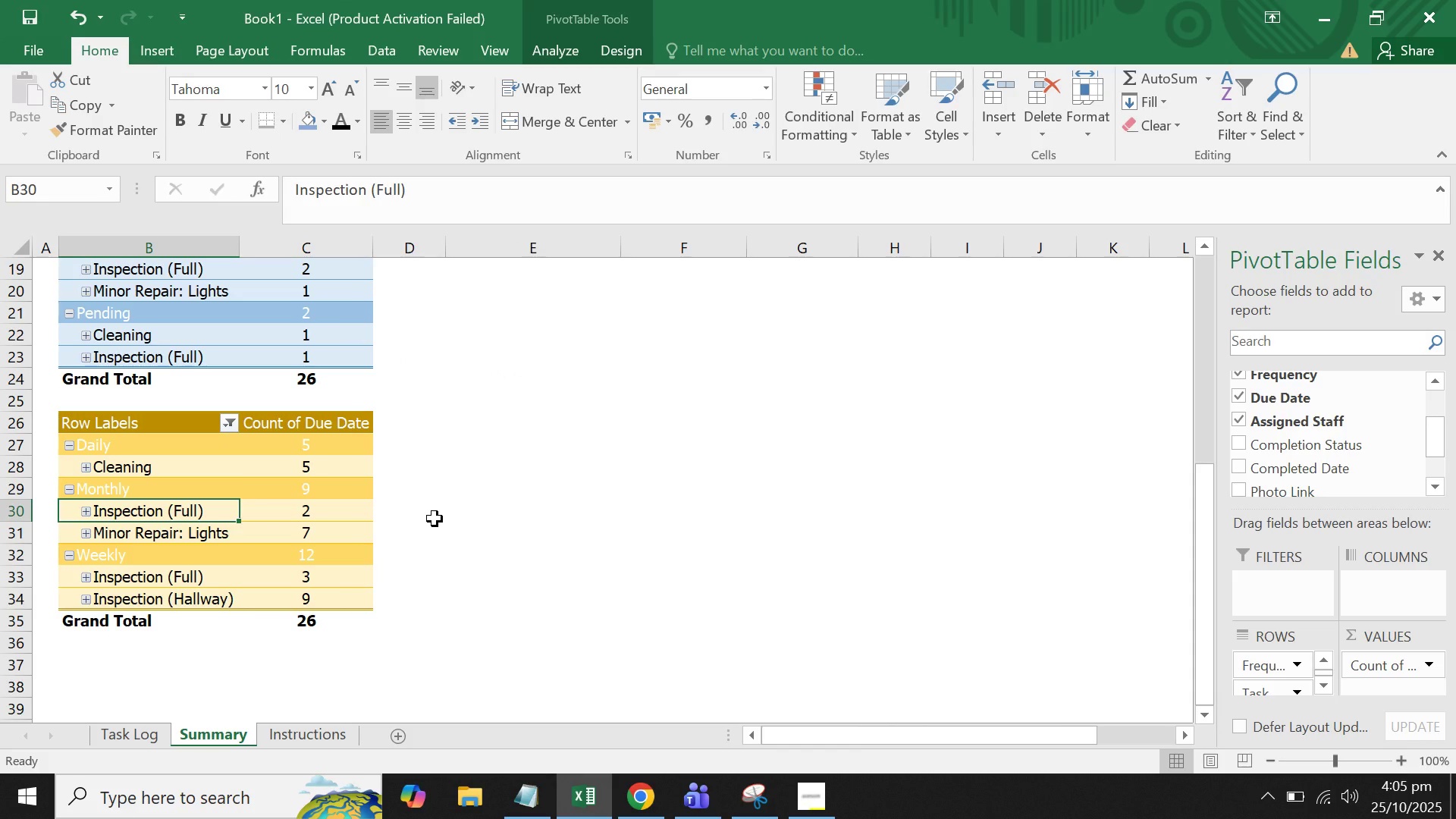 
left_click([435, 519])
 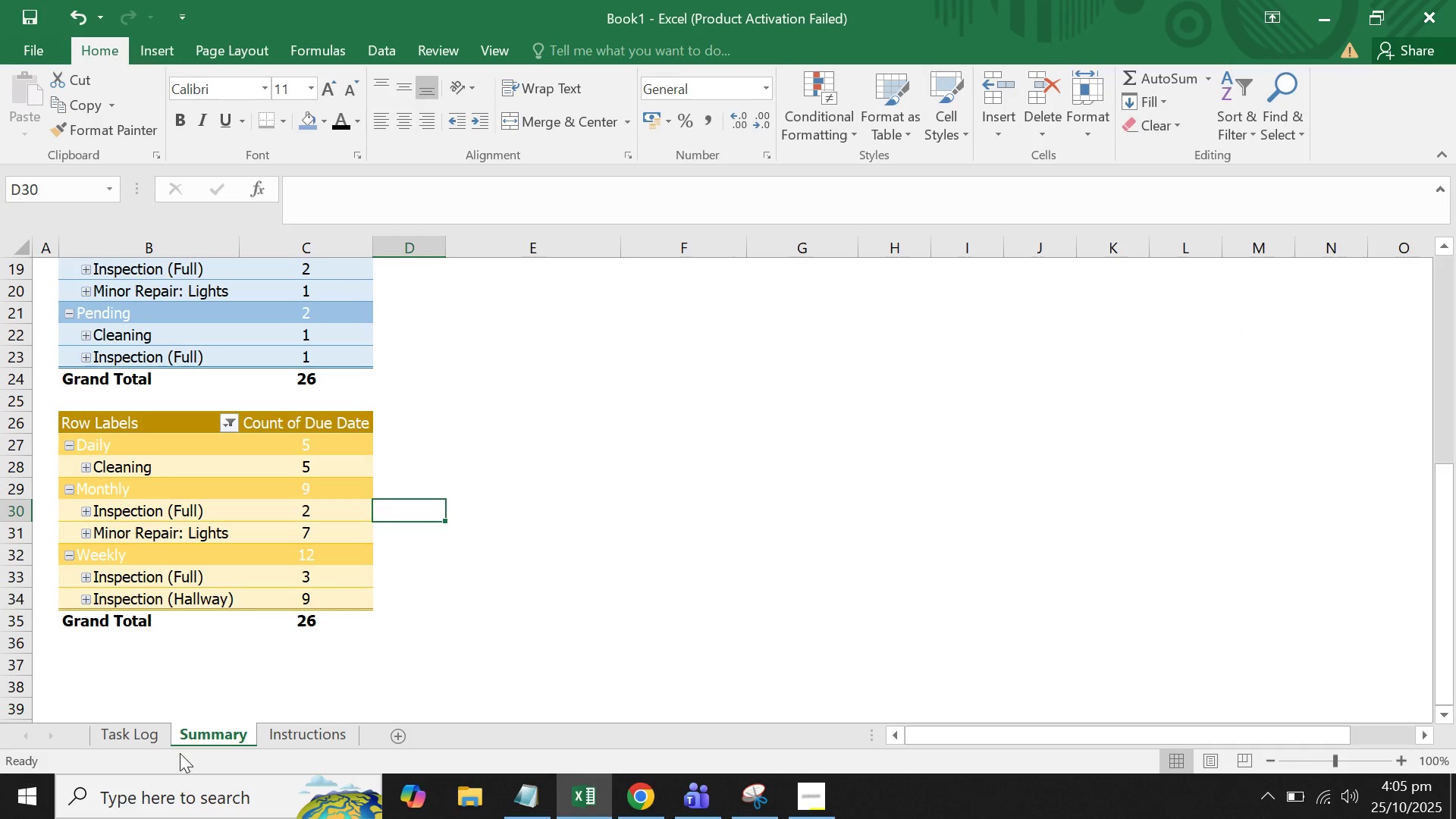 
left_click([156, 739])
 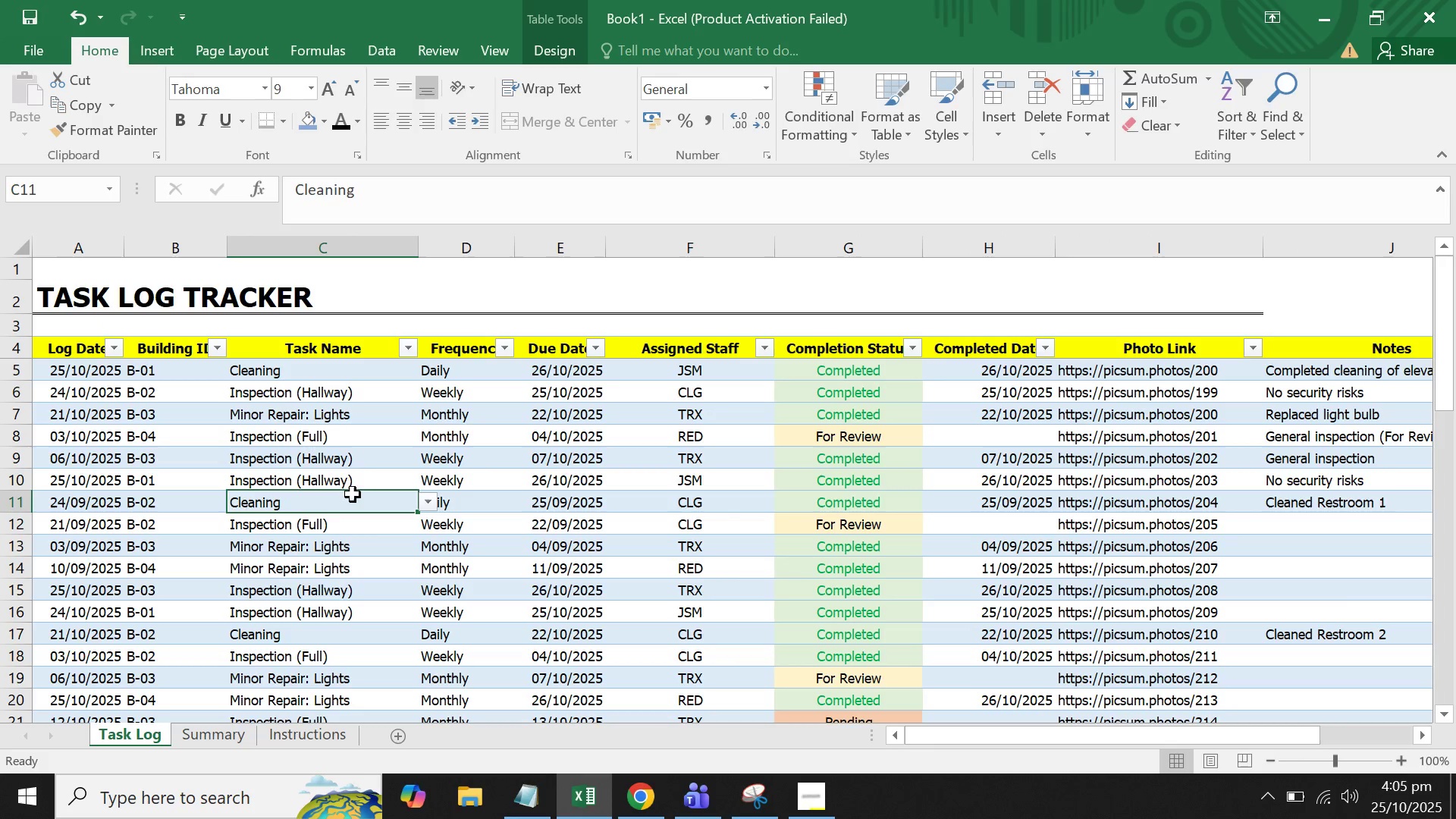 
double_click([321, 565])
 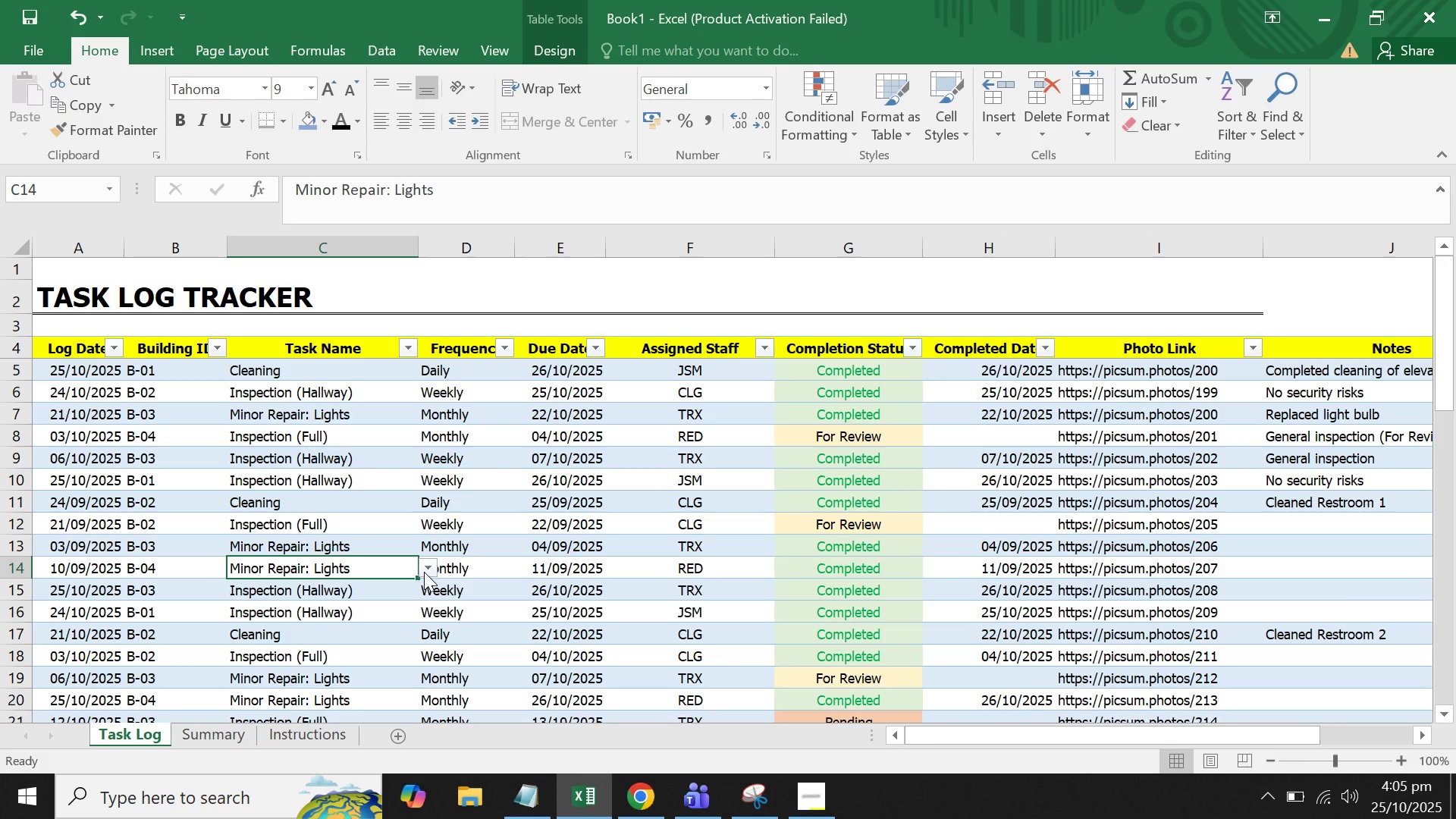 
left_click([424, 572])
 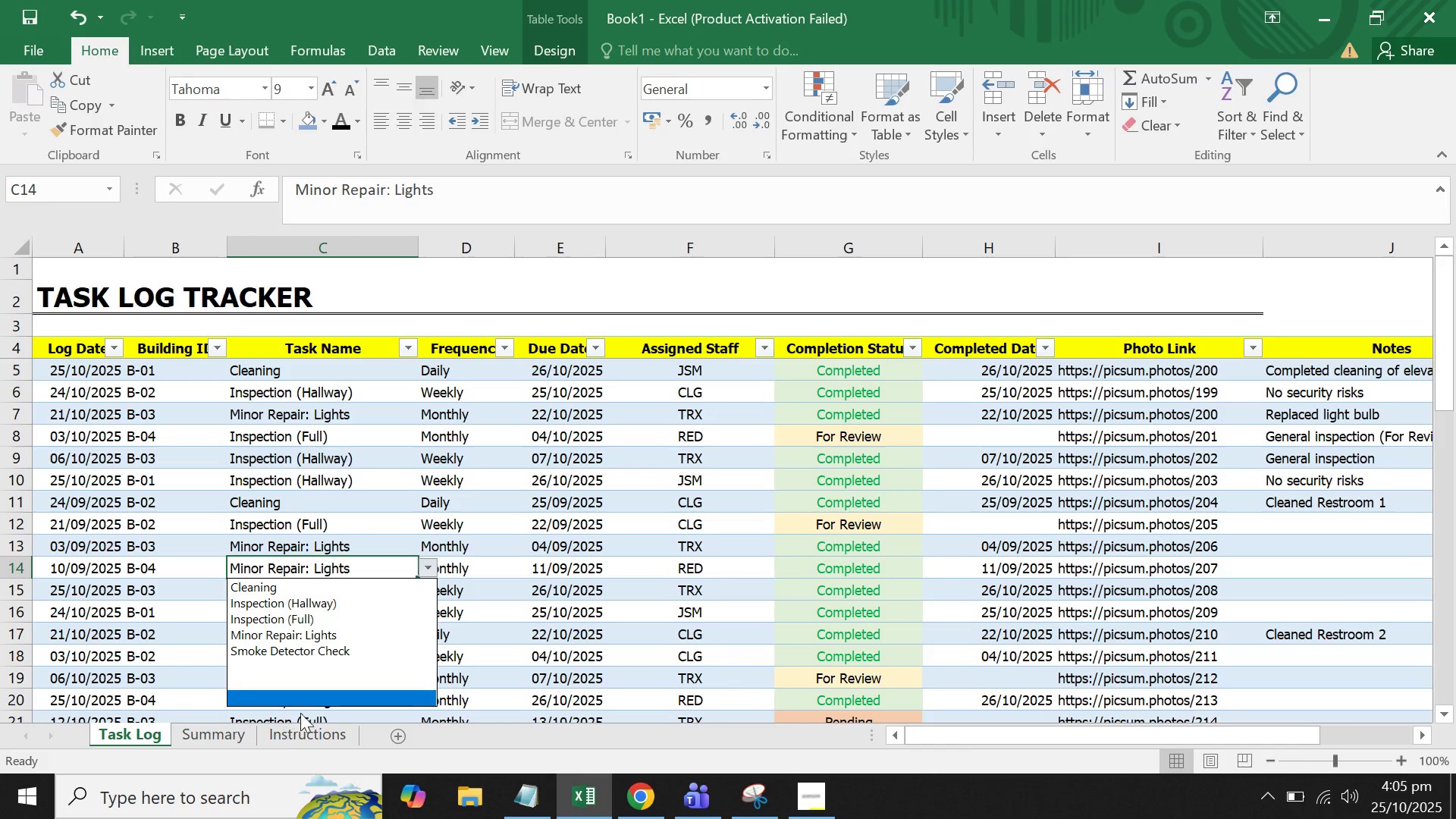 
left_click([324, 648])
 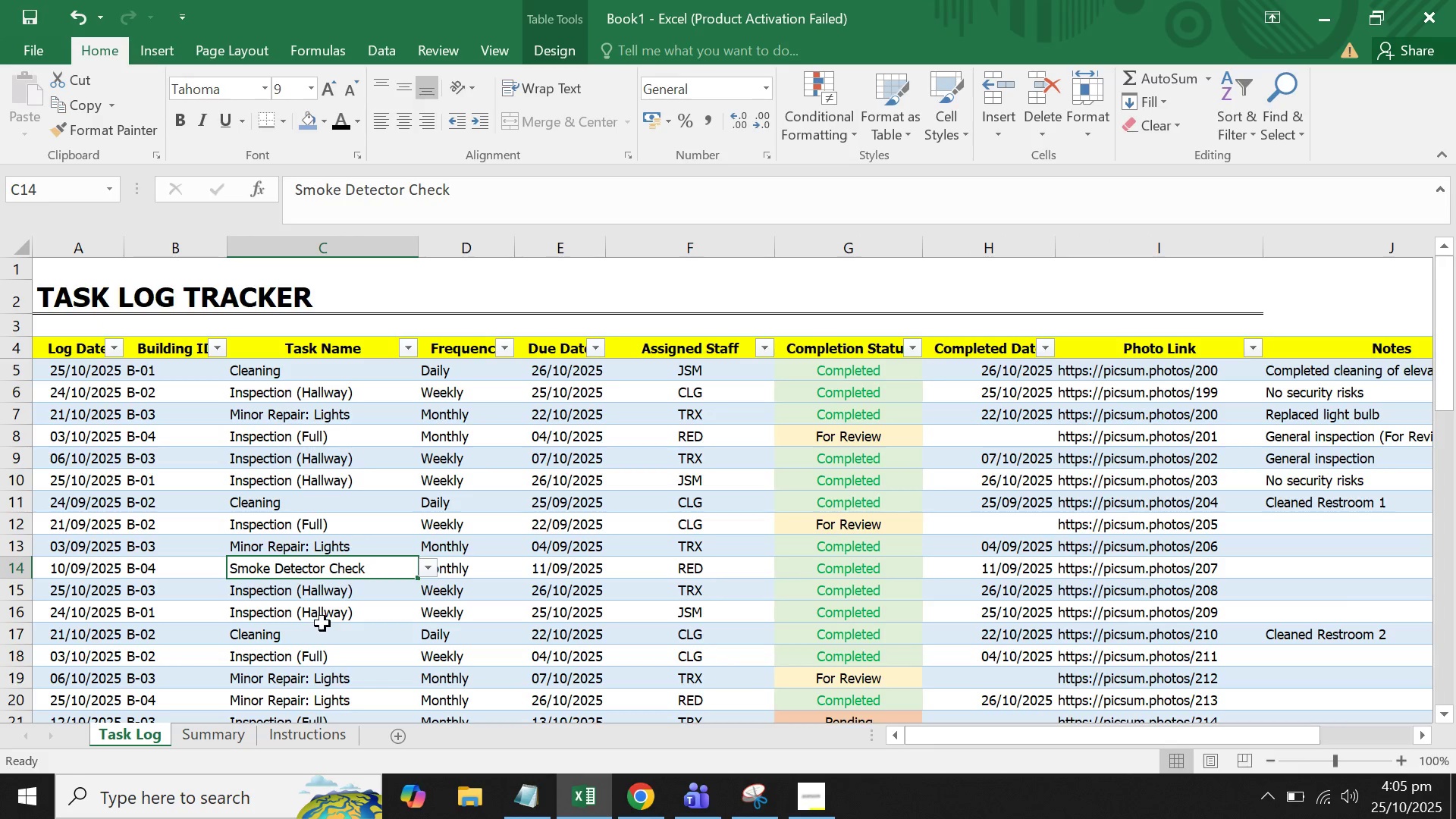 
scroll: coordinate [322, 623], scroll_direction: down, amount: 3.0
 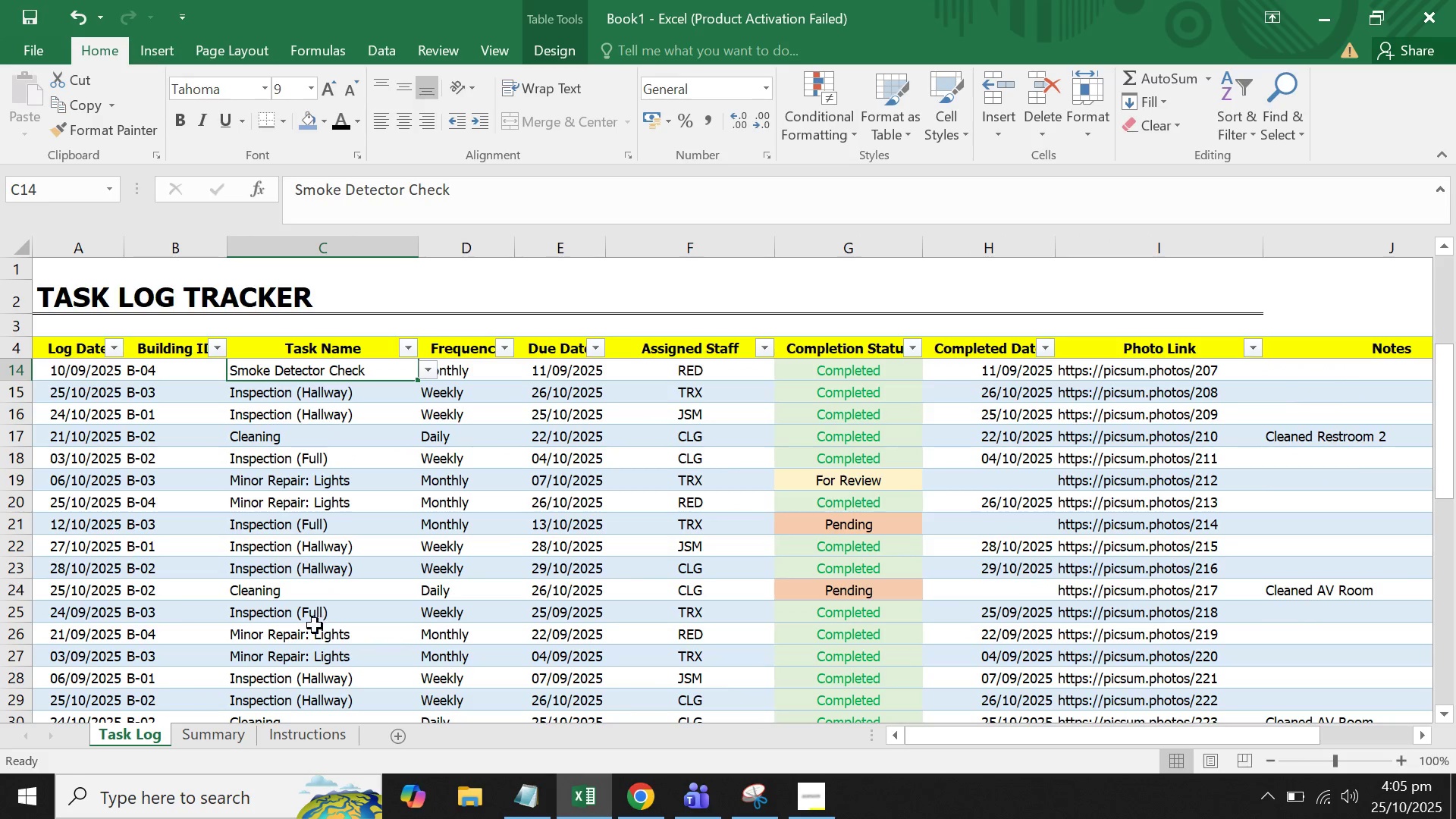 
left_click([315, 626])
 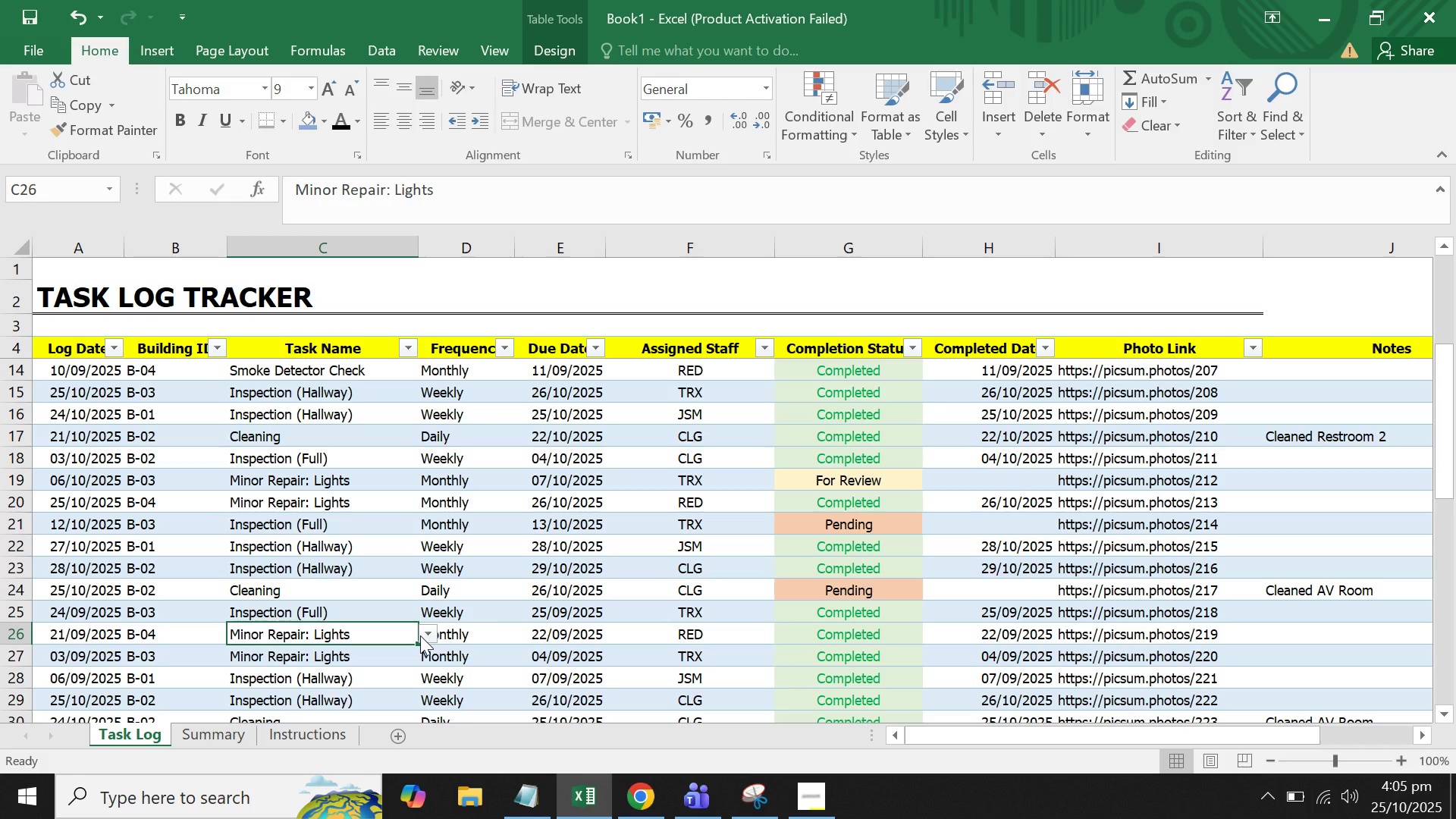 
left_click([420, 635])
 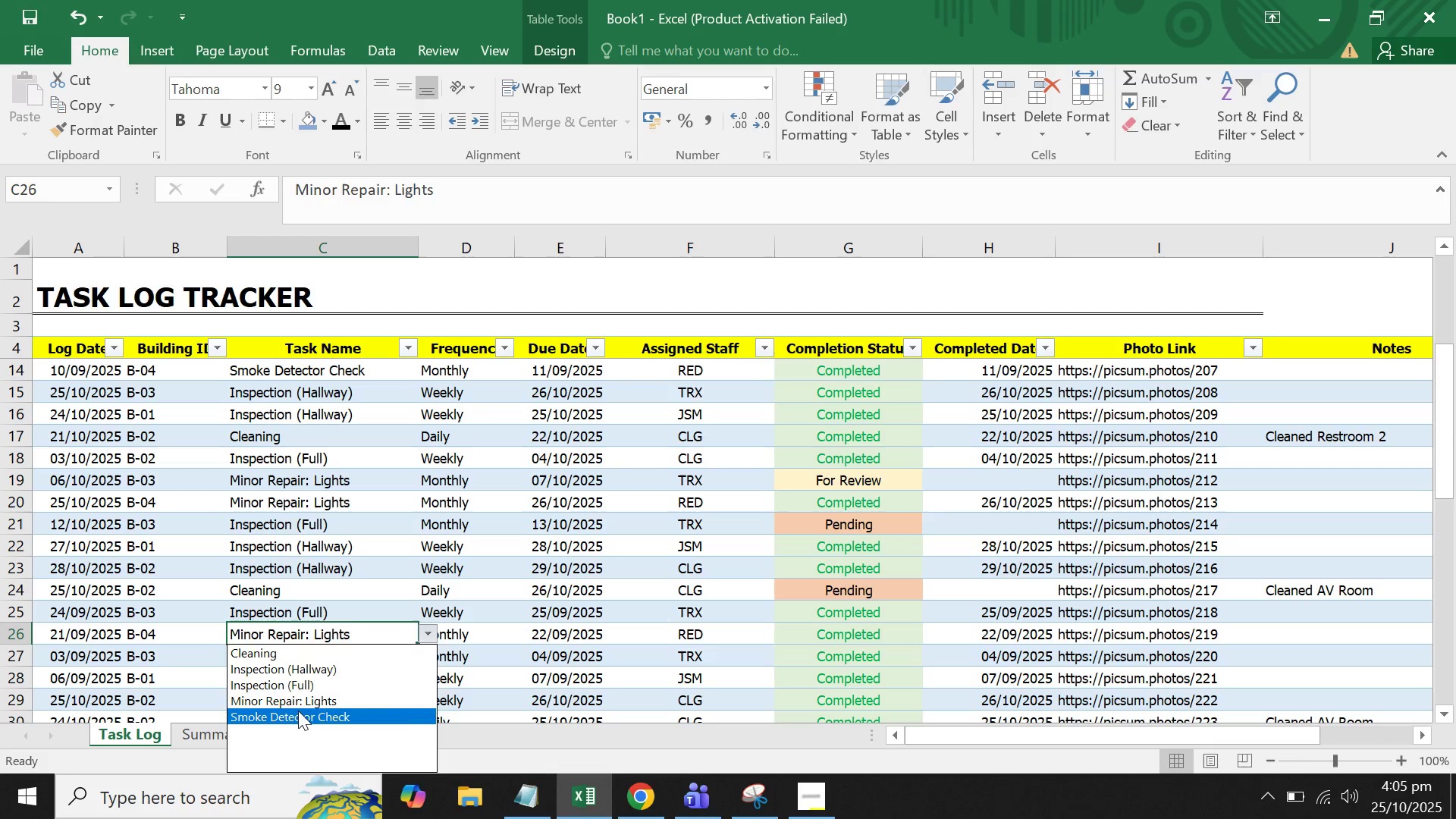 
left_click([298, 711])
 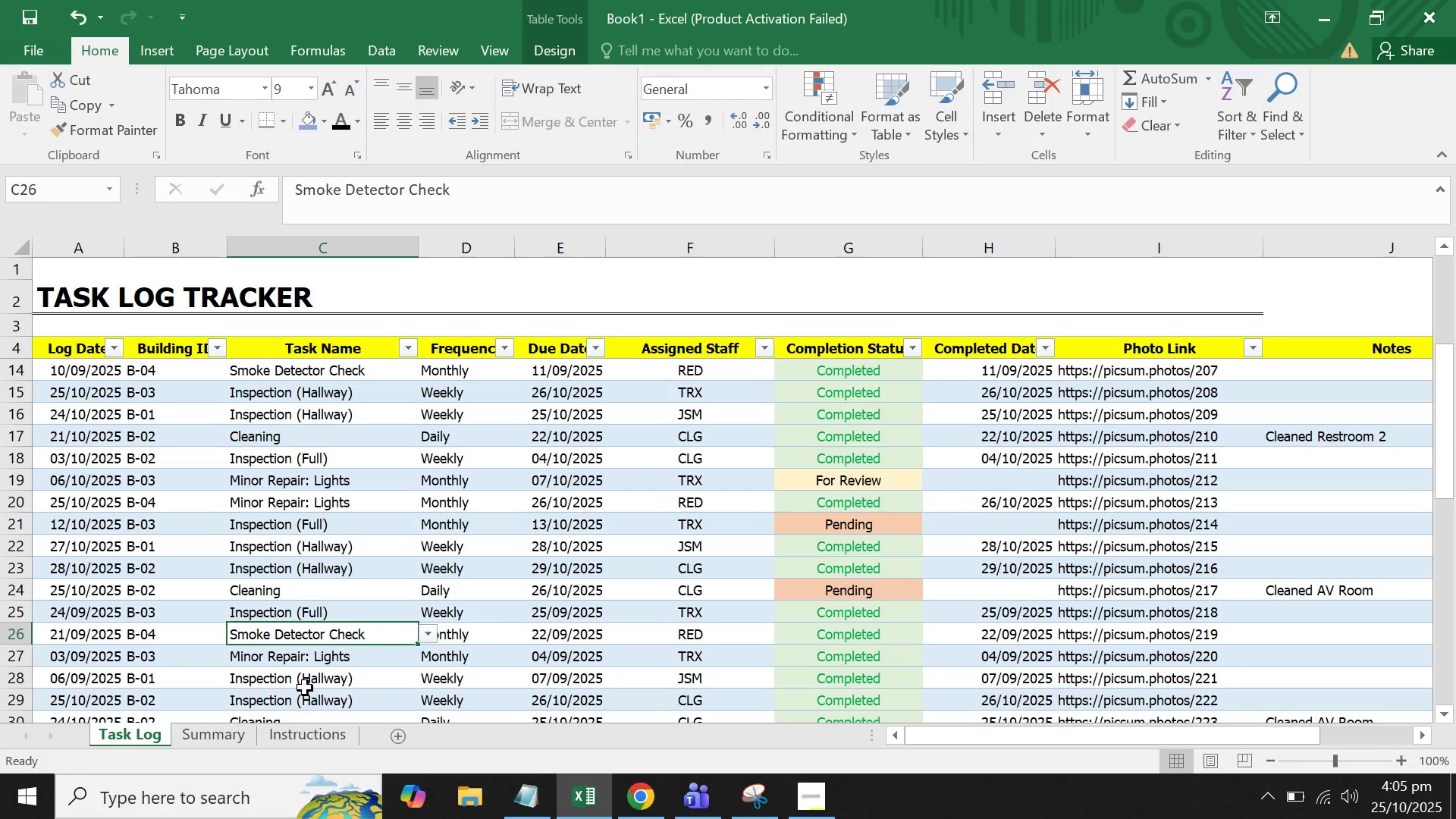 
scroll: coordinate [305, 688], scroll_direction: down, amount: 2.0
 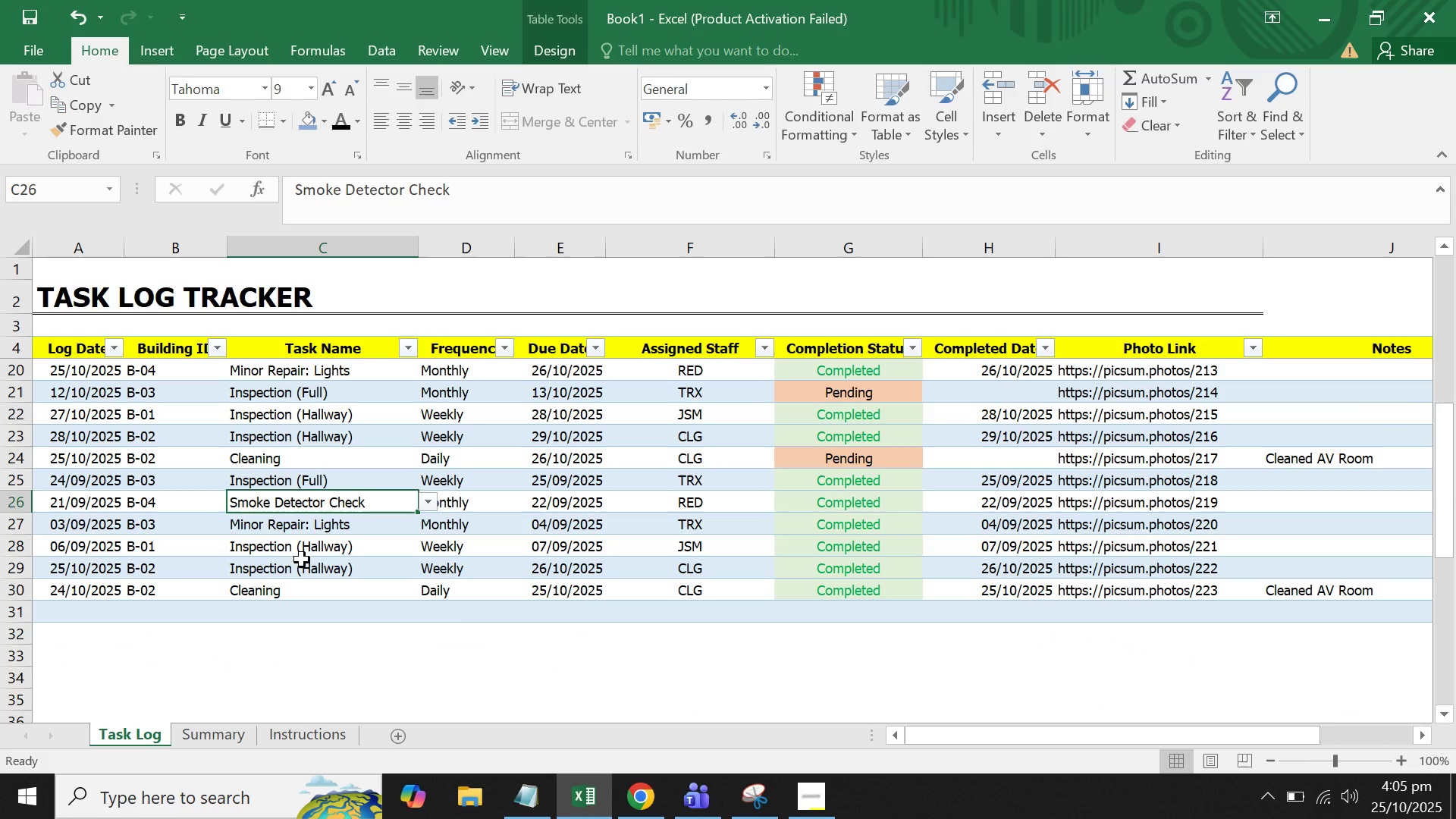 
scroll: coordinate [302, 555], scroll_direction: up, amount: 5.0
 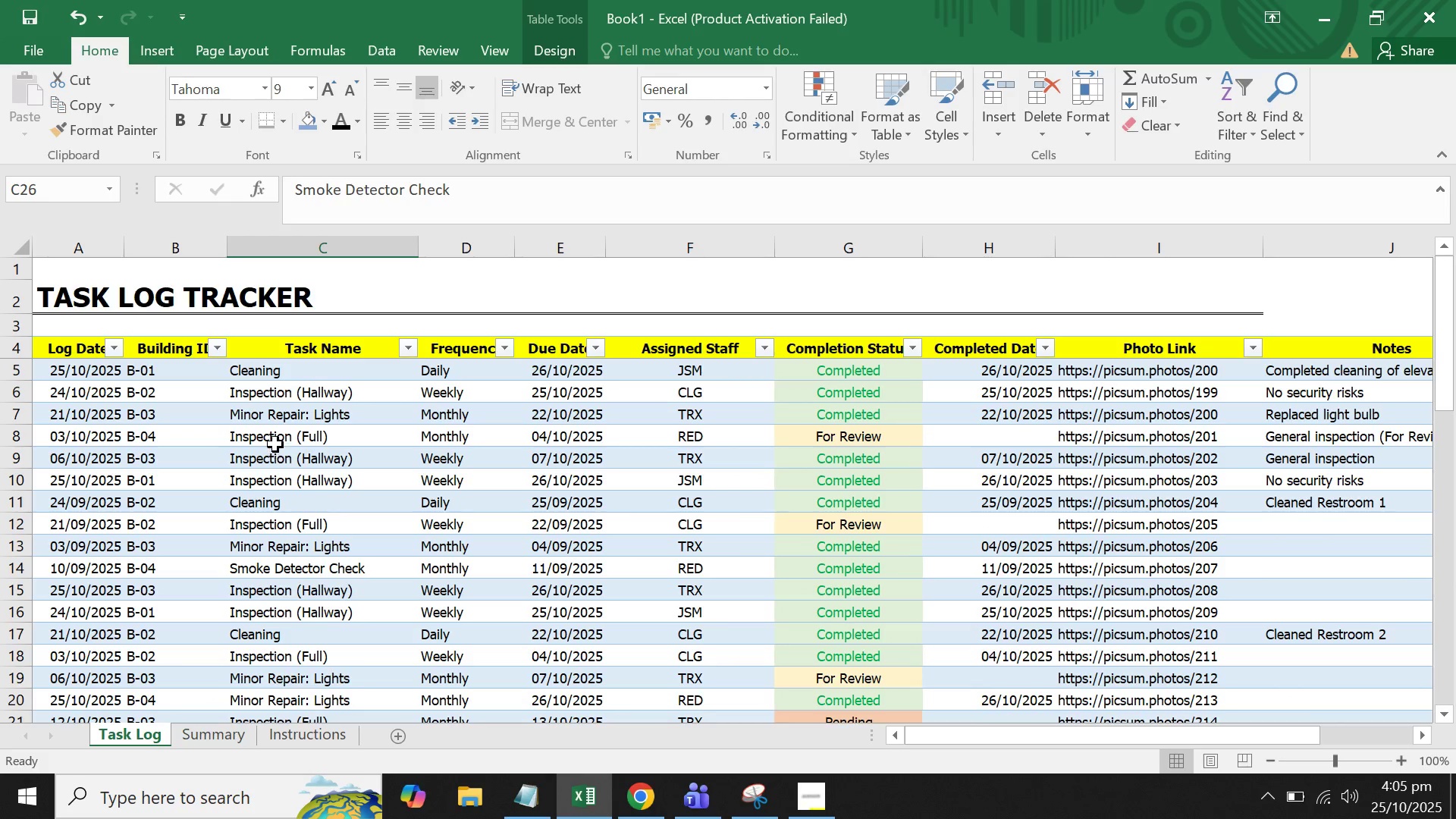 
left_click([275, 444])
 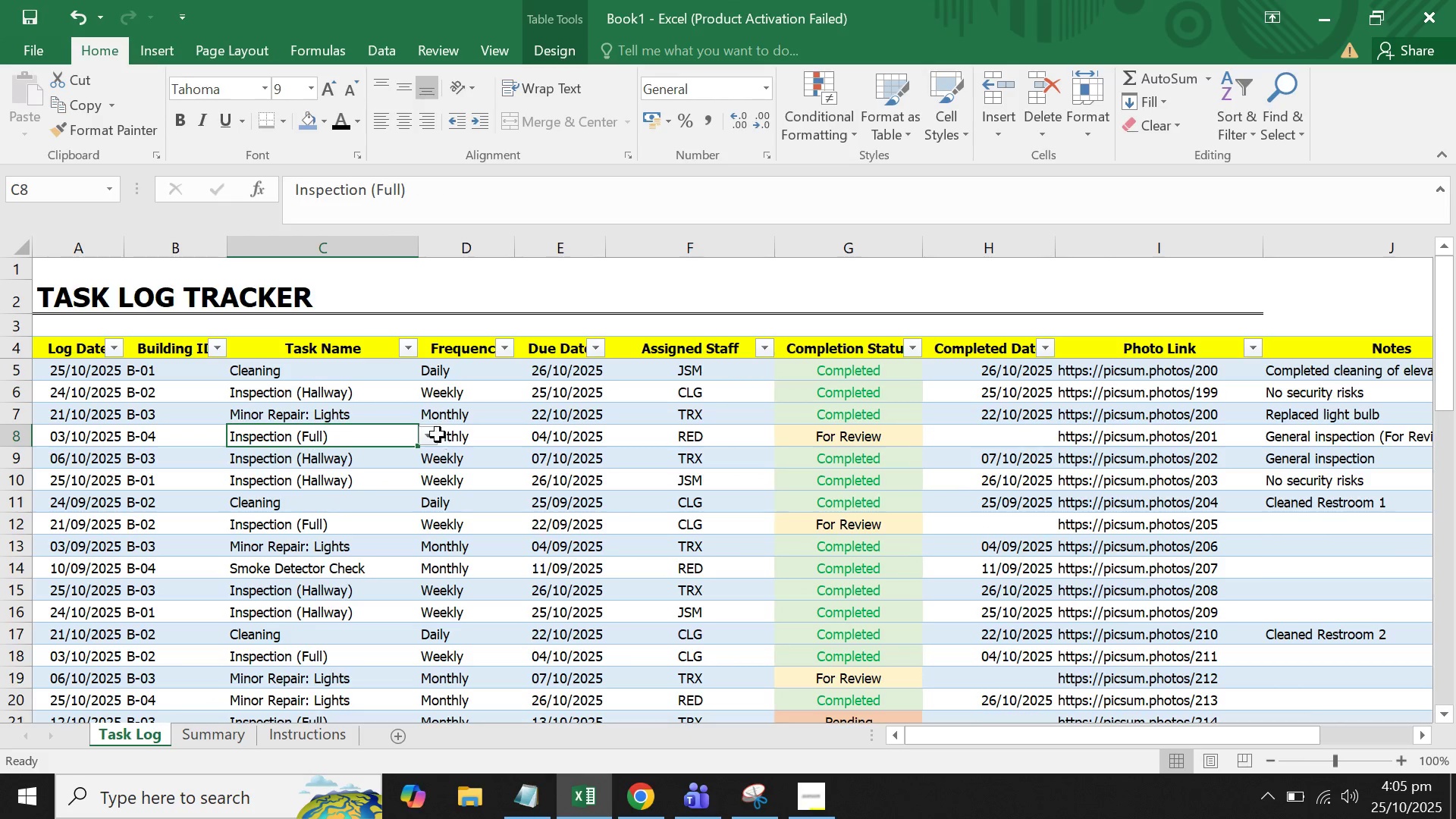 
left_click([436, 444])
 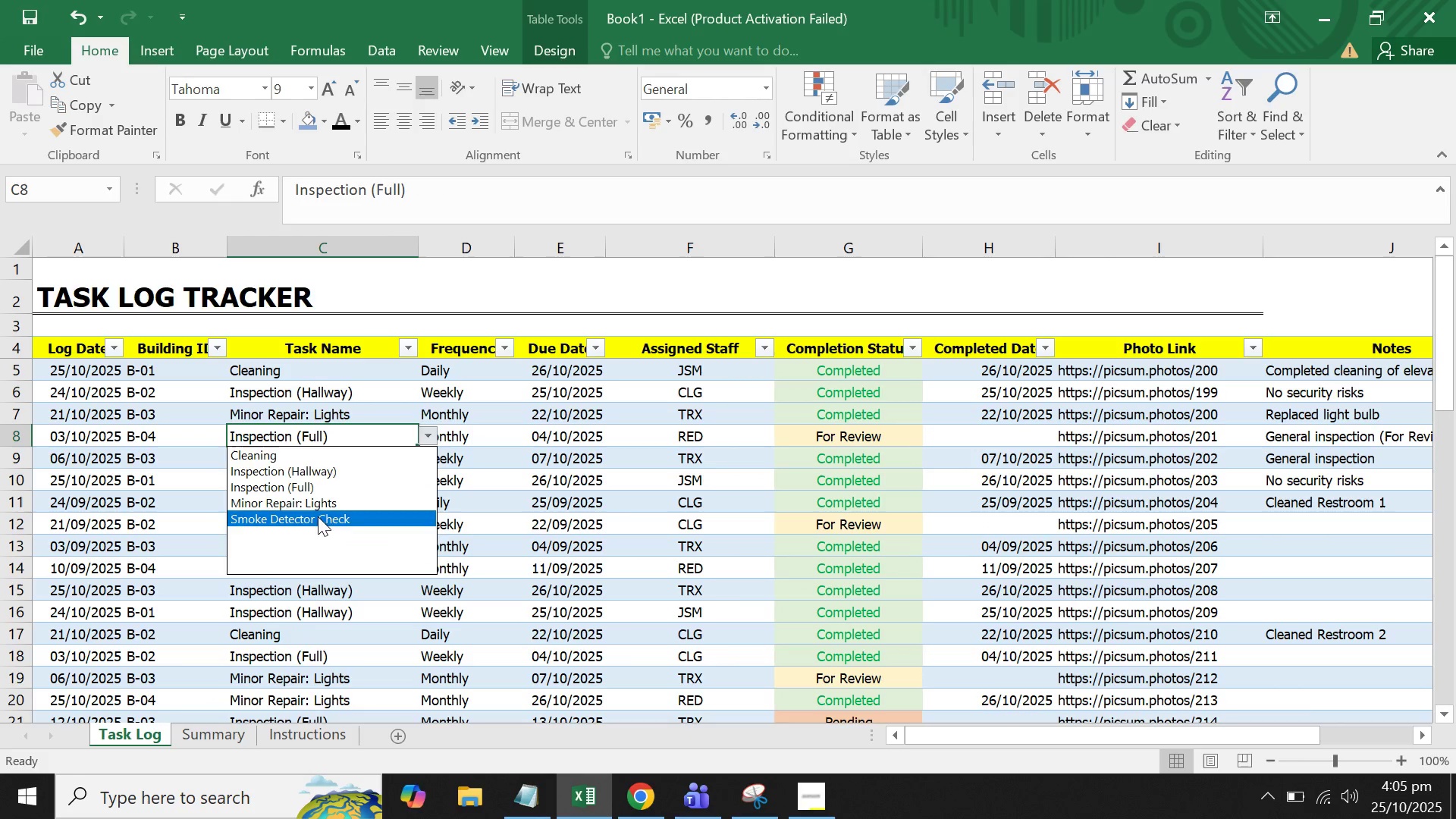 
left_click([316, 521])
 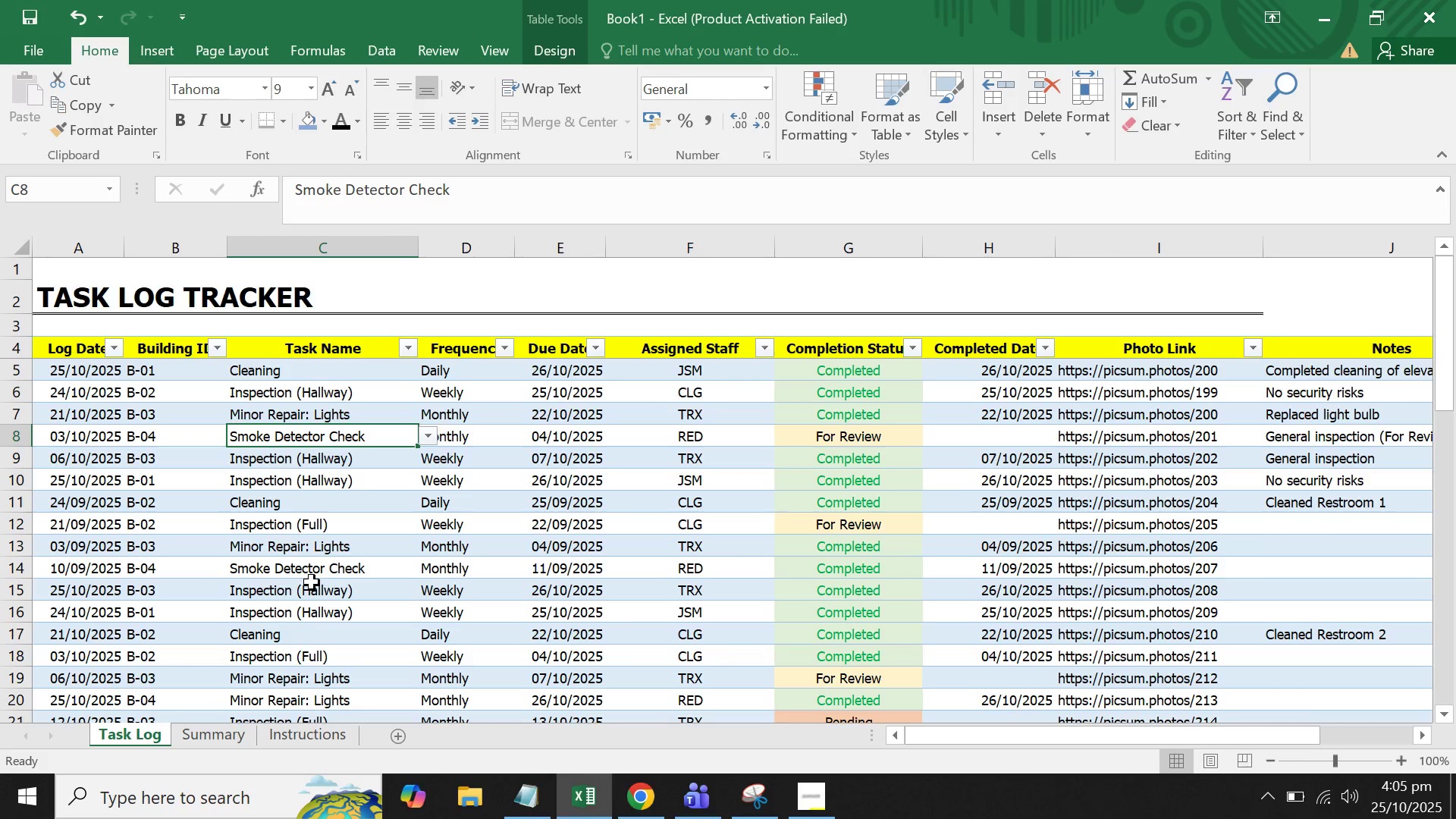 
scroll: coordinate [312, 582], scroll_direction: down, amount: 2.0
 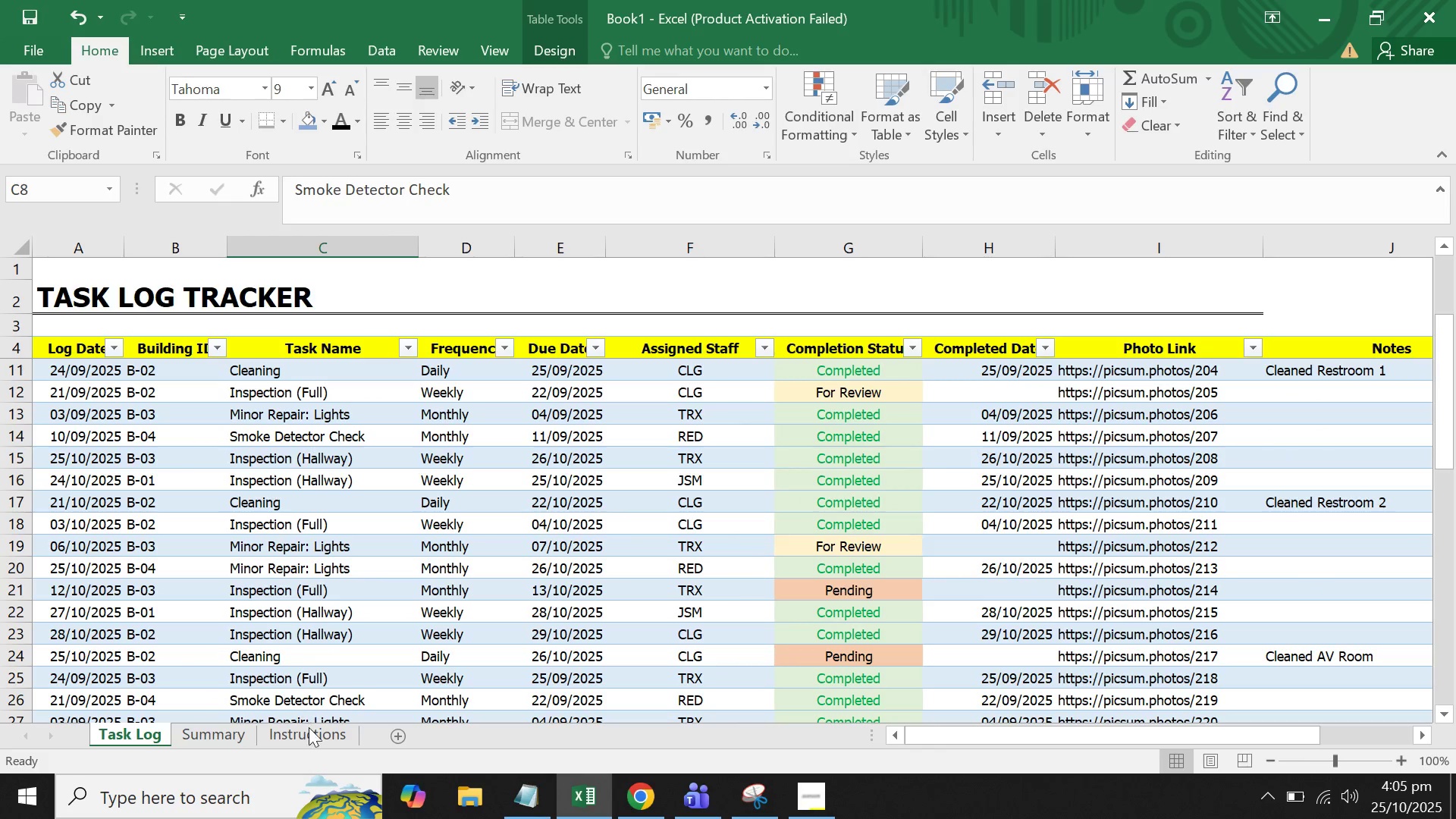 
left_click([306, 736])
 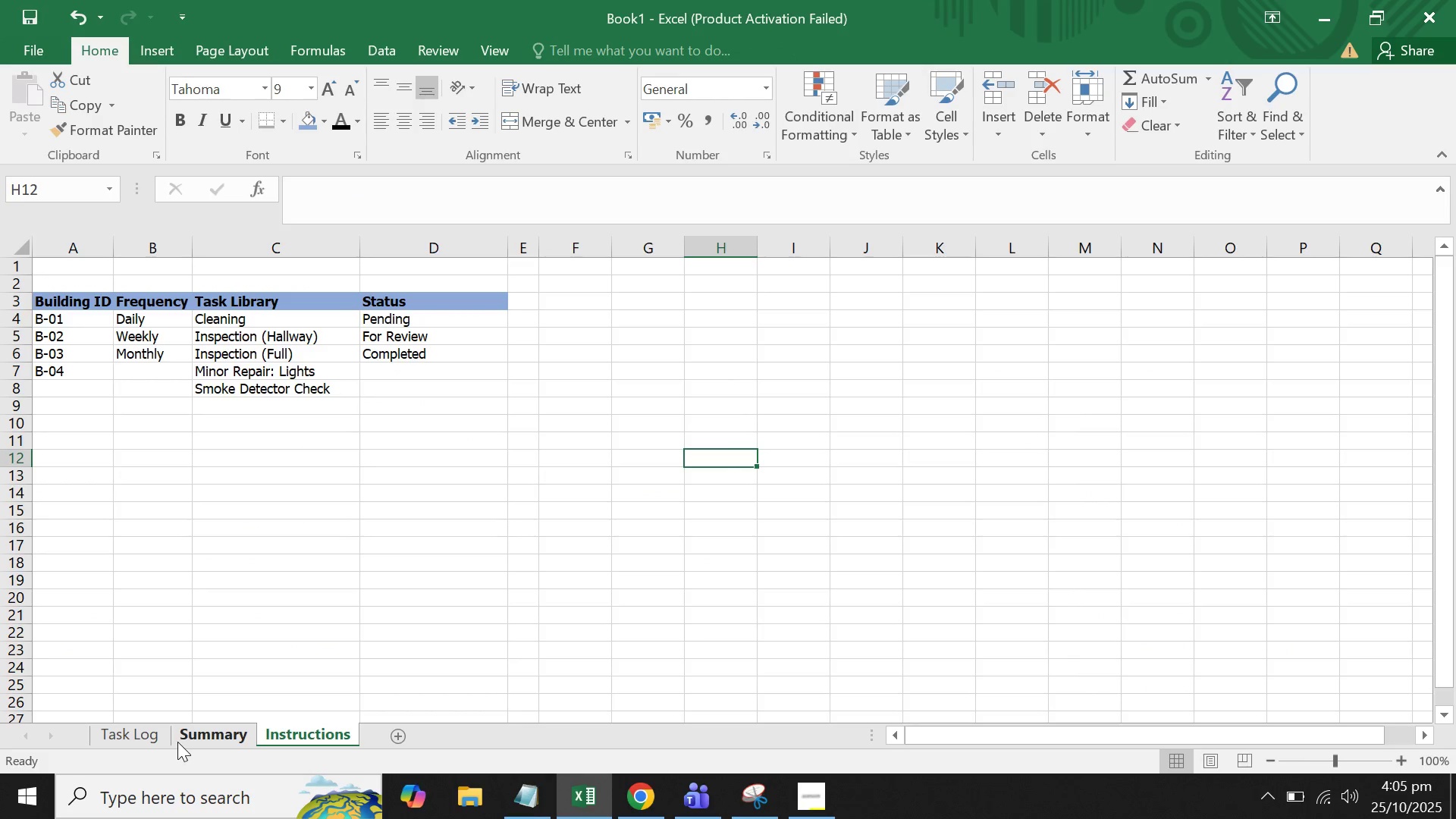 
left_click([177, 742])
 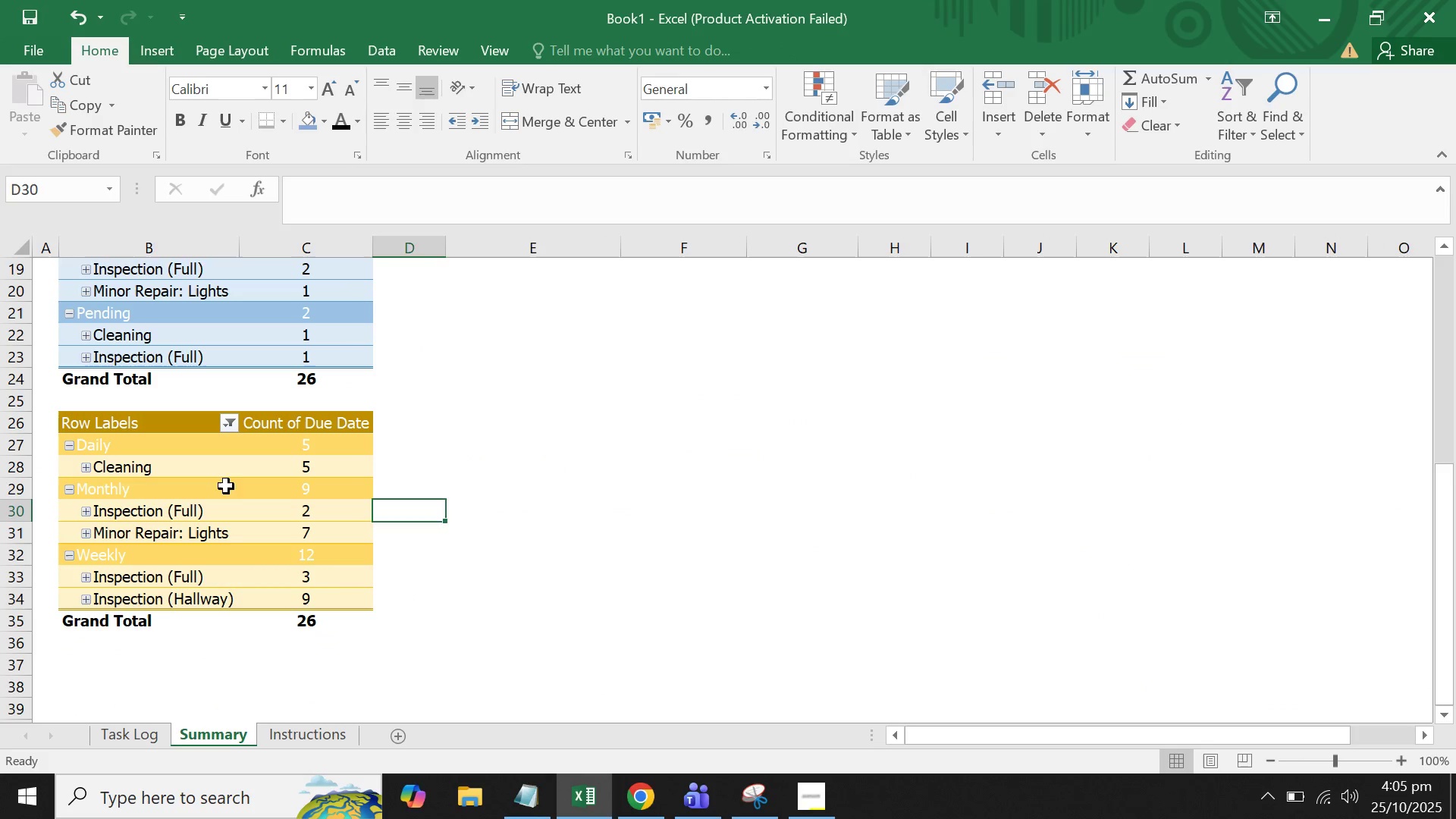 
right_click([226, 483])
 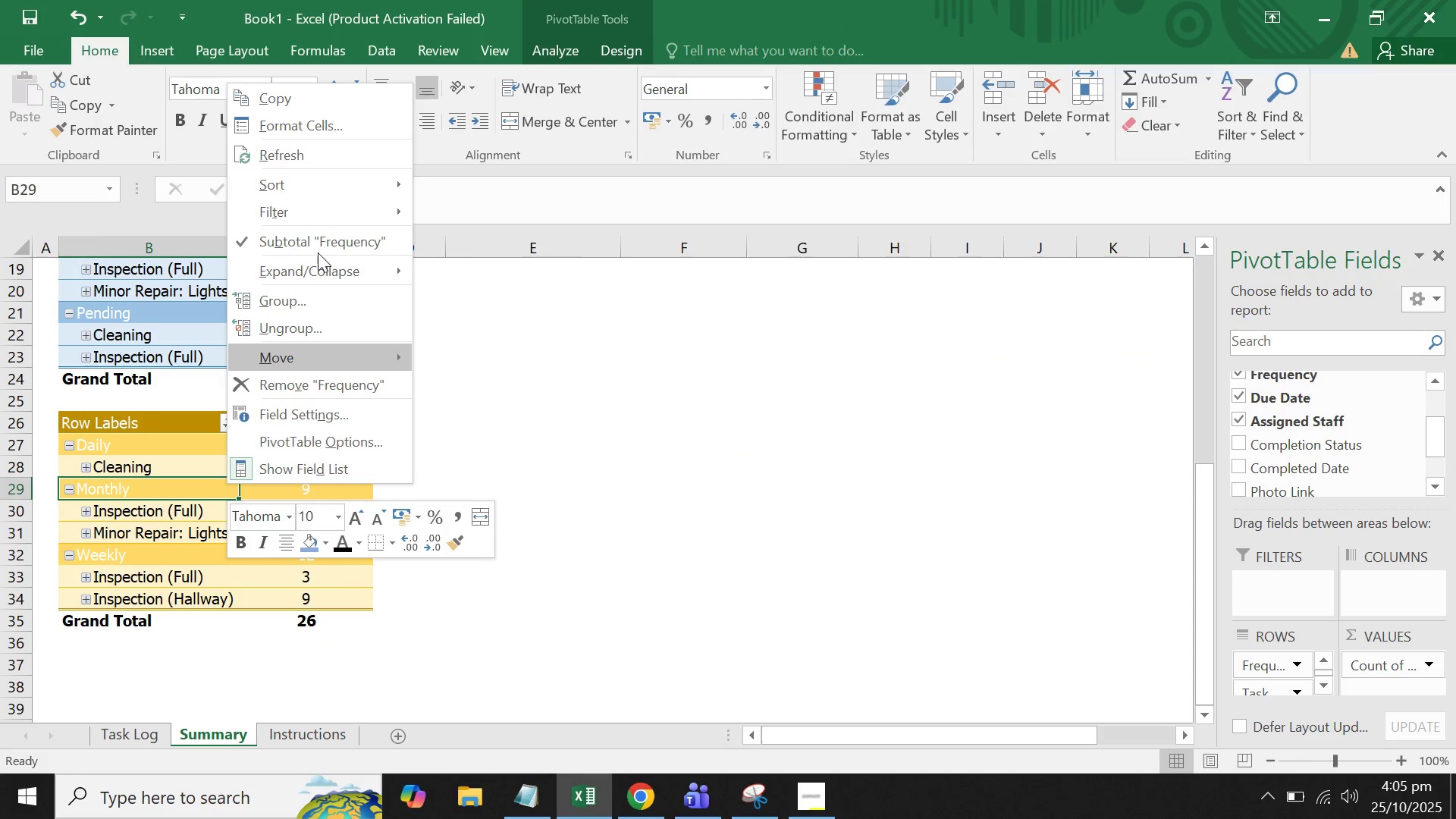 
left_click([325, 154])
 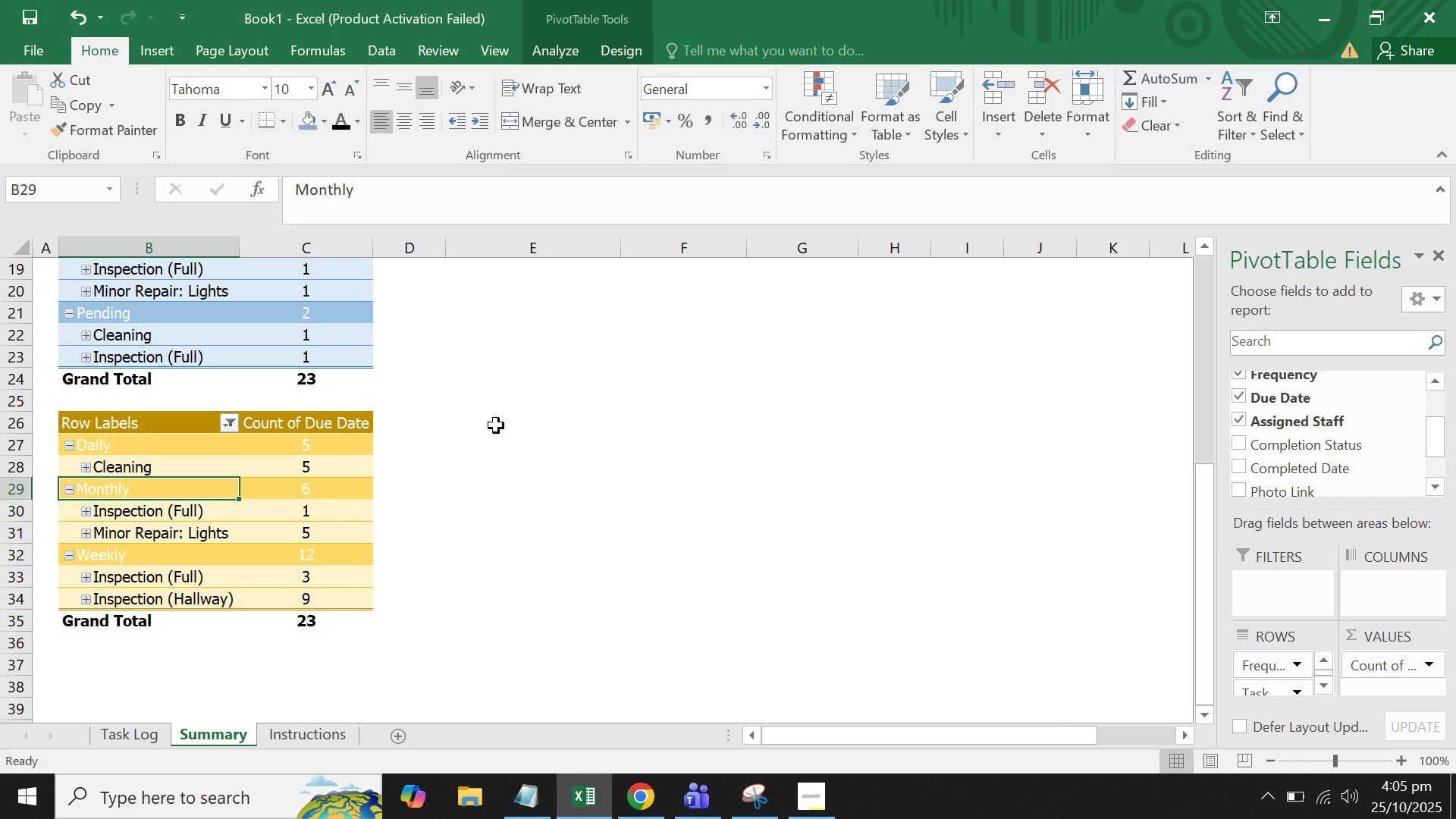 
left_click([360, 469])
 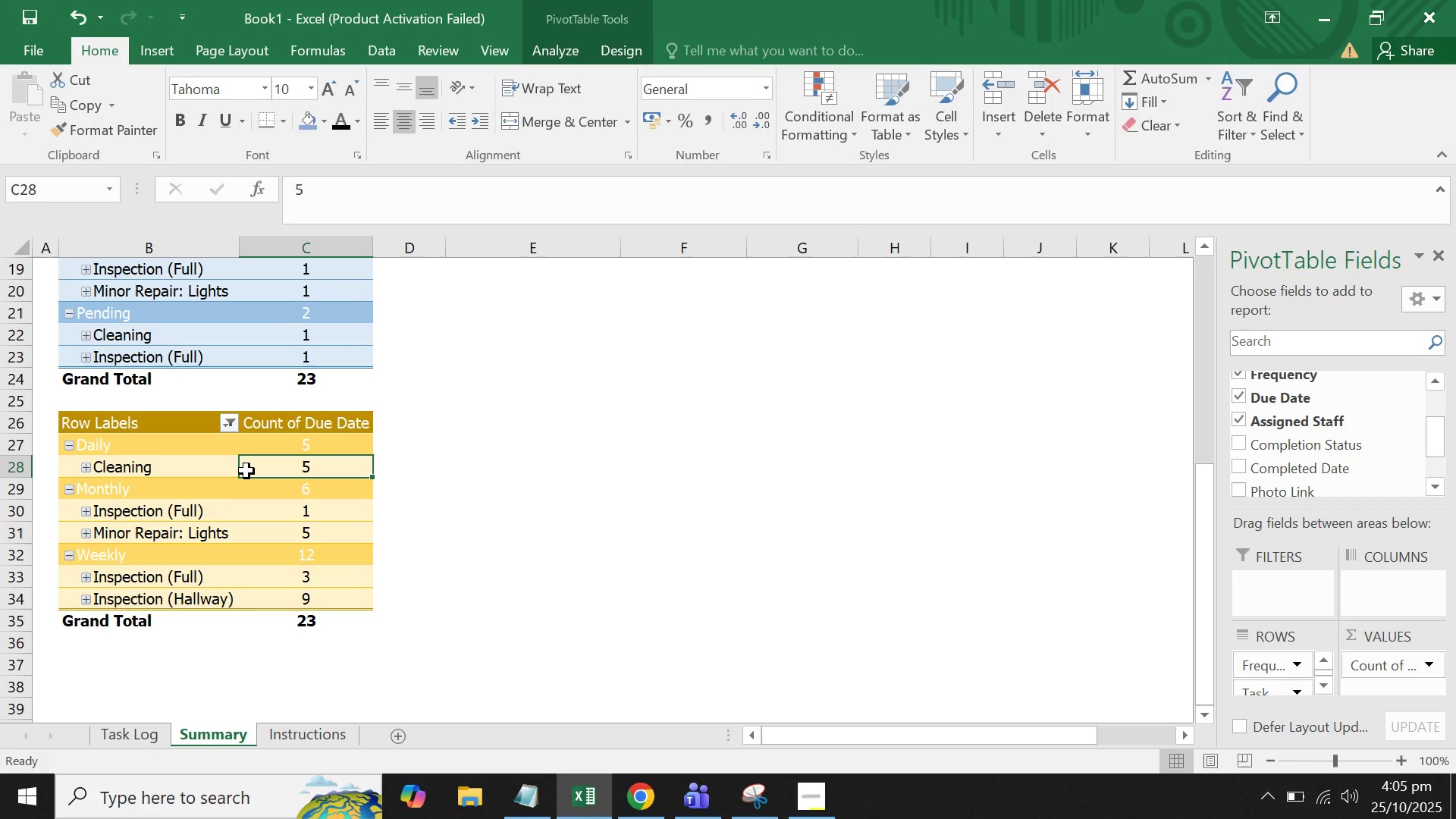 
right_click([246, 471])
 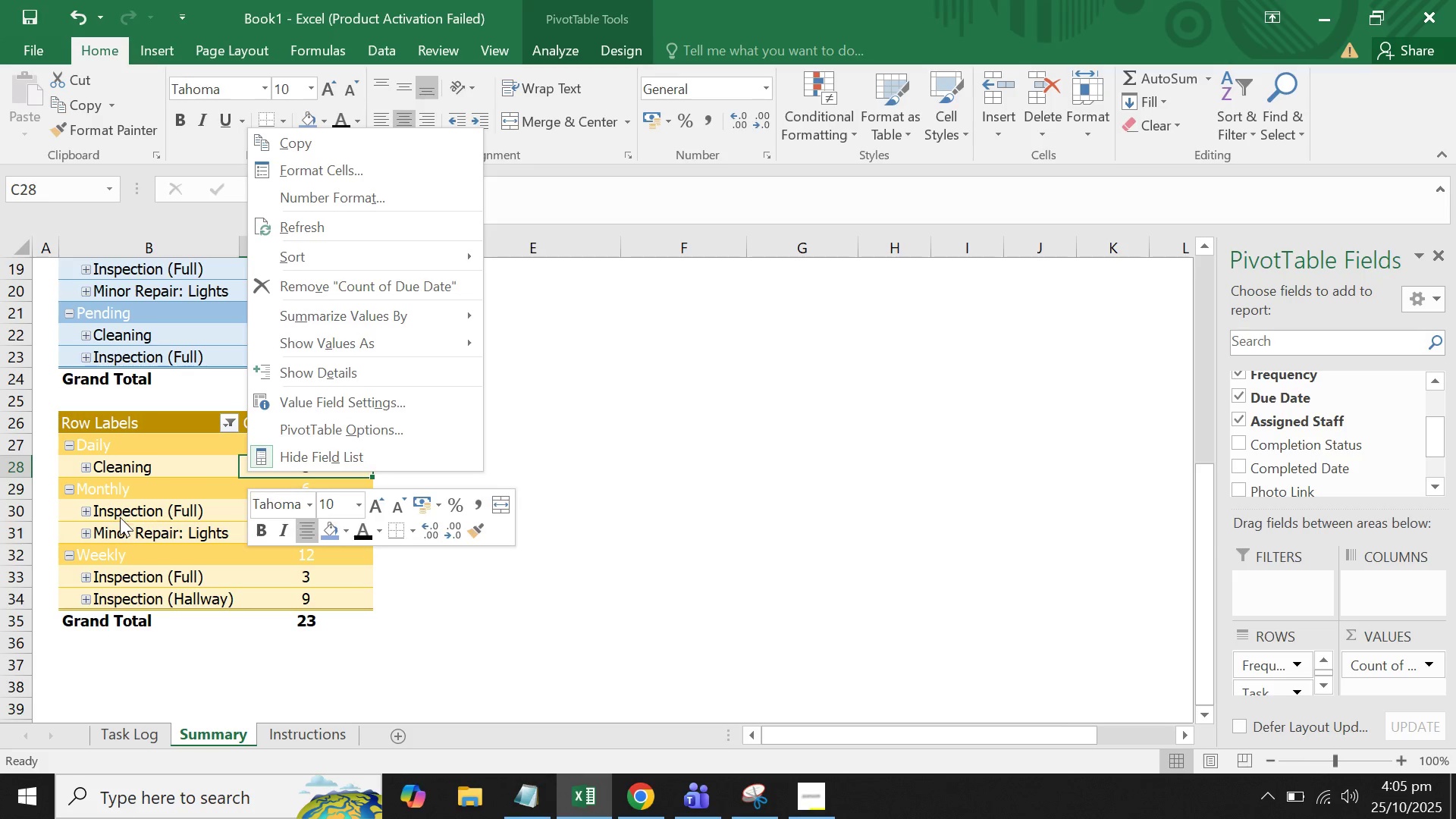 
left_click([120, 517])
 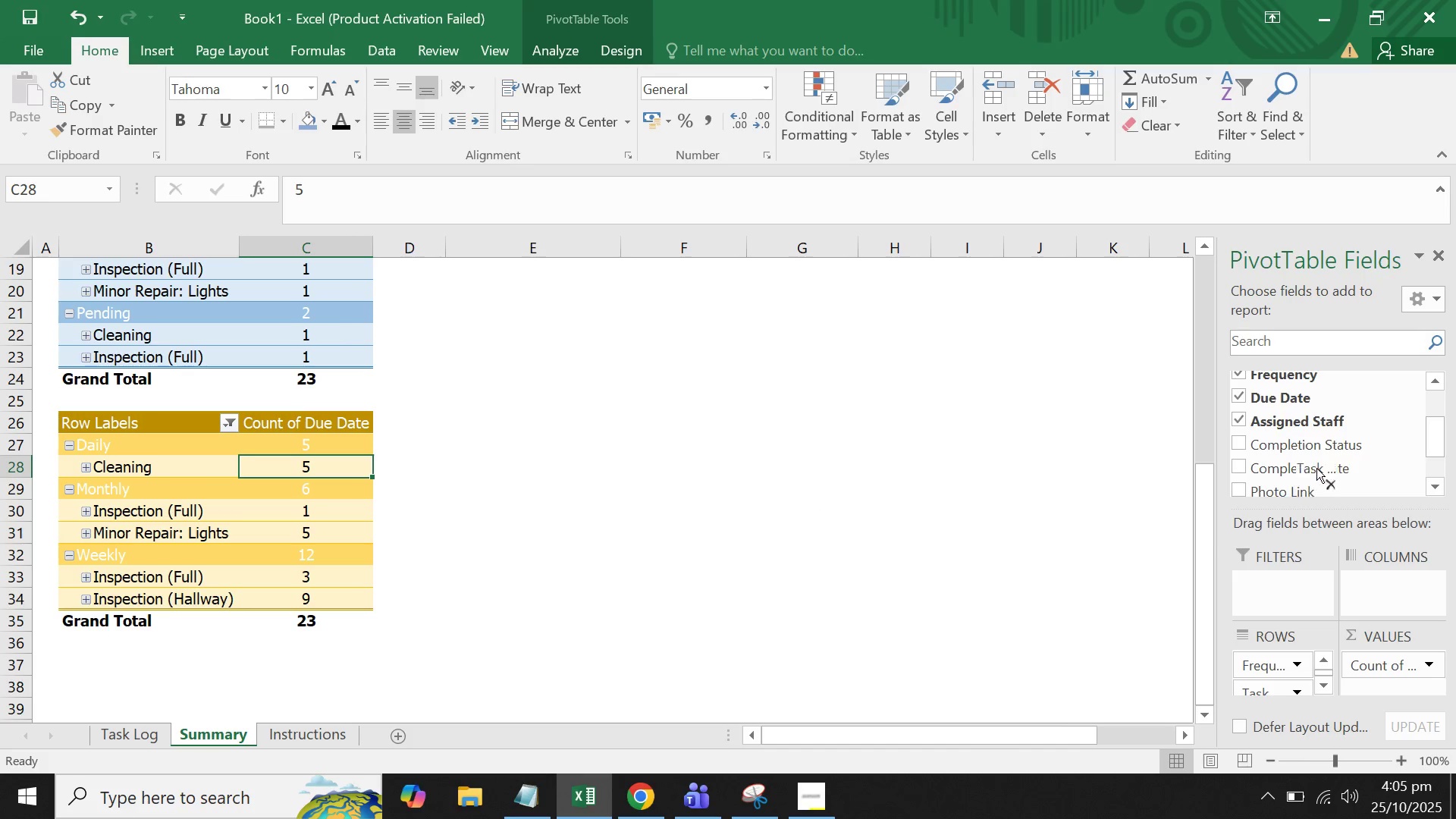 
scroll: coordinate [1319, 460], scroll_direction: up, amount: 2.0
 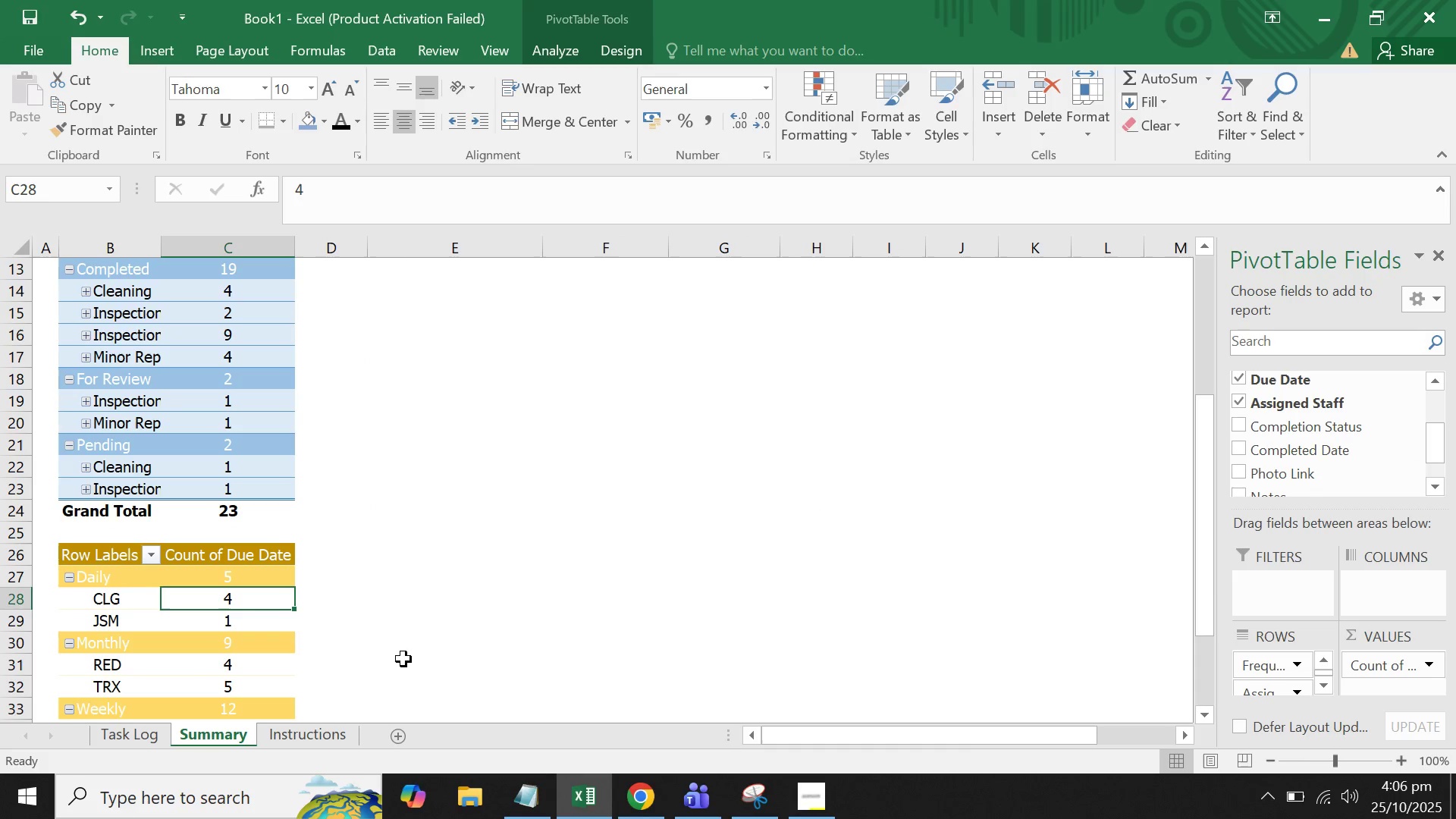 
scroll: coordinate [438, 654], scroll_direction: down, amount: 2.0
 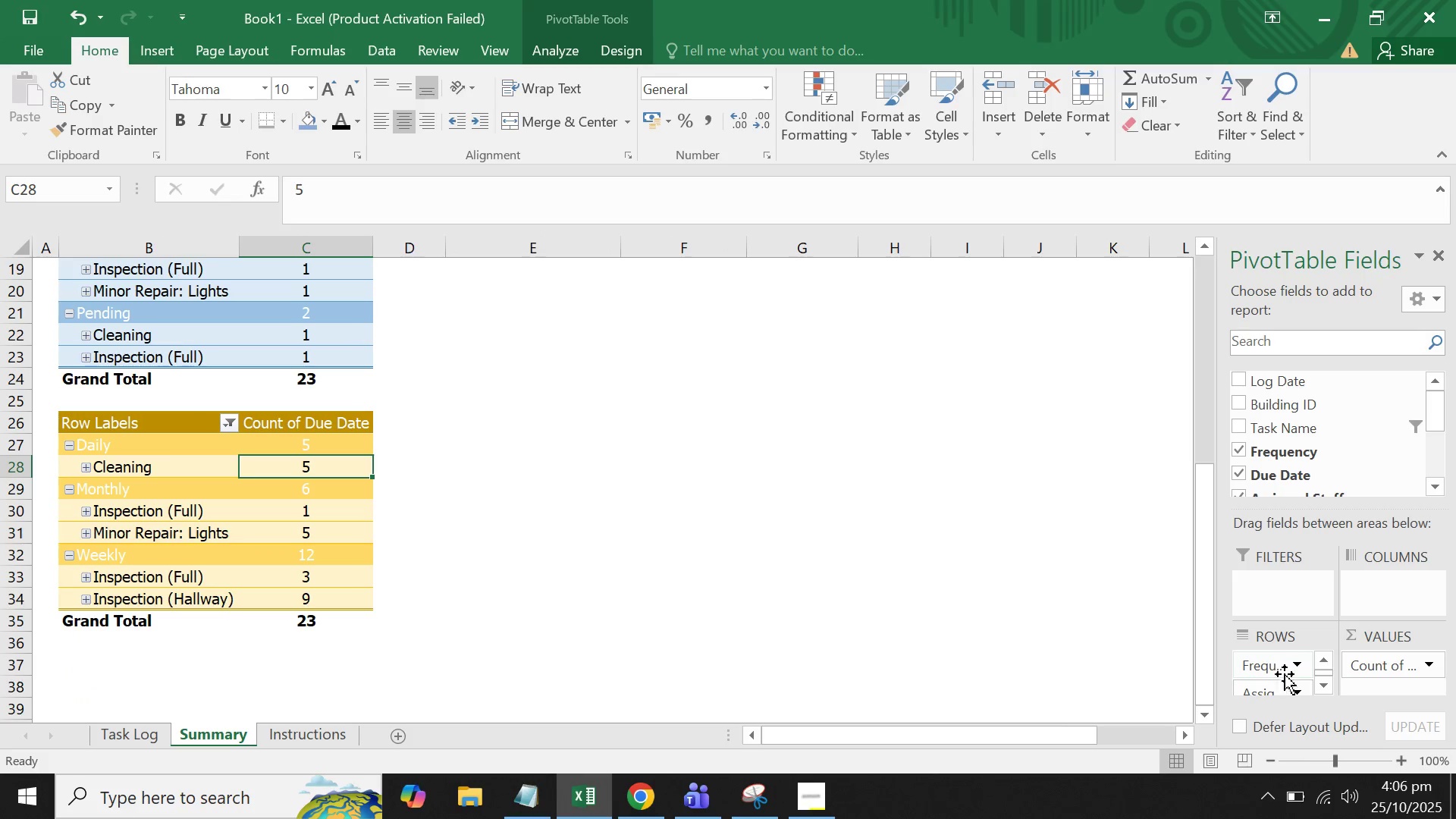 
wait(6.29)
 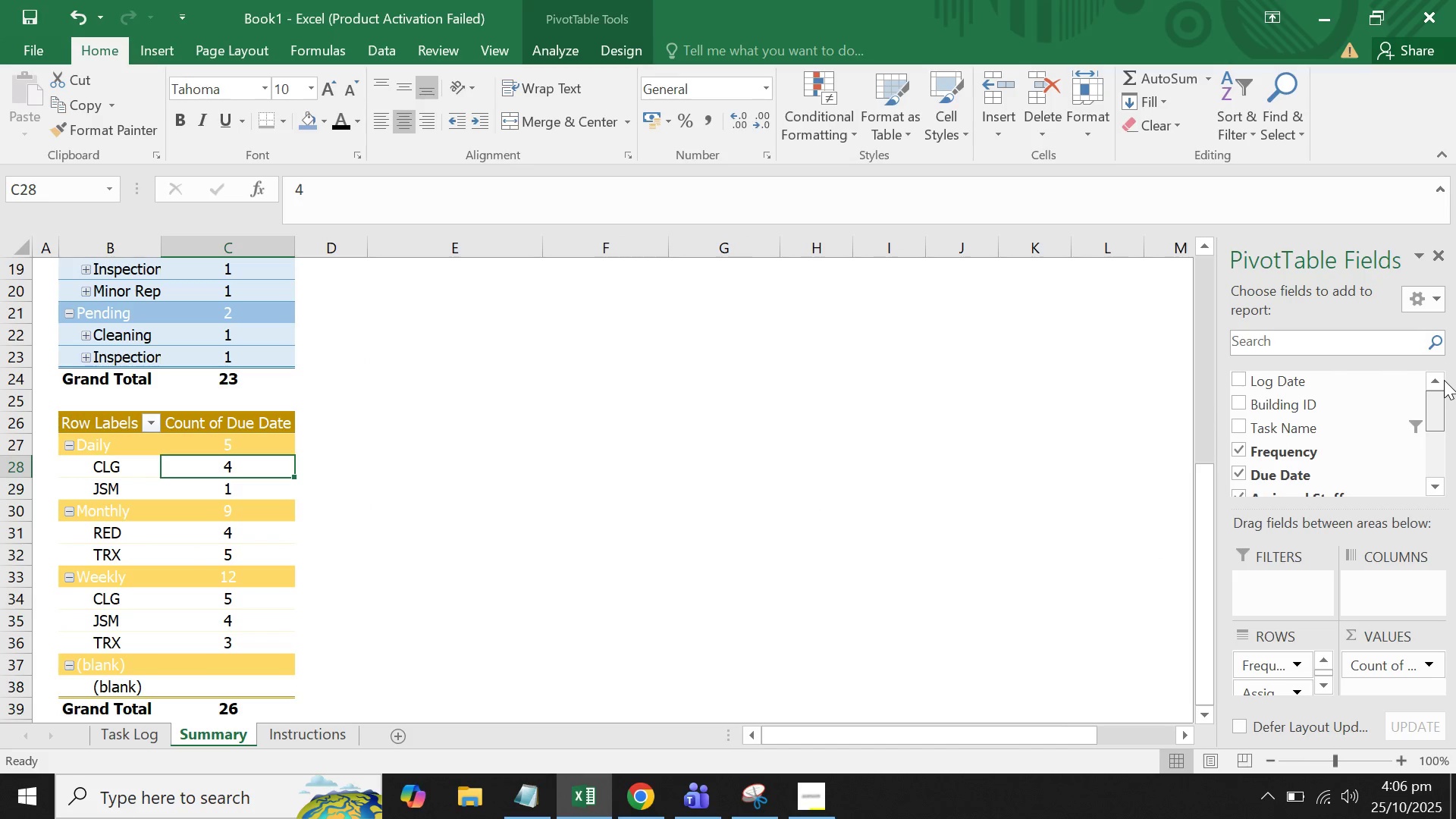 
left_click([836, 565])
 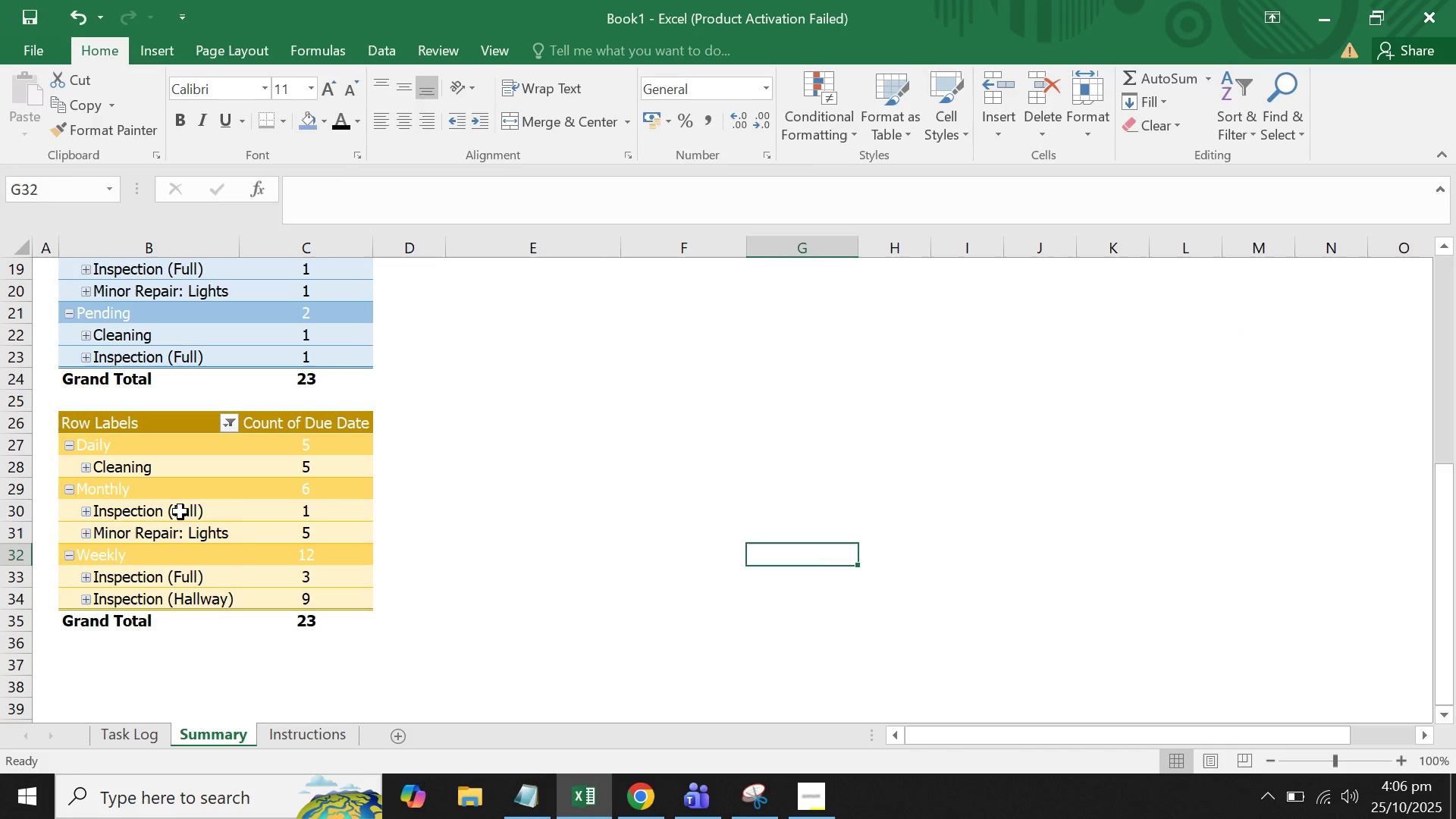 
right_click([180, 512])
 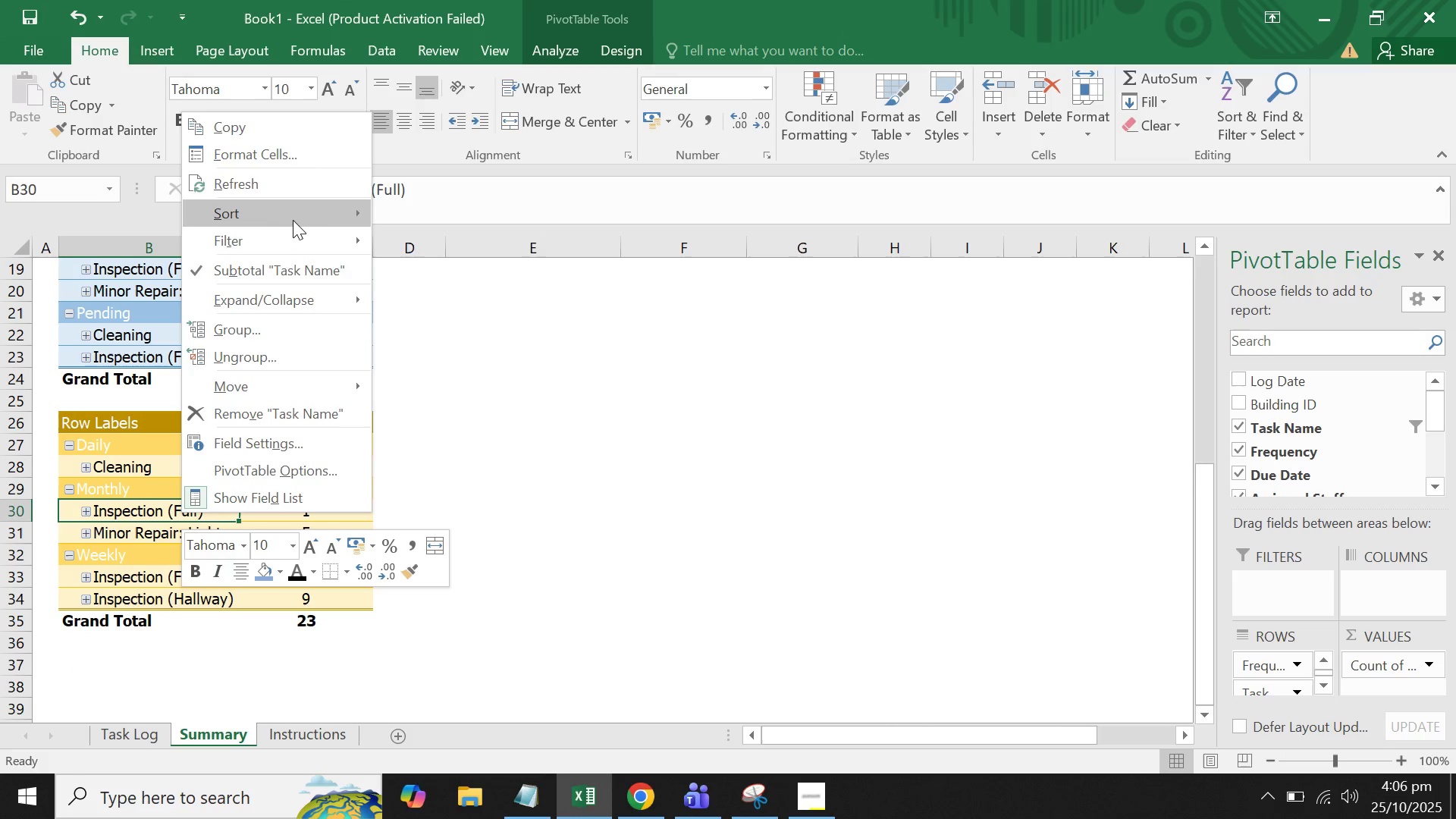 
left_click([299, 192])
 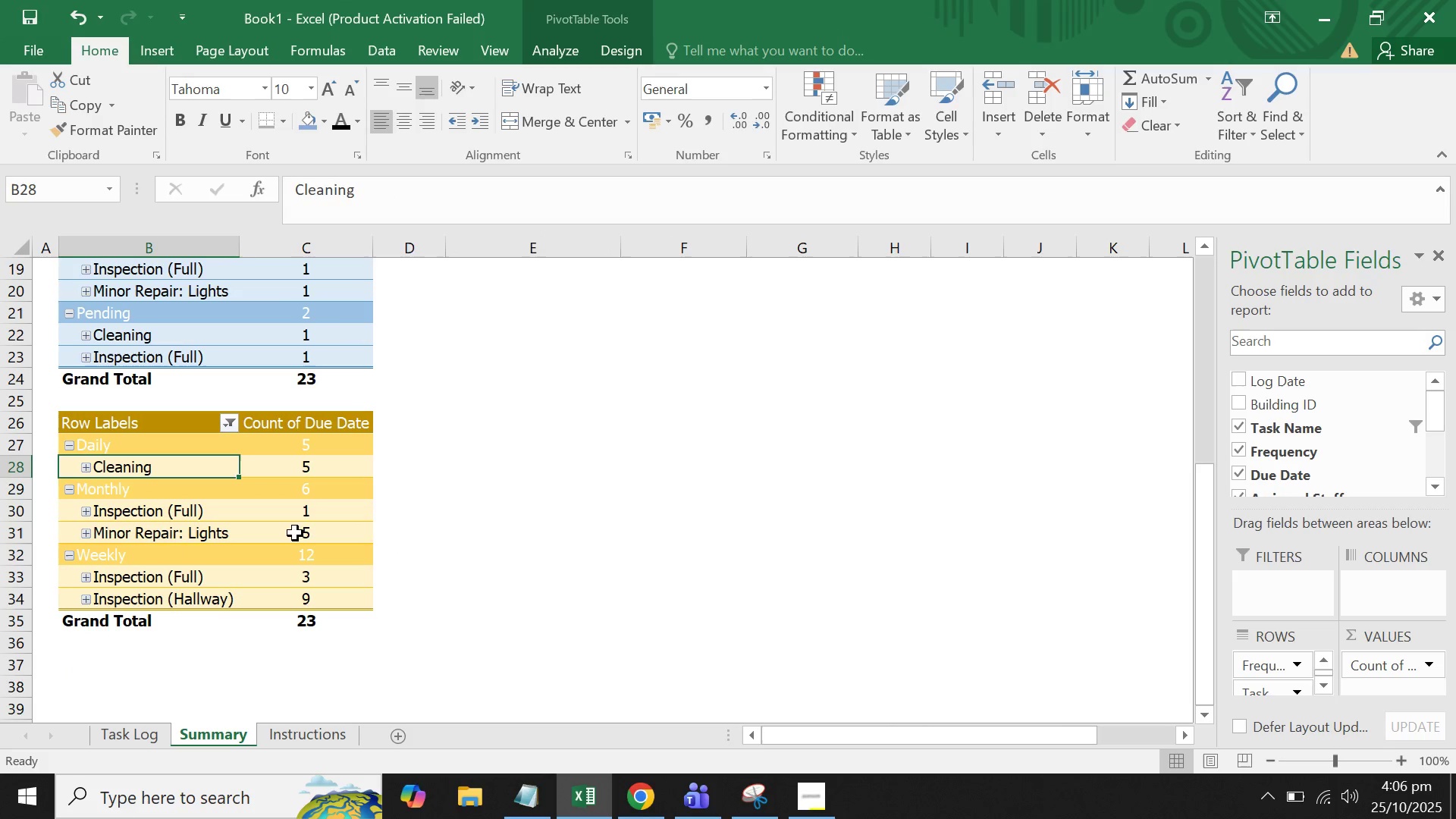 
double_click([520, 537])
 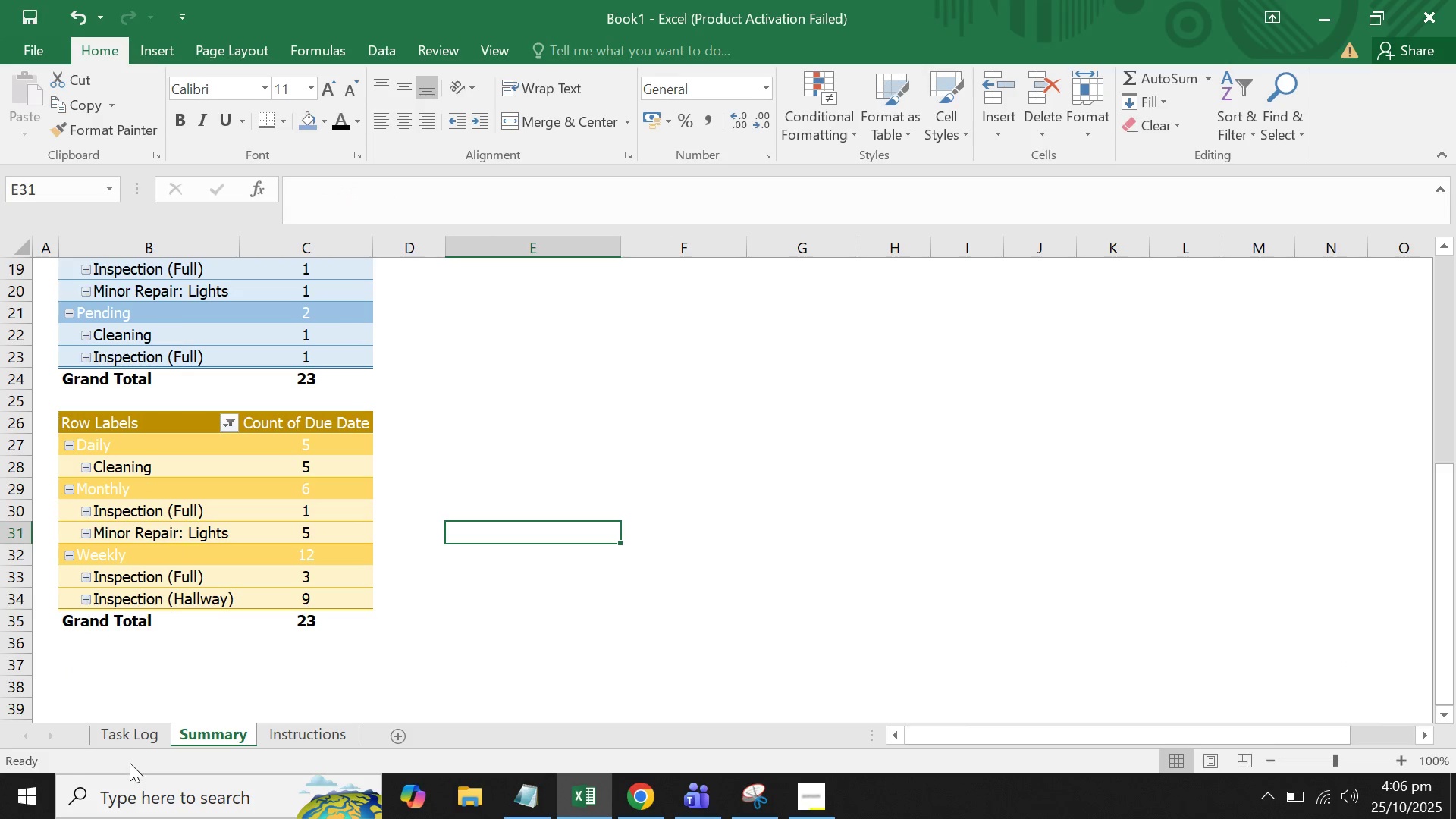 
left_click([125, 742])
 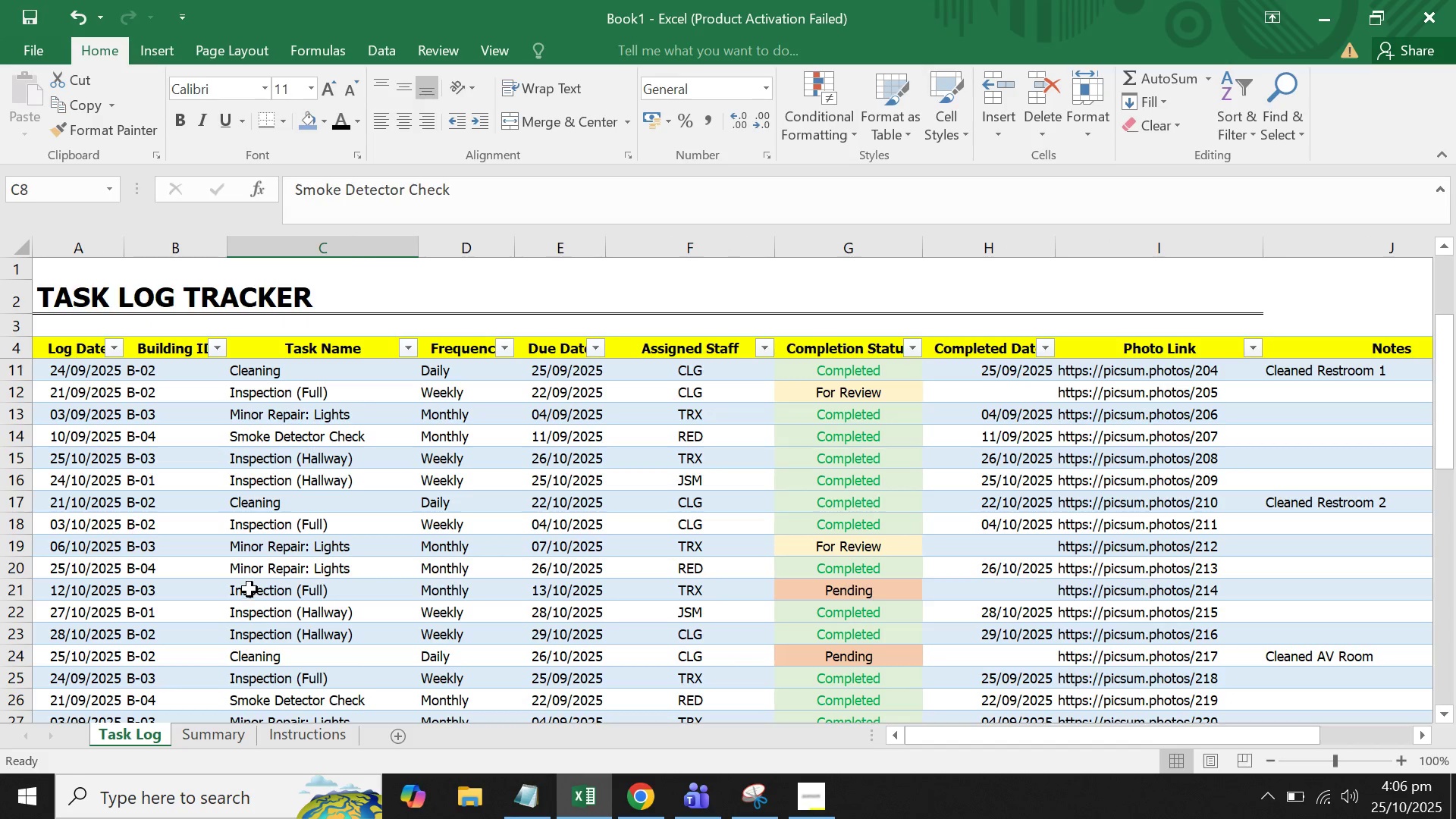 
left_click([249, 589])
 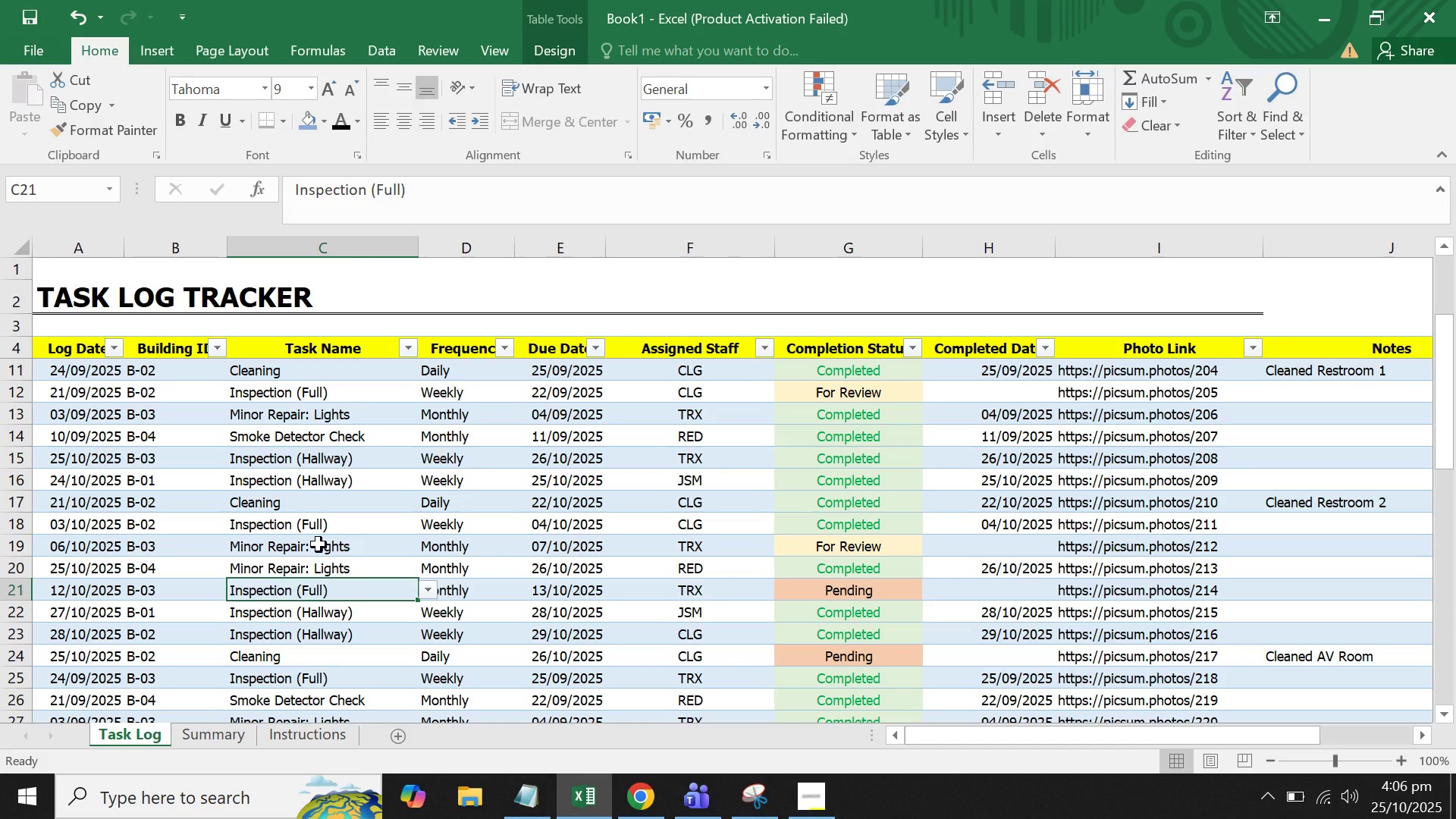 
scroll: coordinate [318, 544], scroll_direction: down, amount: 1.0
 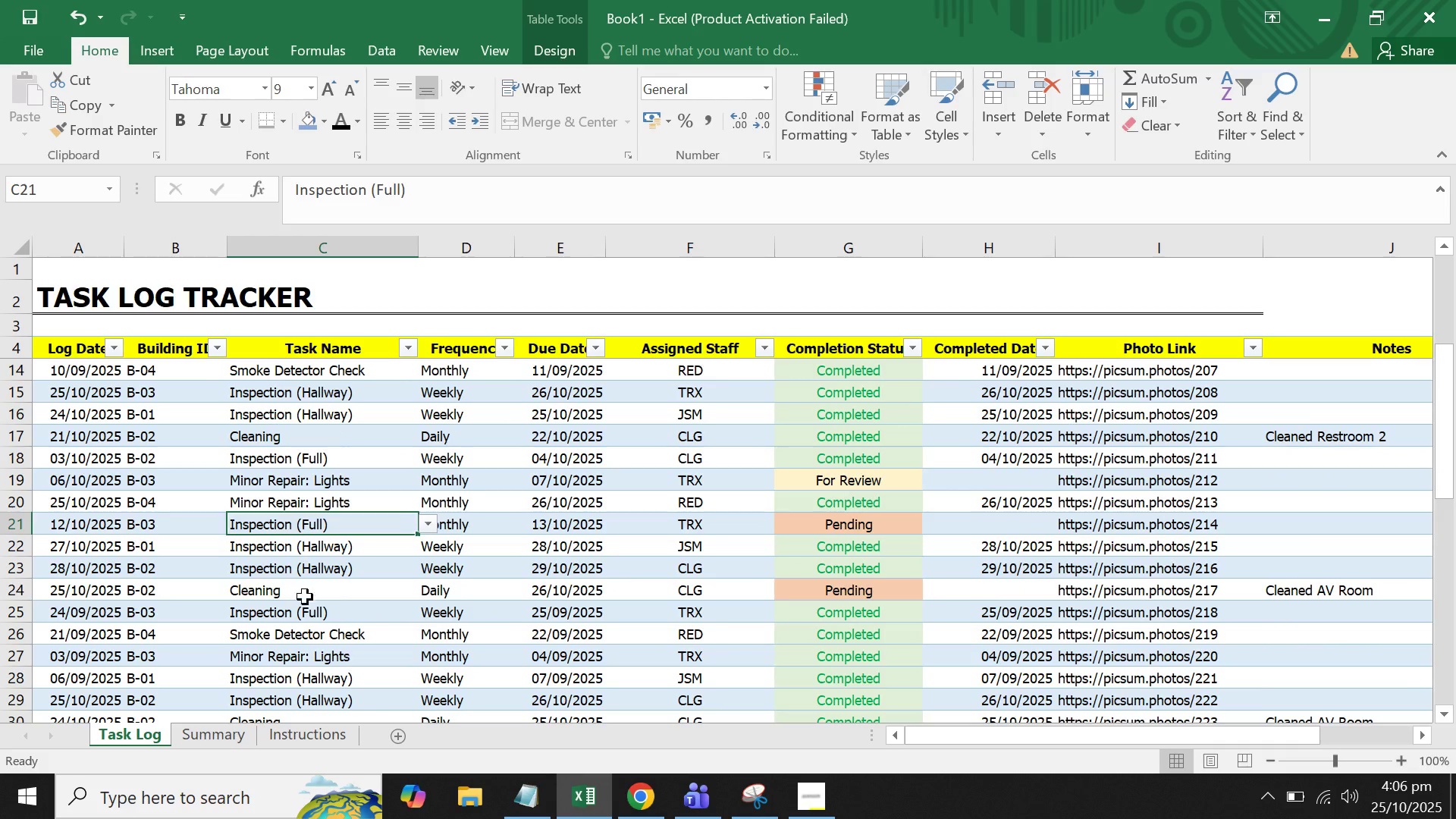 
left_click([305, 597])
 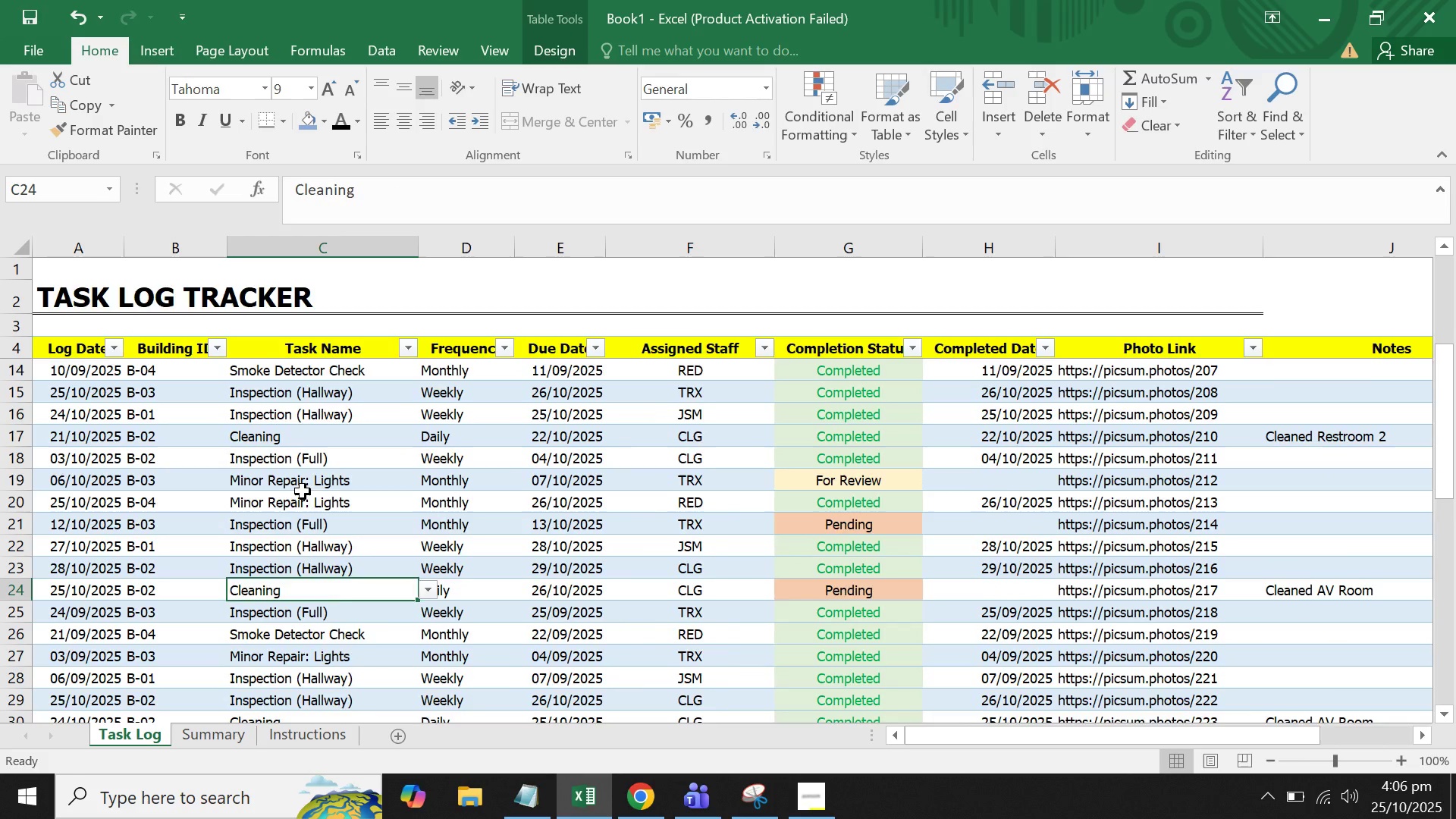 
scroll: coordinate [303, 491], scroll_direction: down, amount: 2.0
 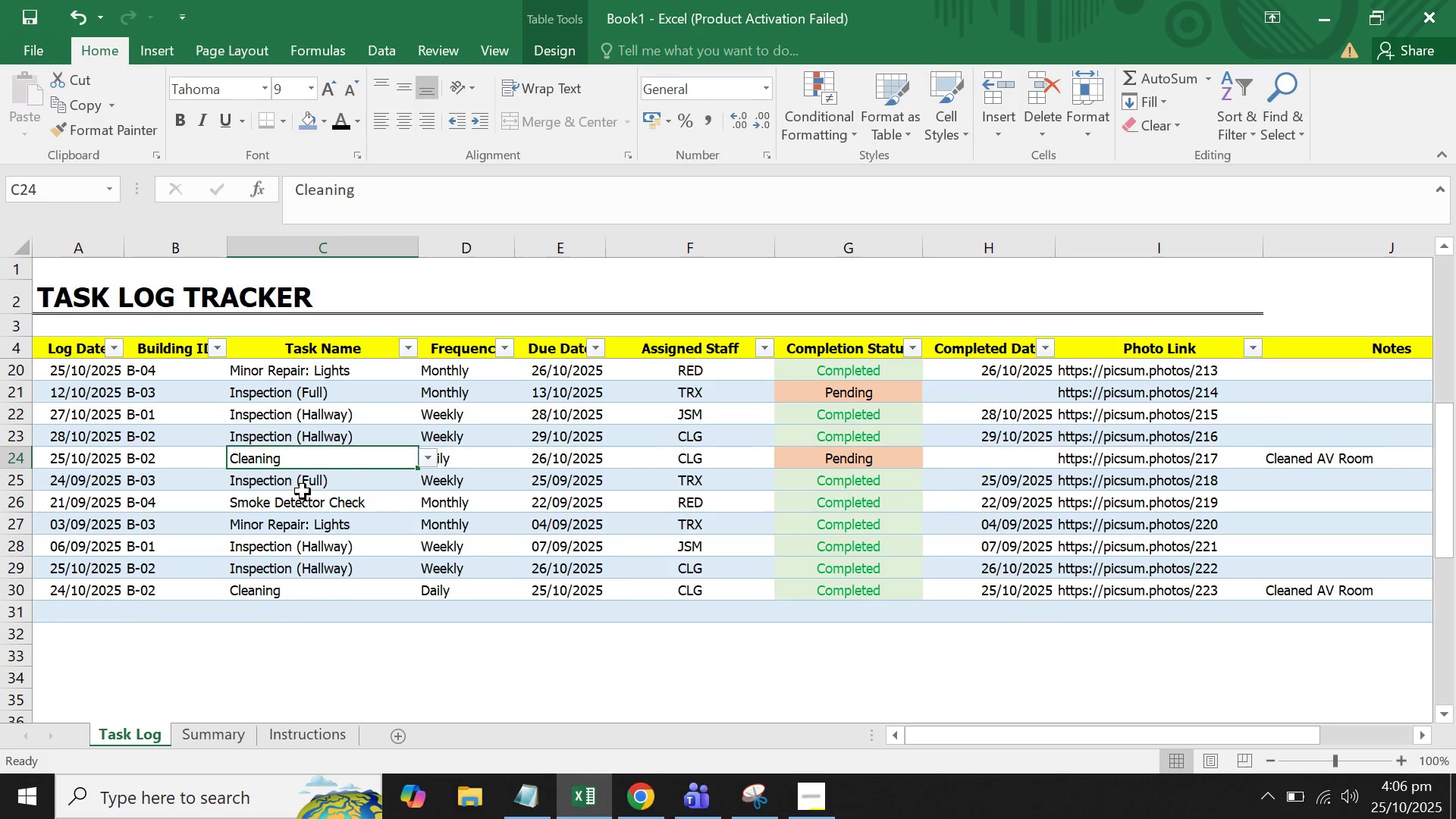 
scroll: coordinate [303, 491], scroll_direction: up, amount: 3.0
 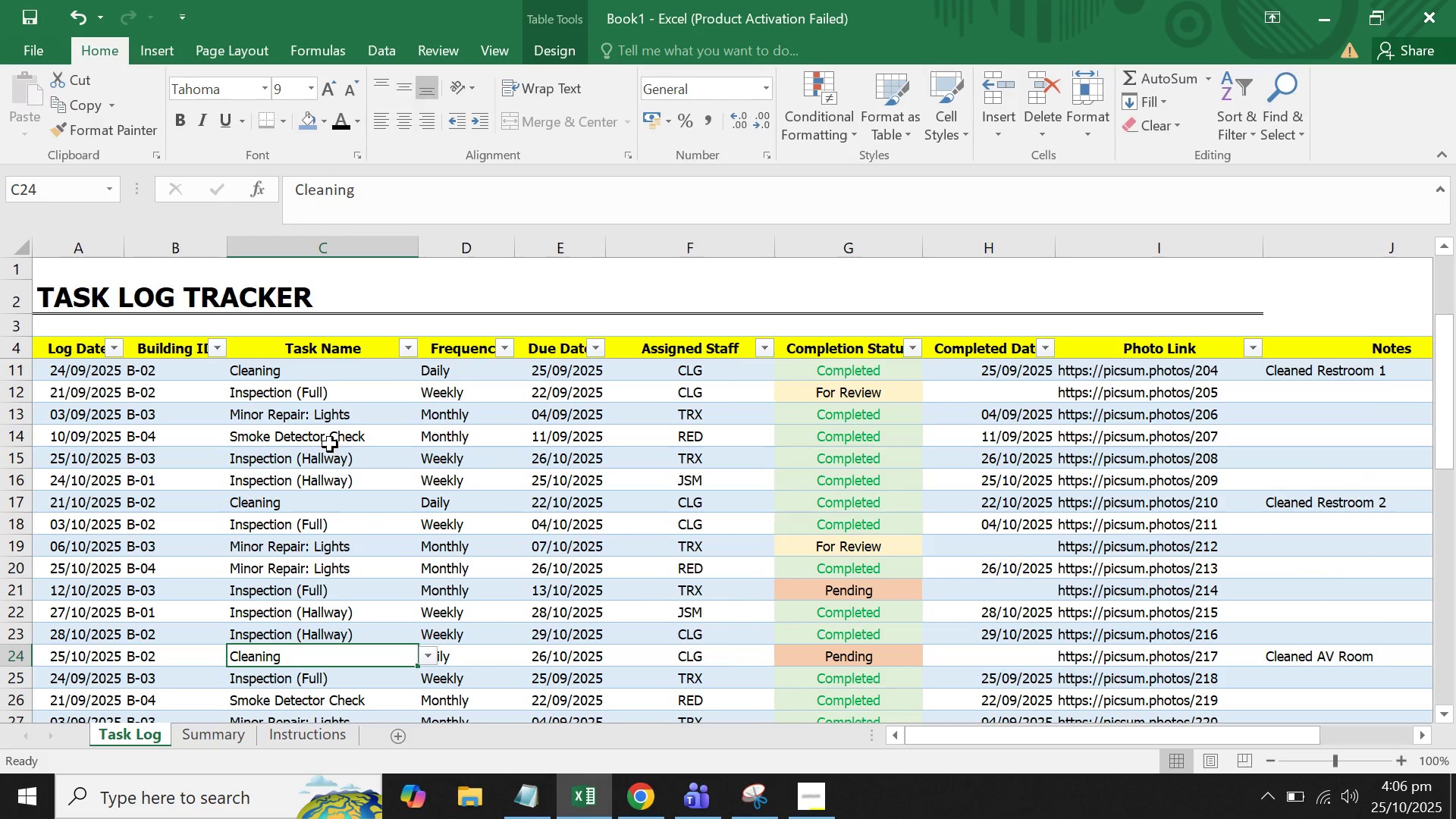 
left_click([338, 435])
 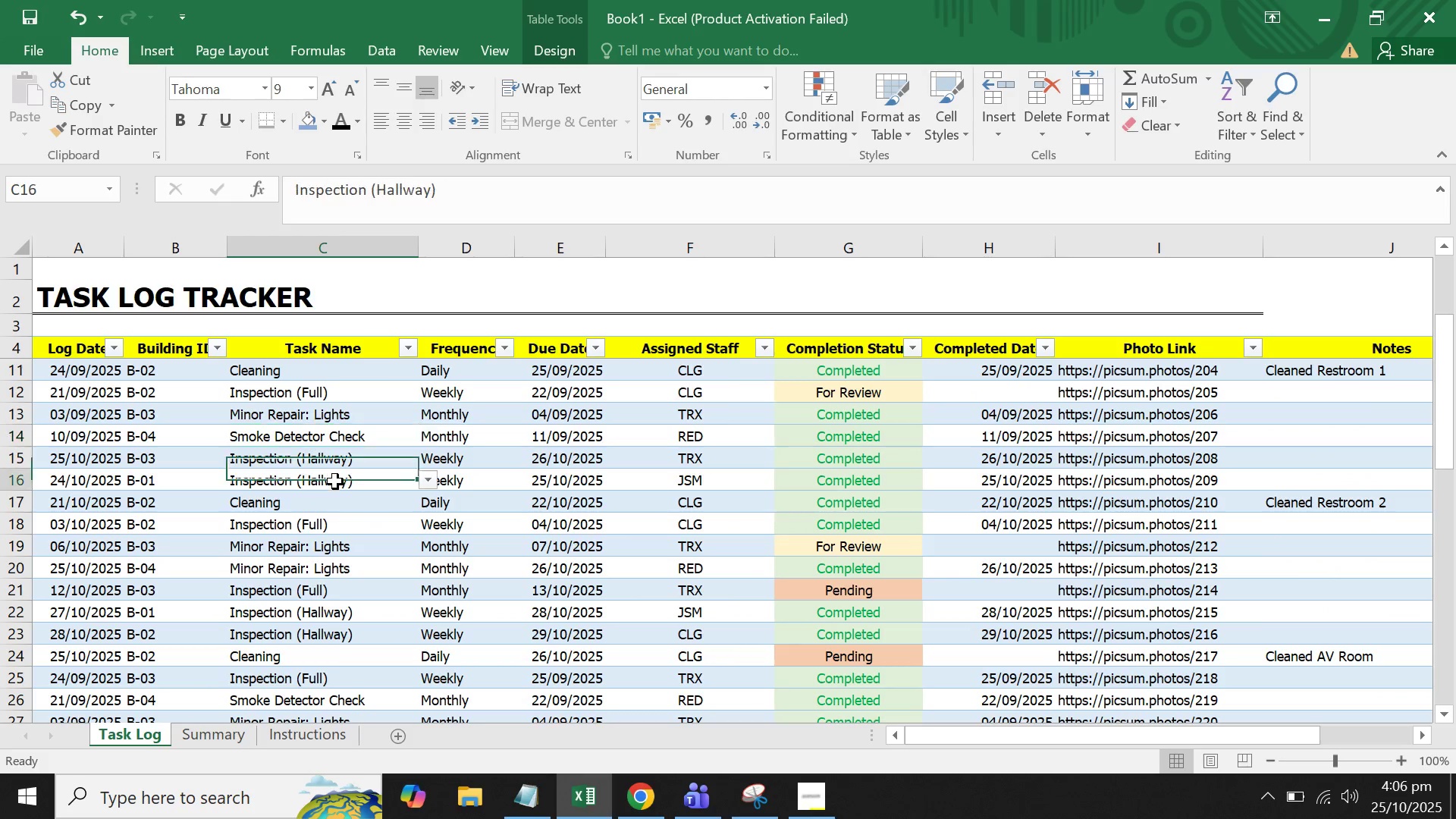 
left_click([335, 482])
 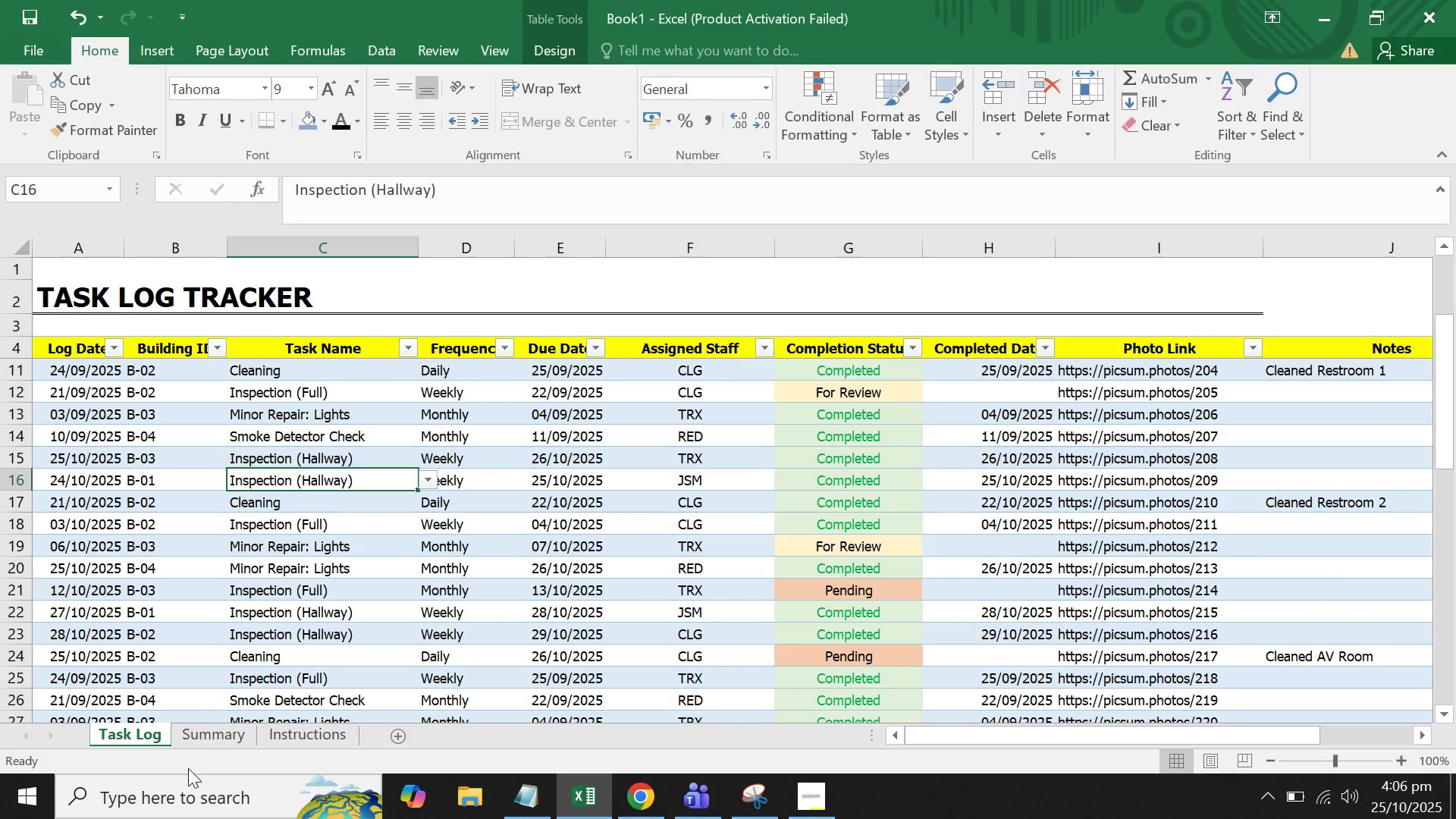 
left_click([204, 746])
 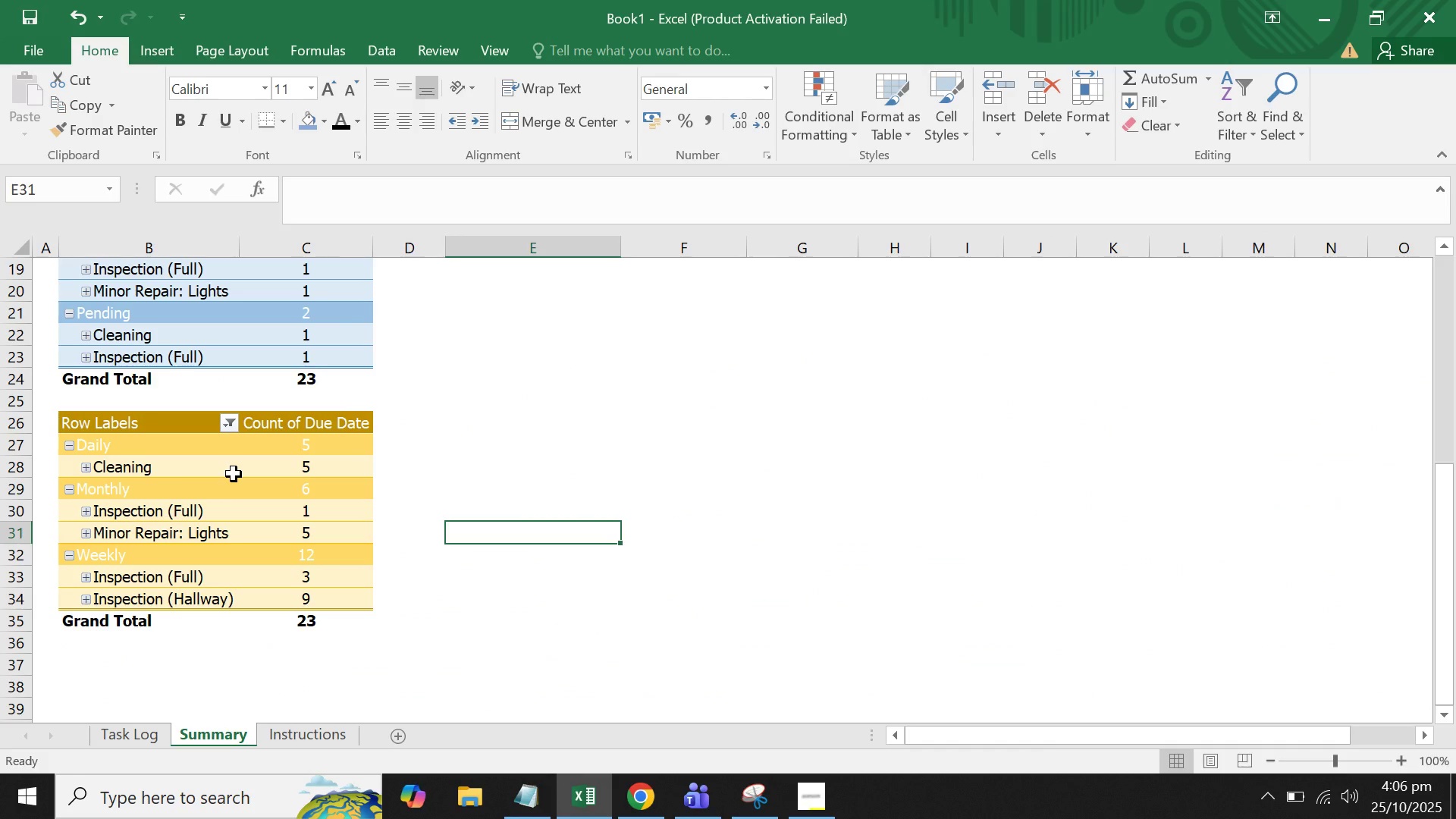 
right_click([234, 474])
 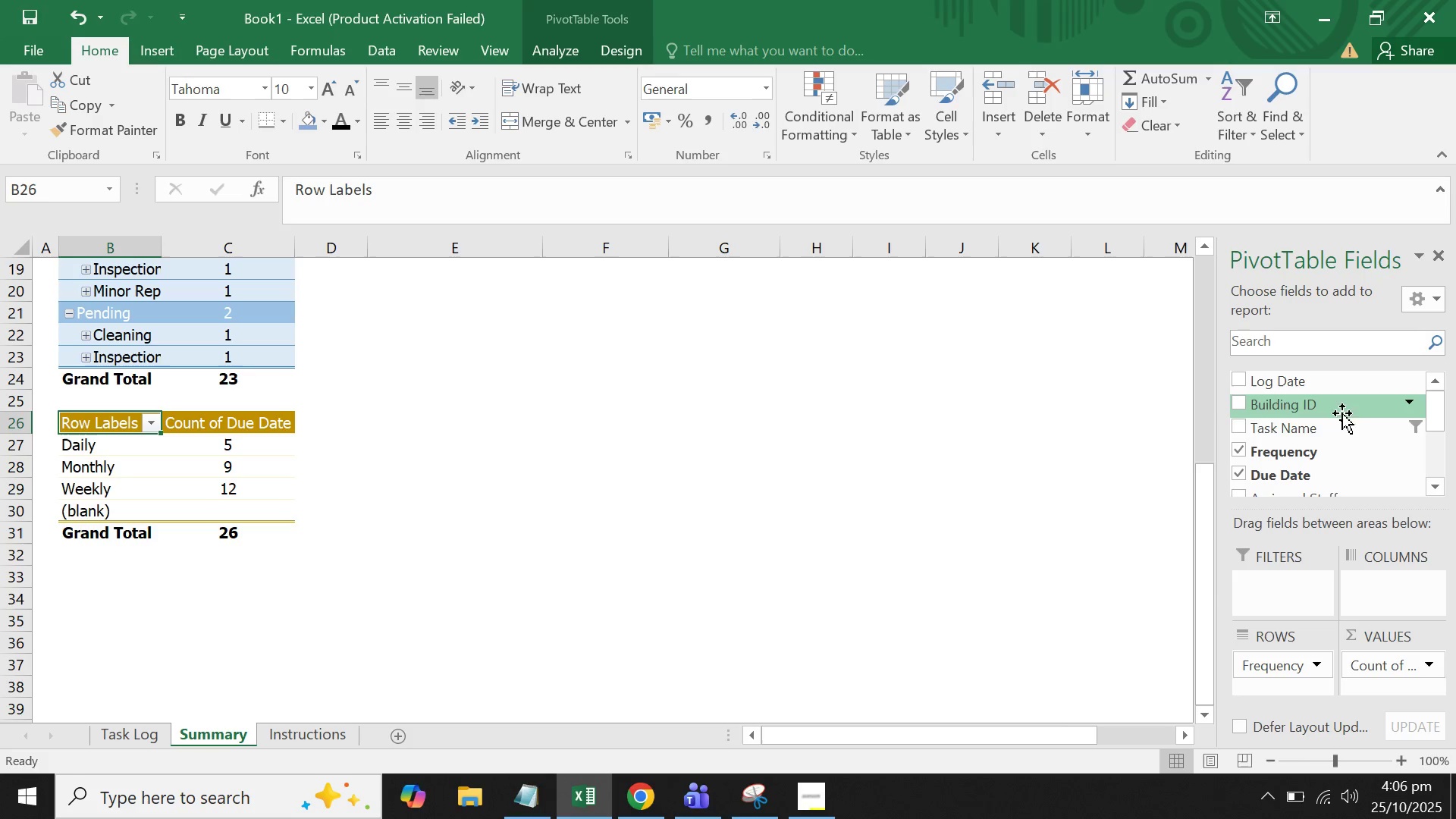 
wait(18.86)
 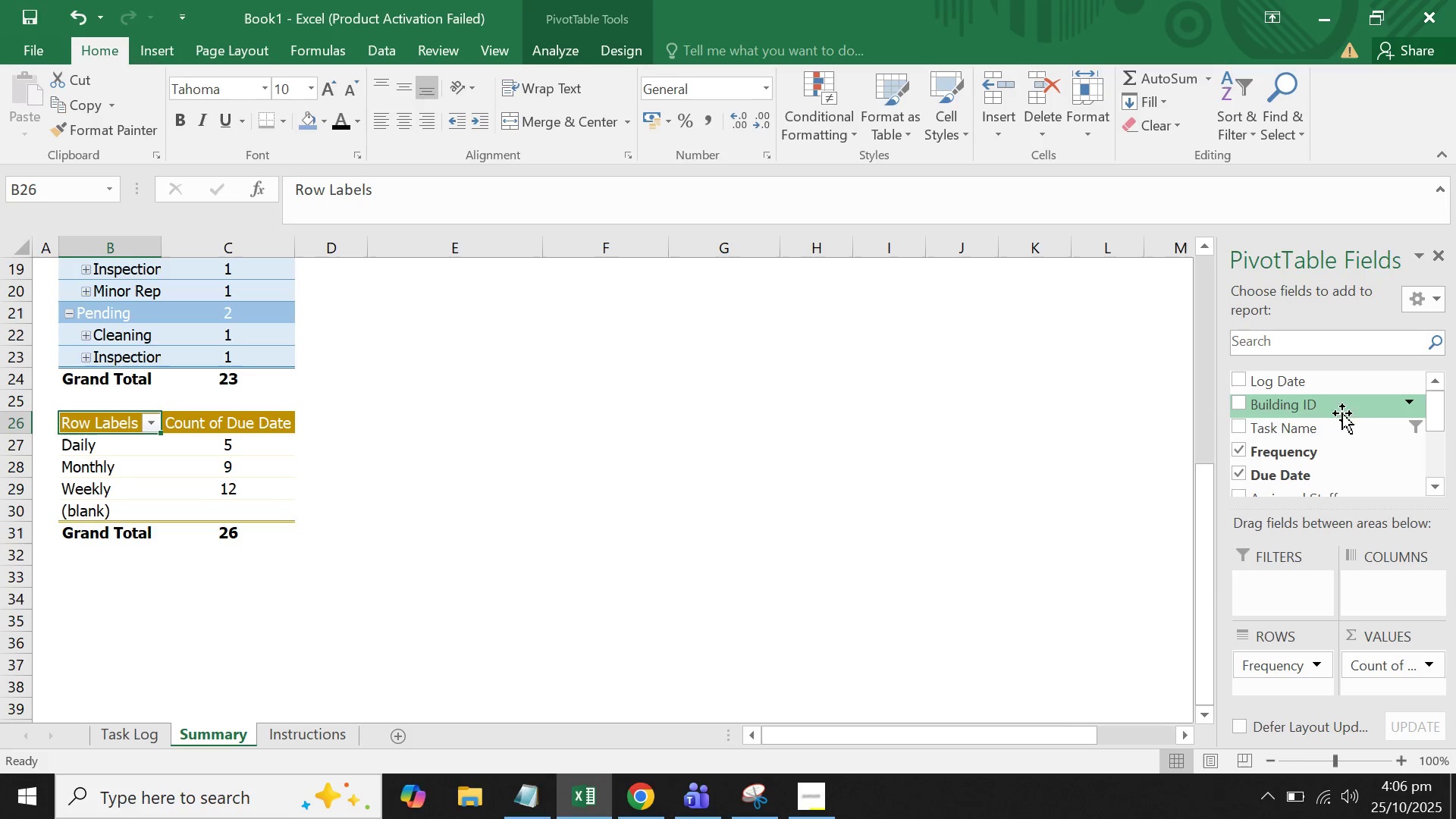 
scroll: coordinate [1322, 448], scroll_direction: up, amount: 2.0
 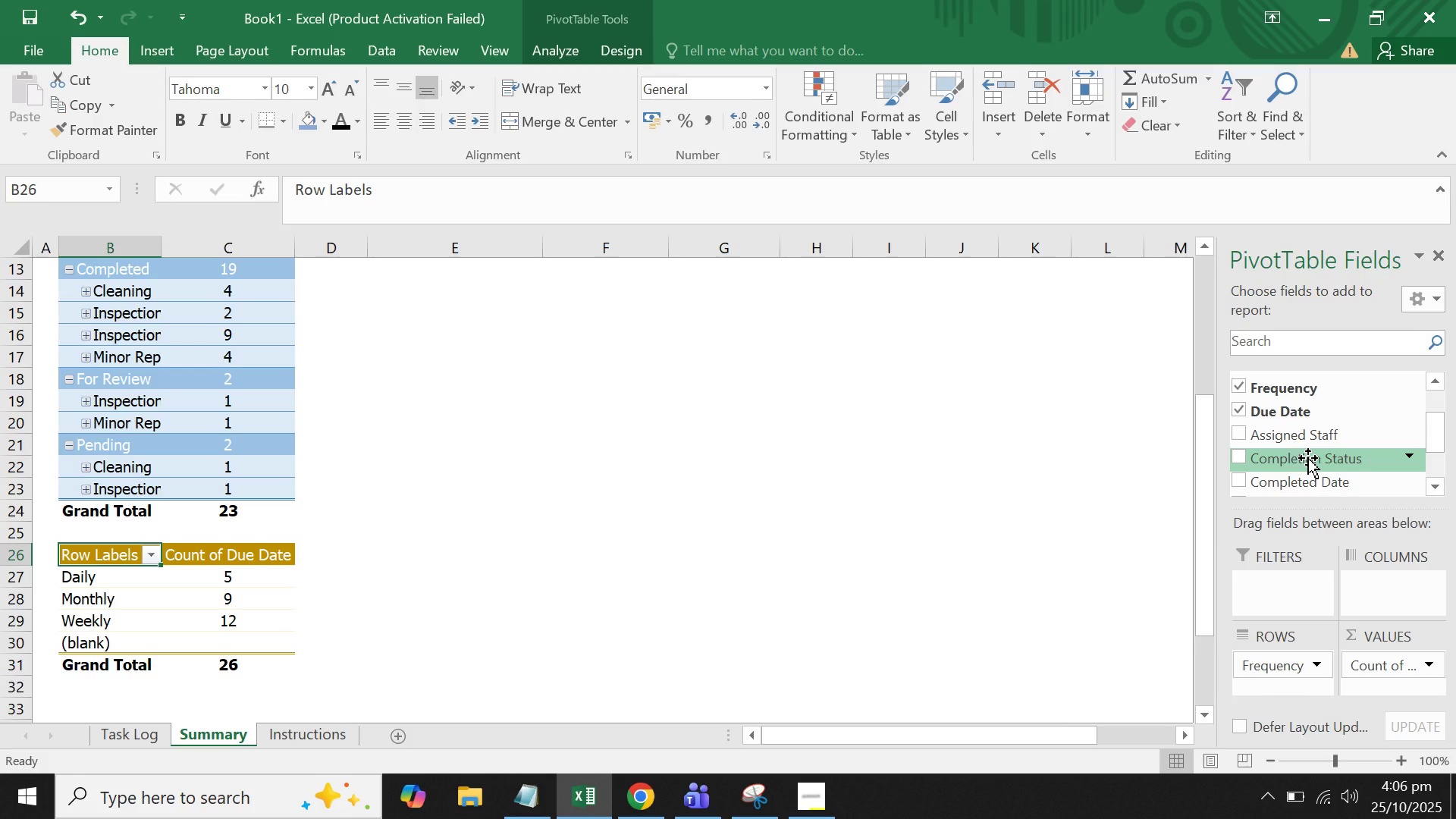 
wait(6.29)
 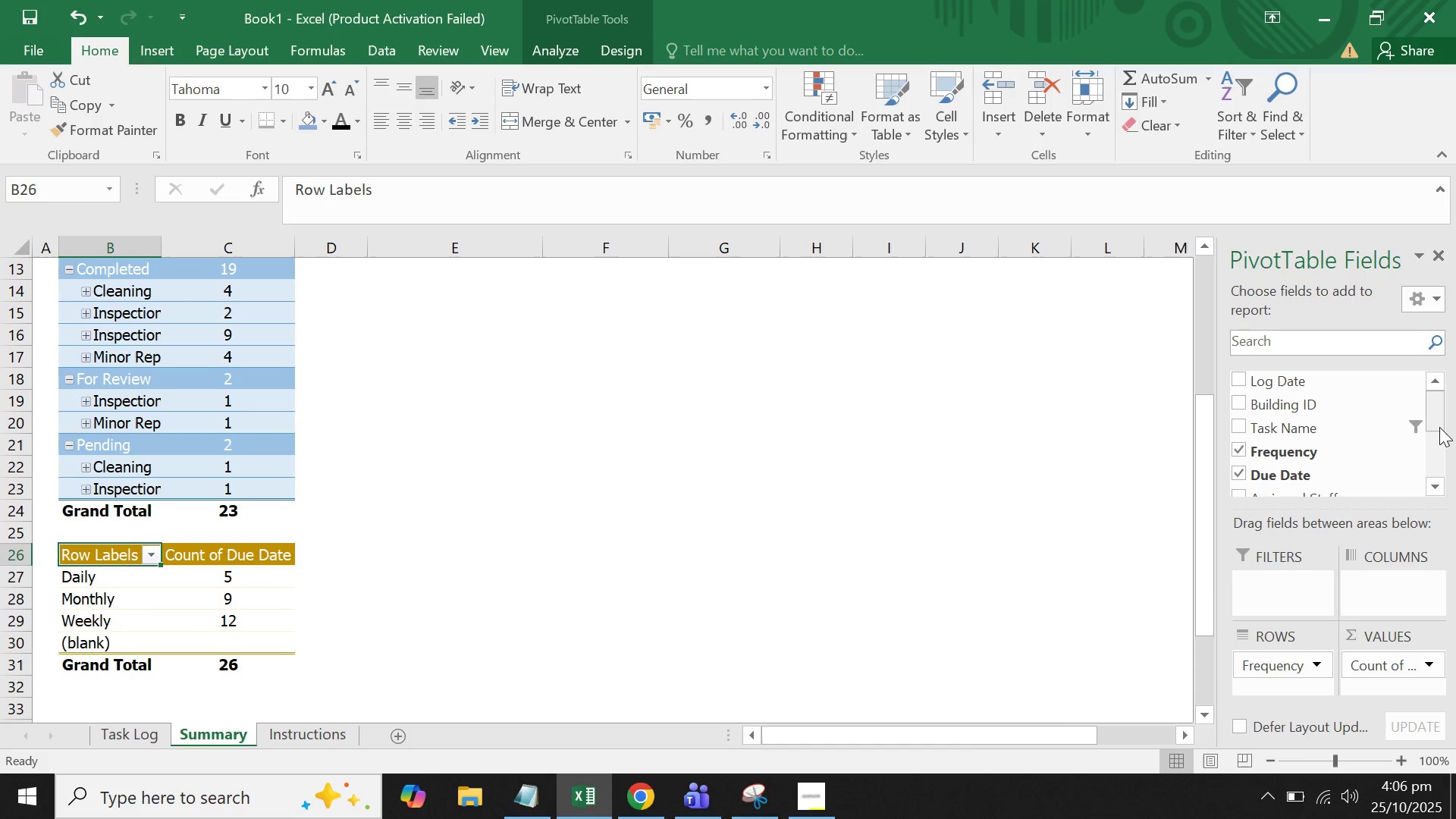 
mouse_move([1278, 661])
 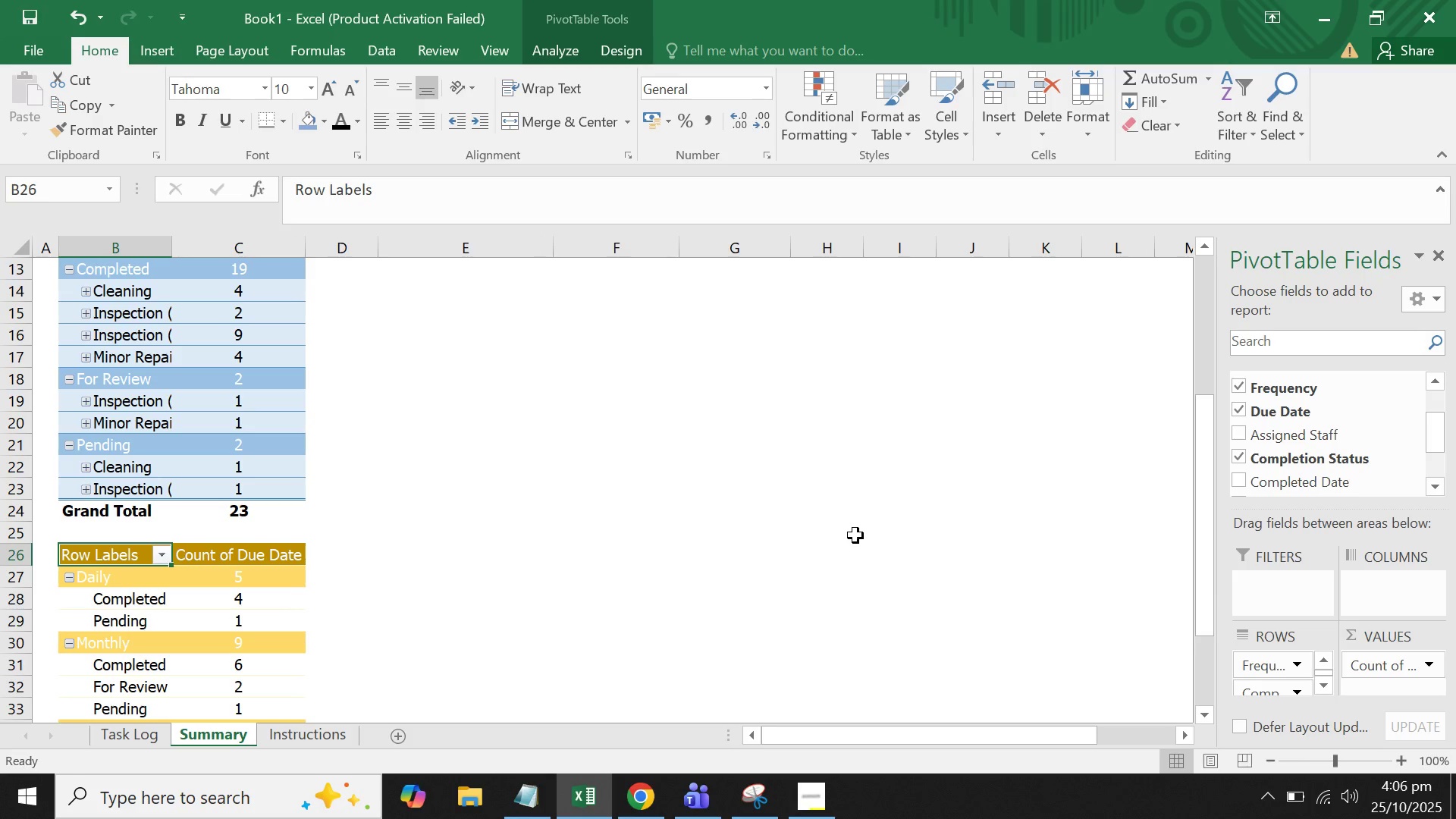 
scroll: coordinate [855, 535], scroll_direction: down, amount: 2.0
 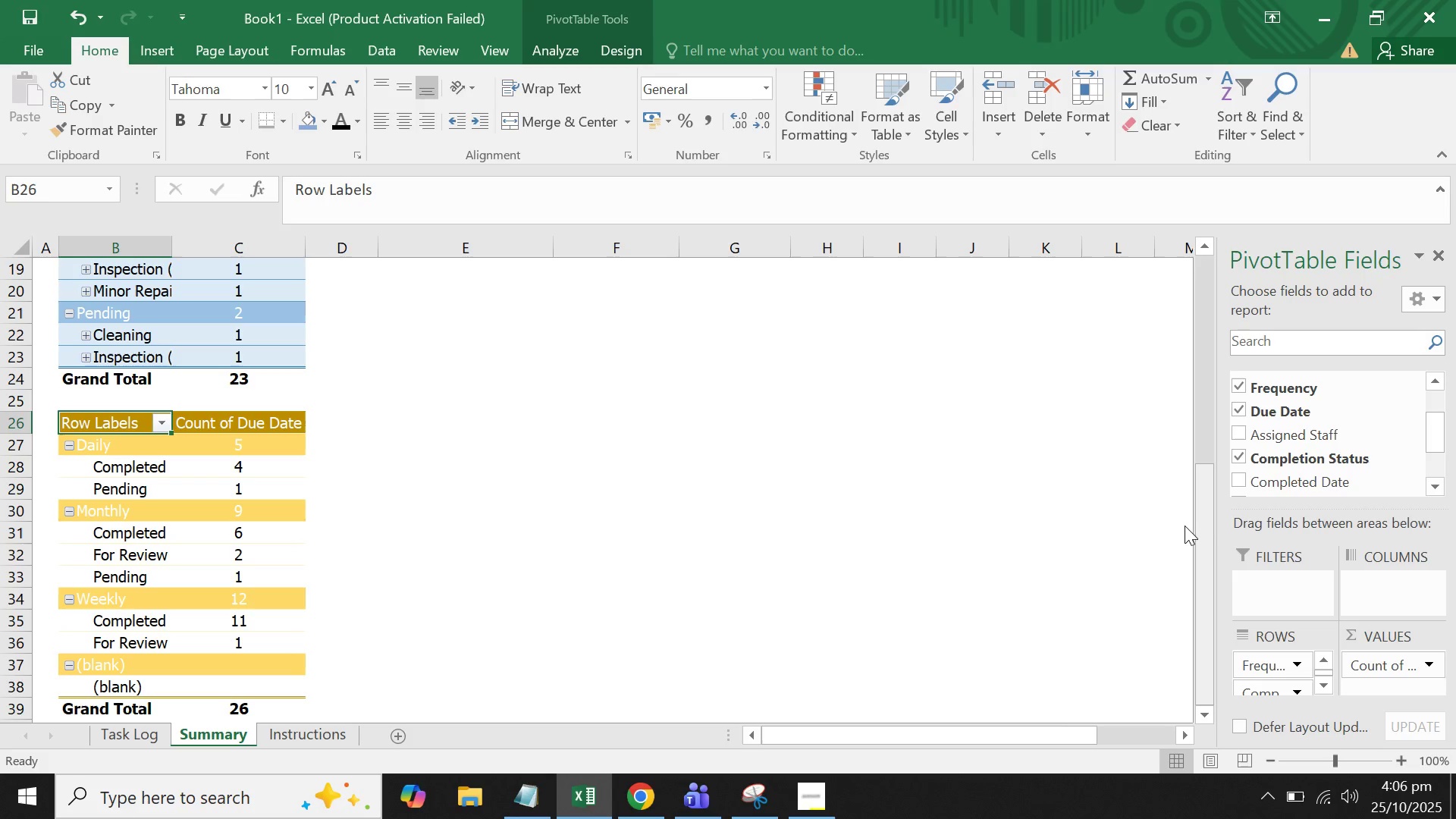 
wait(5.81)
 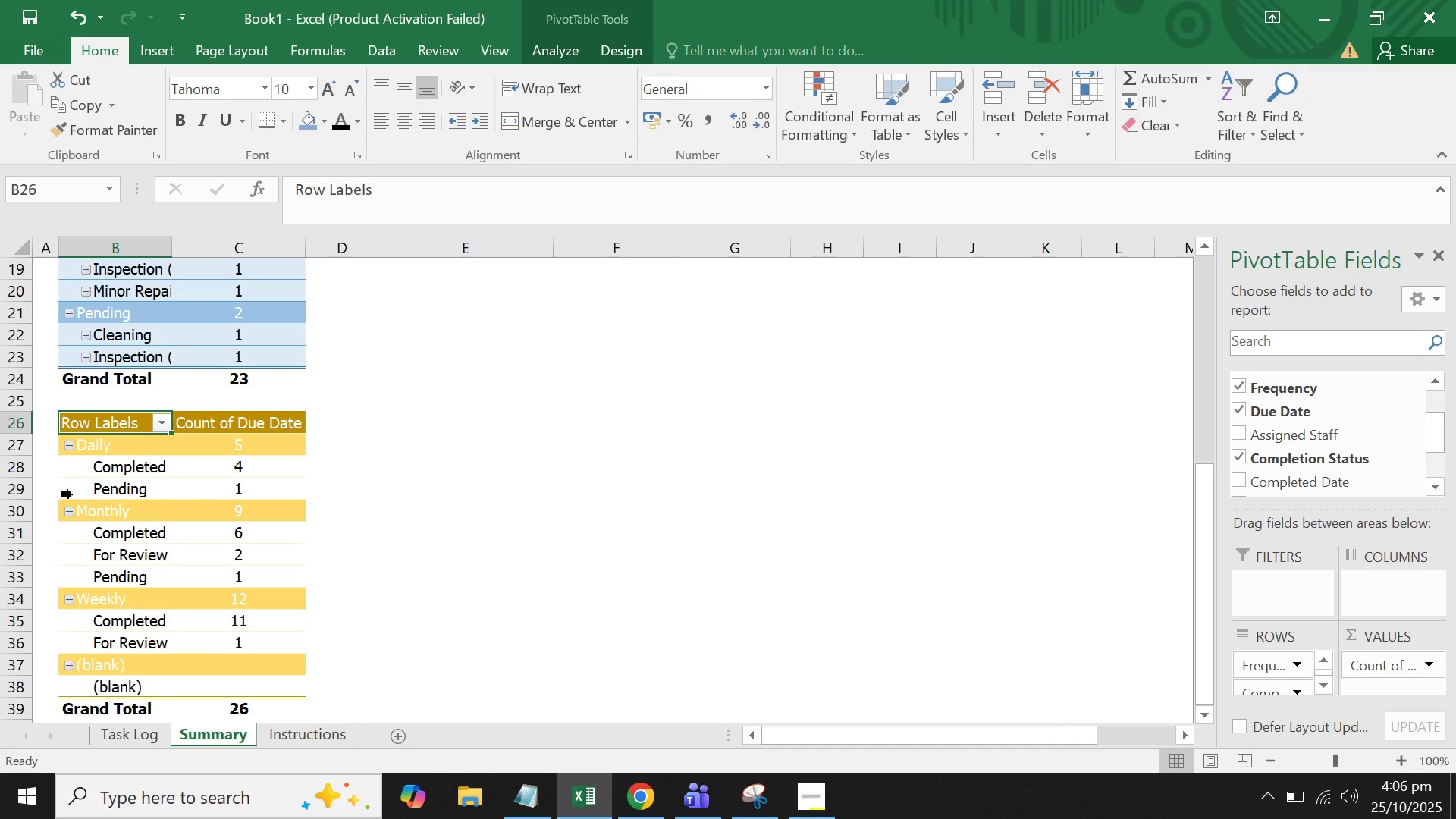 
mouse_move([1385, 426])
 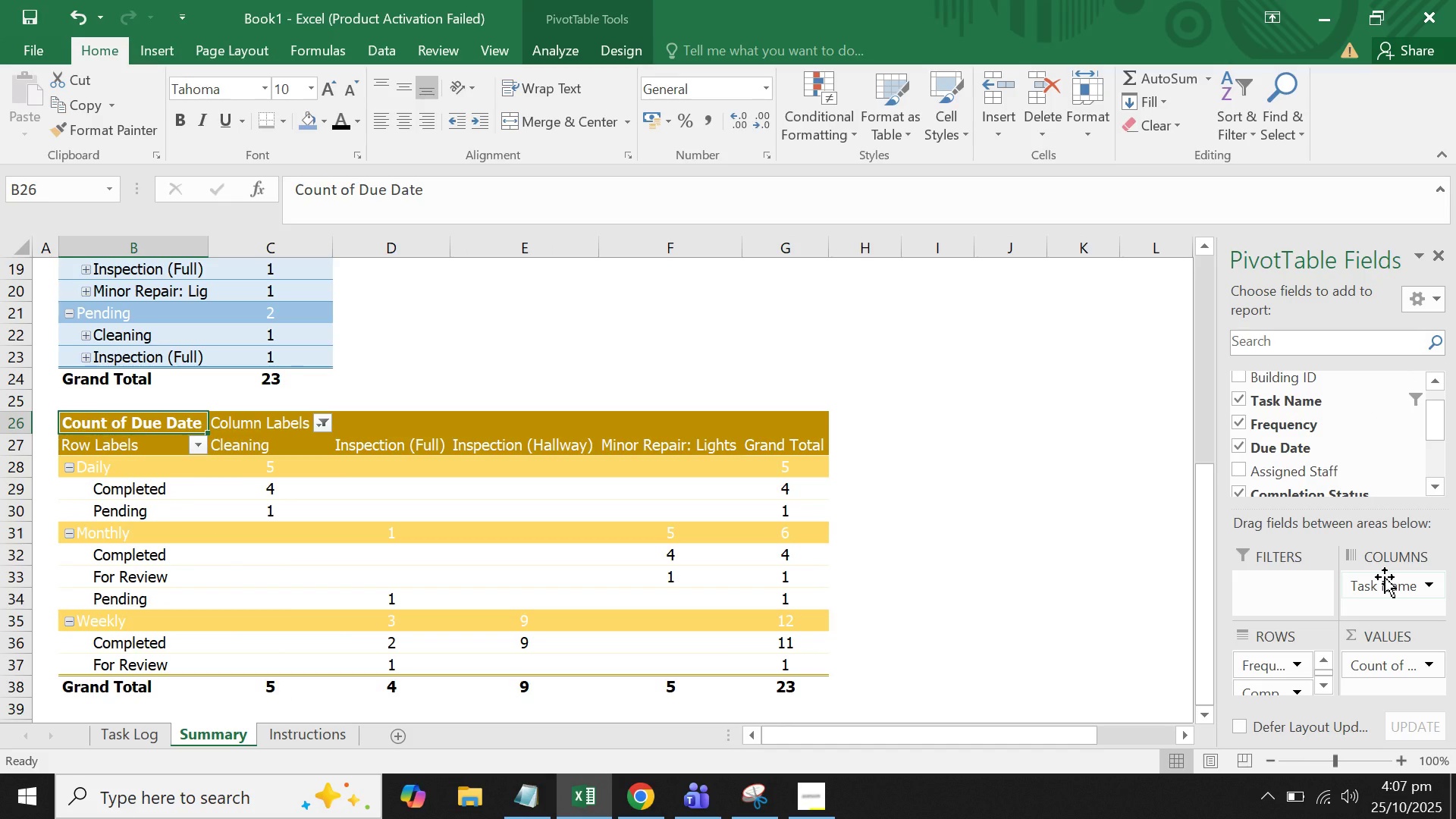 
left_click([981, 516])
 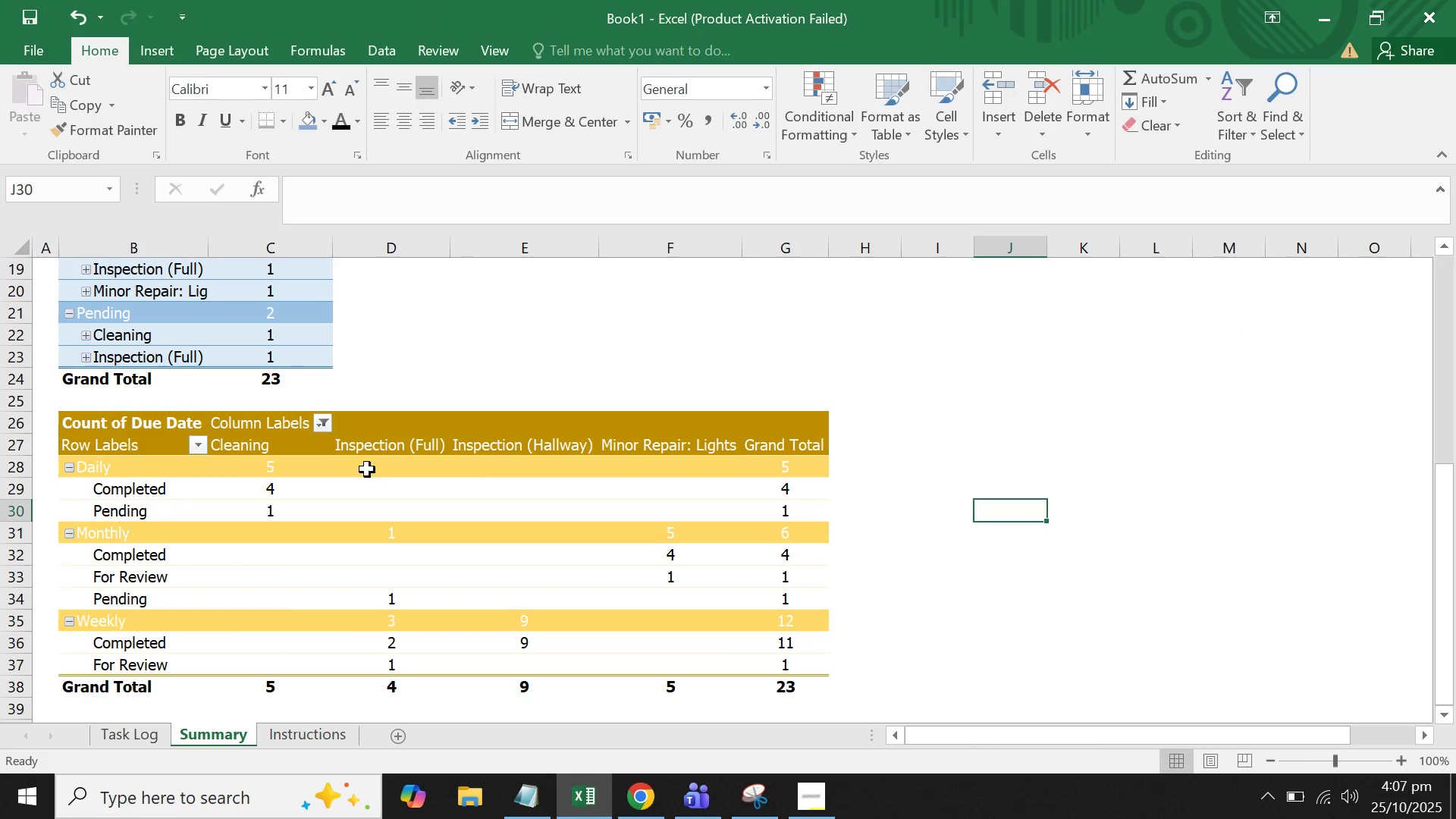 
right_click([367, 469])
 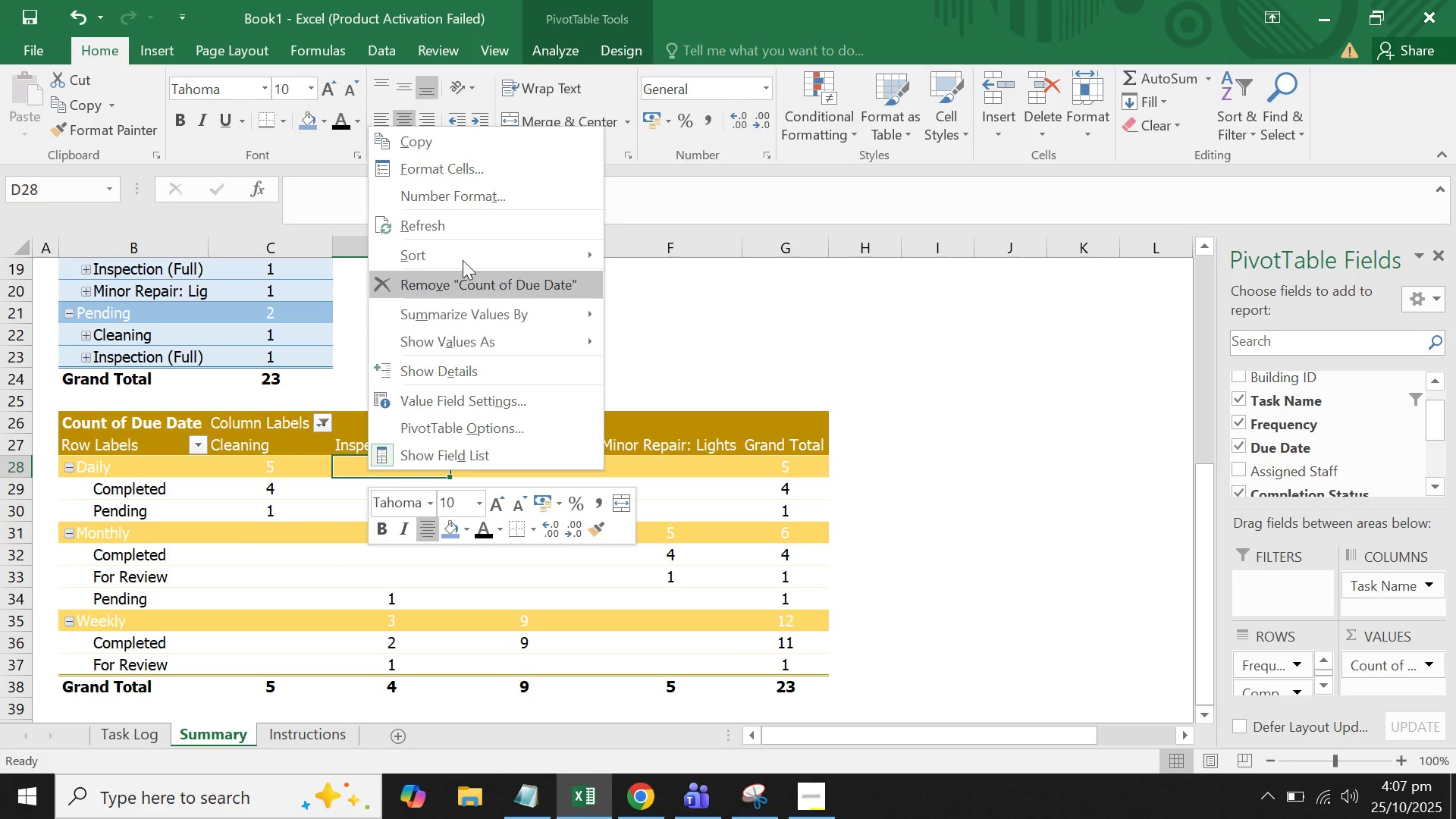 
left_click([464, 231])
 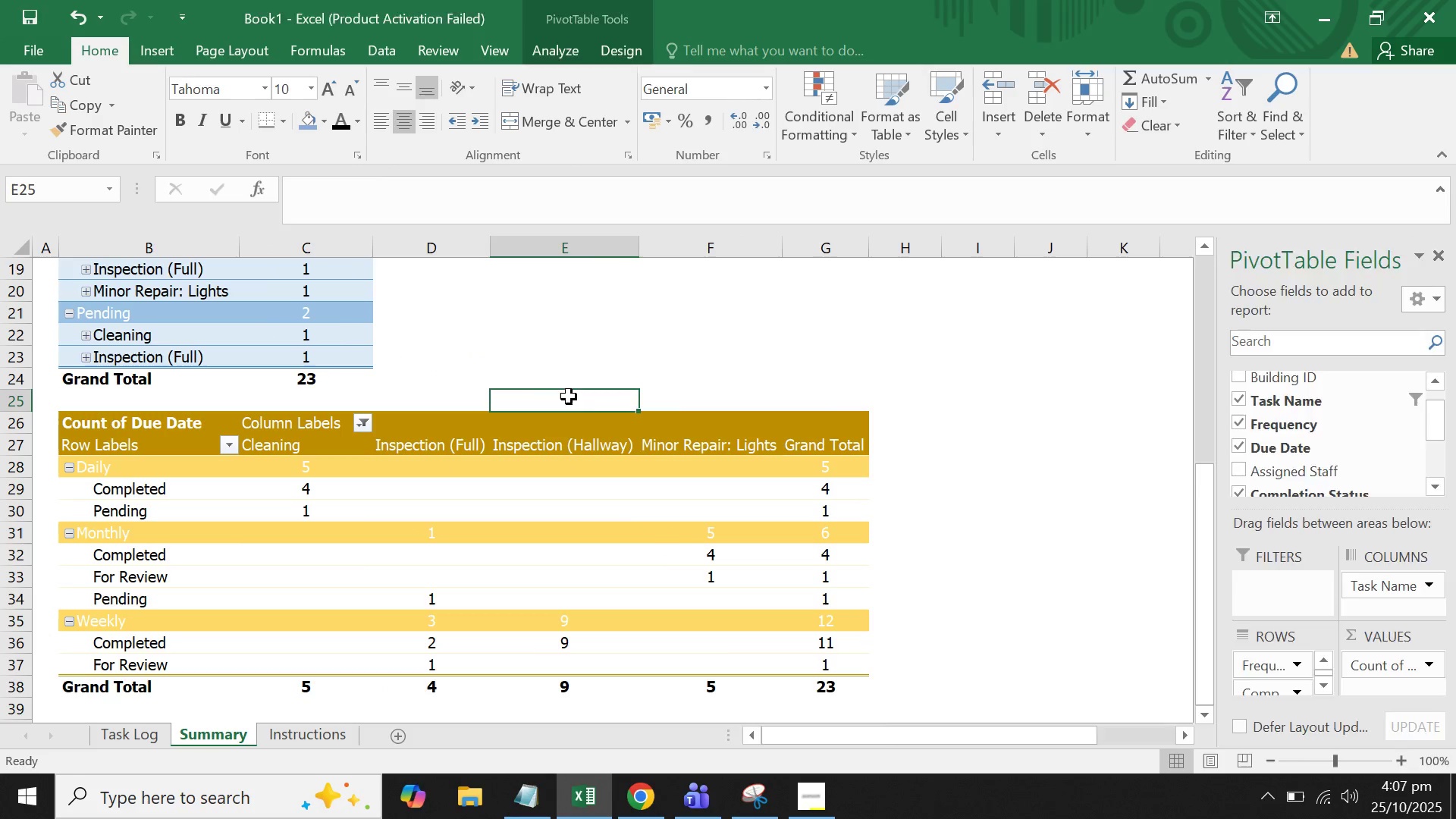 
double_click([579, 438])
 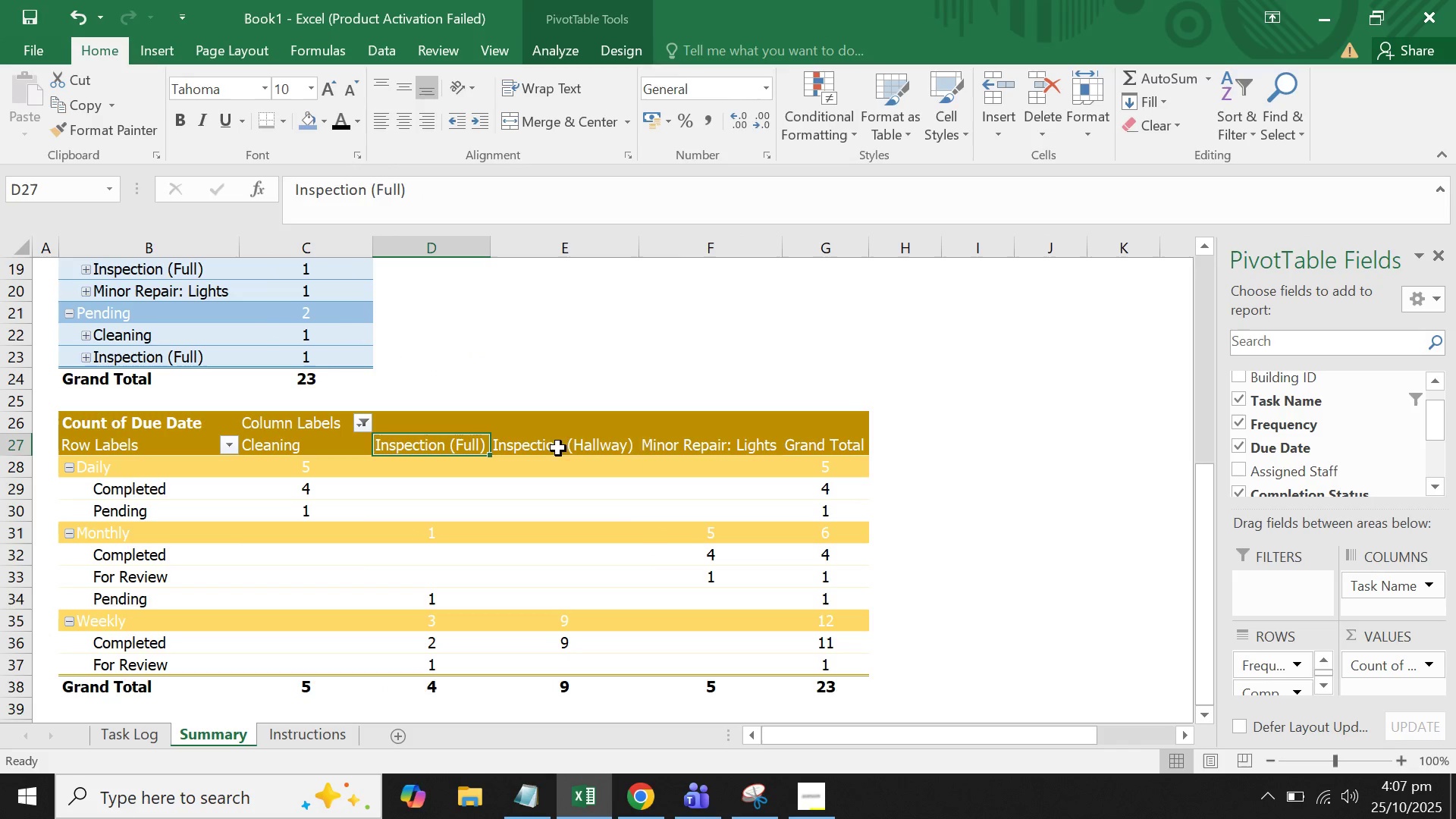 
double_click([648, 450])
 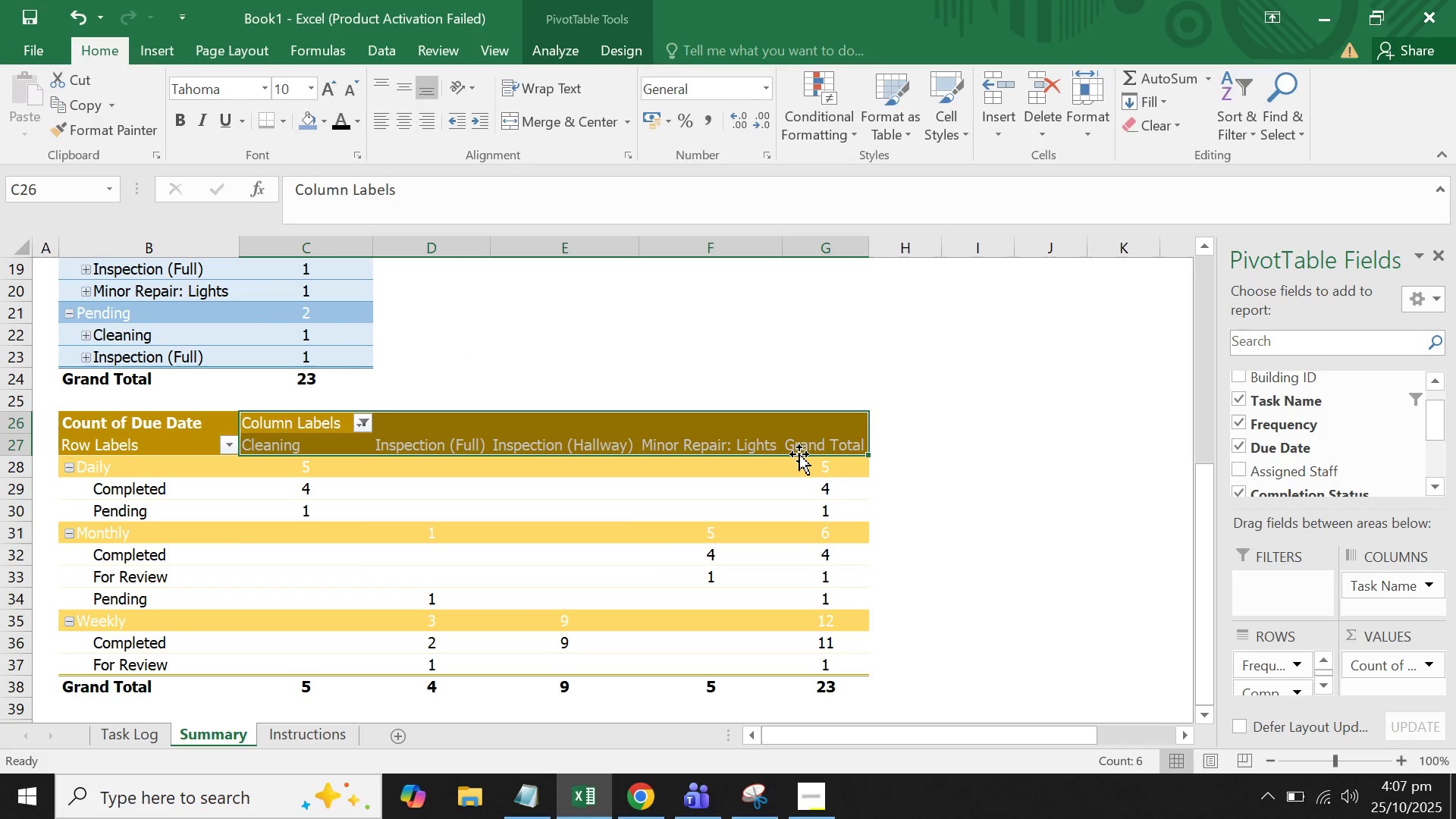 
scroll: coordinate [799, 454], scroll_direction: down, amount: 1.0
 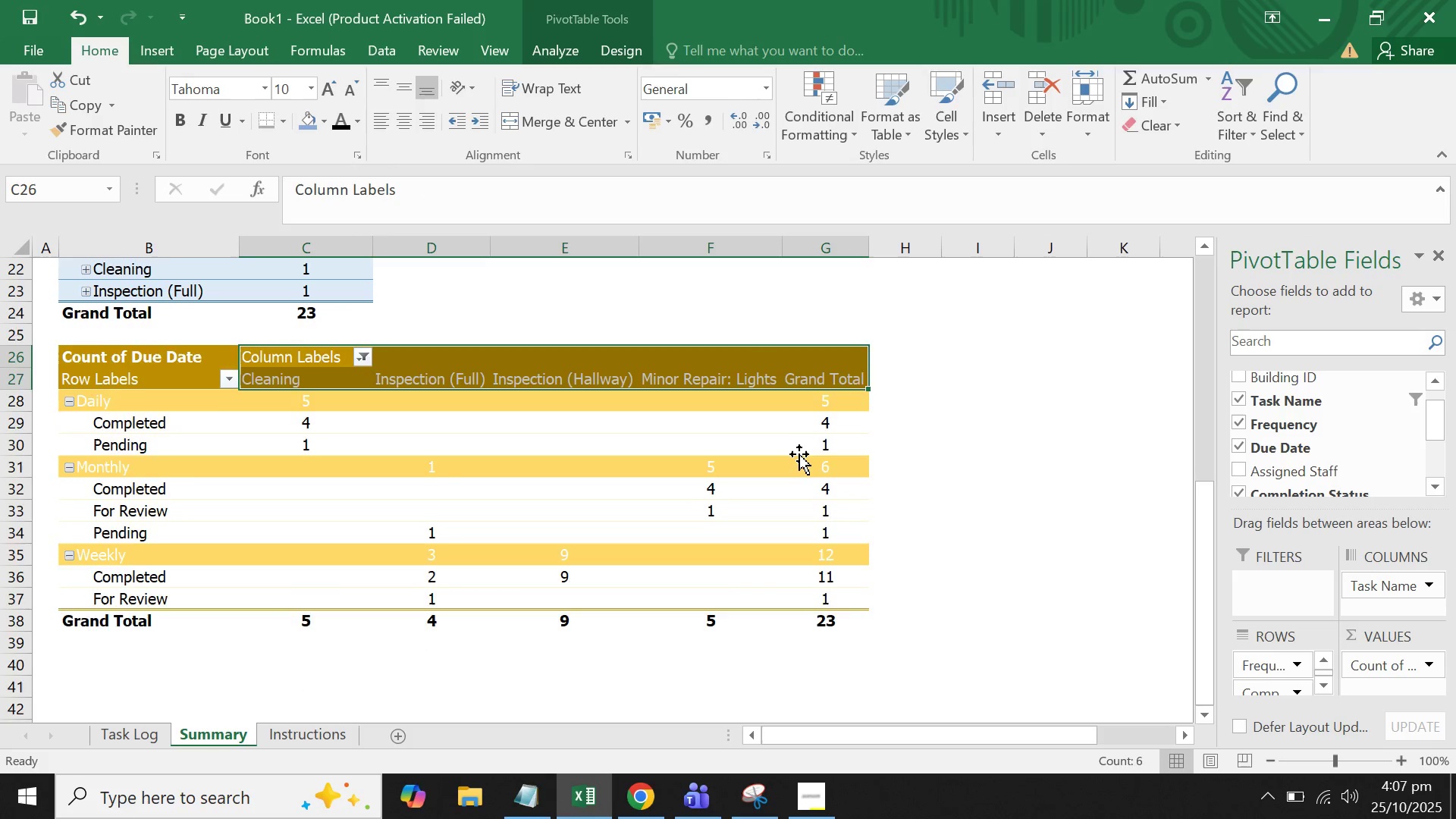 
scroll: coordinate [799, 454], scroll_direction: up, amount: 1.0
 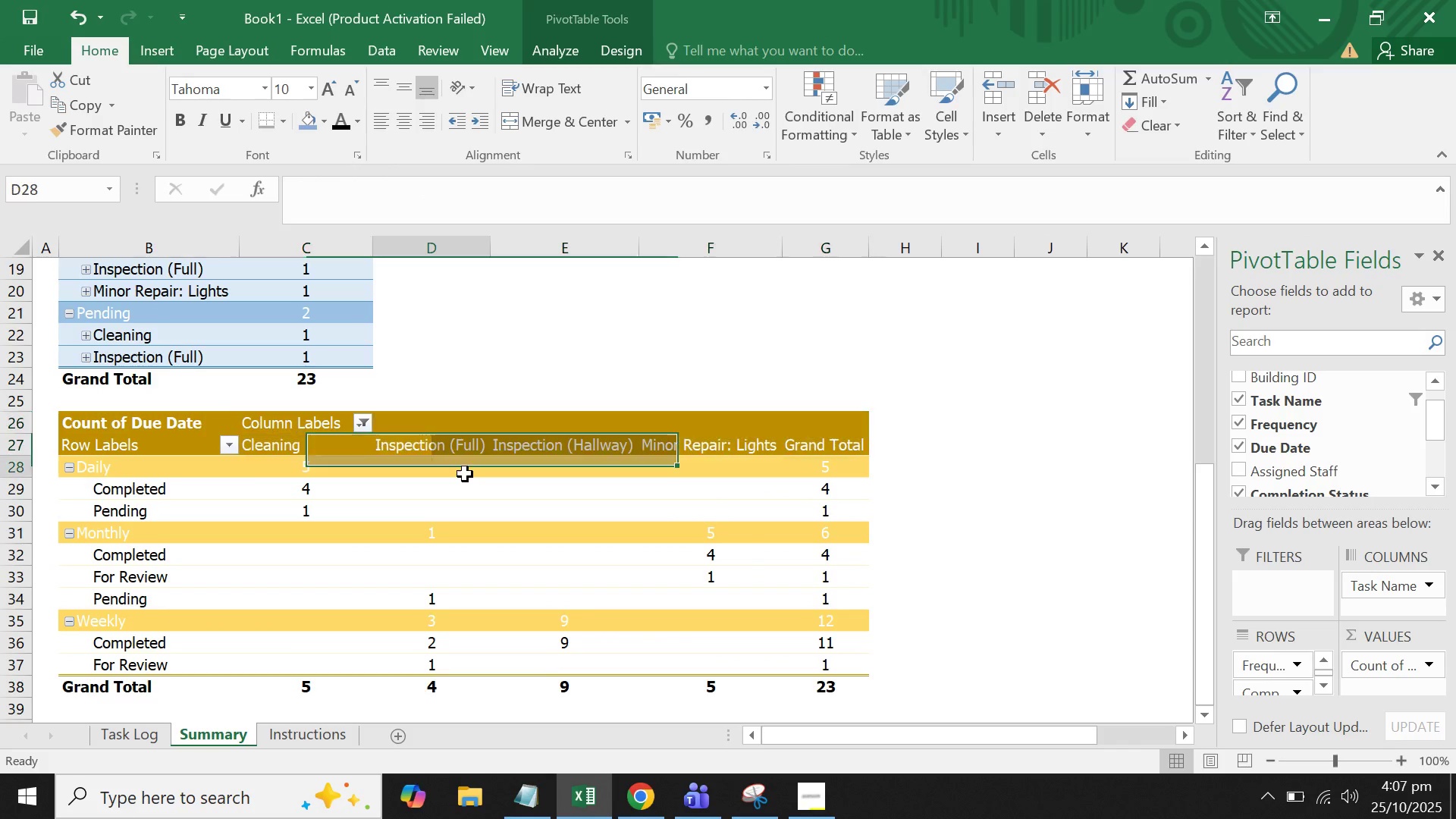 
left_click([465, 474])
 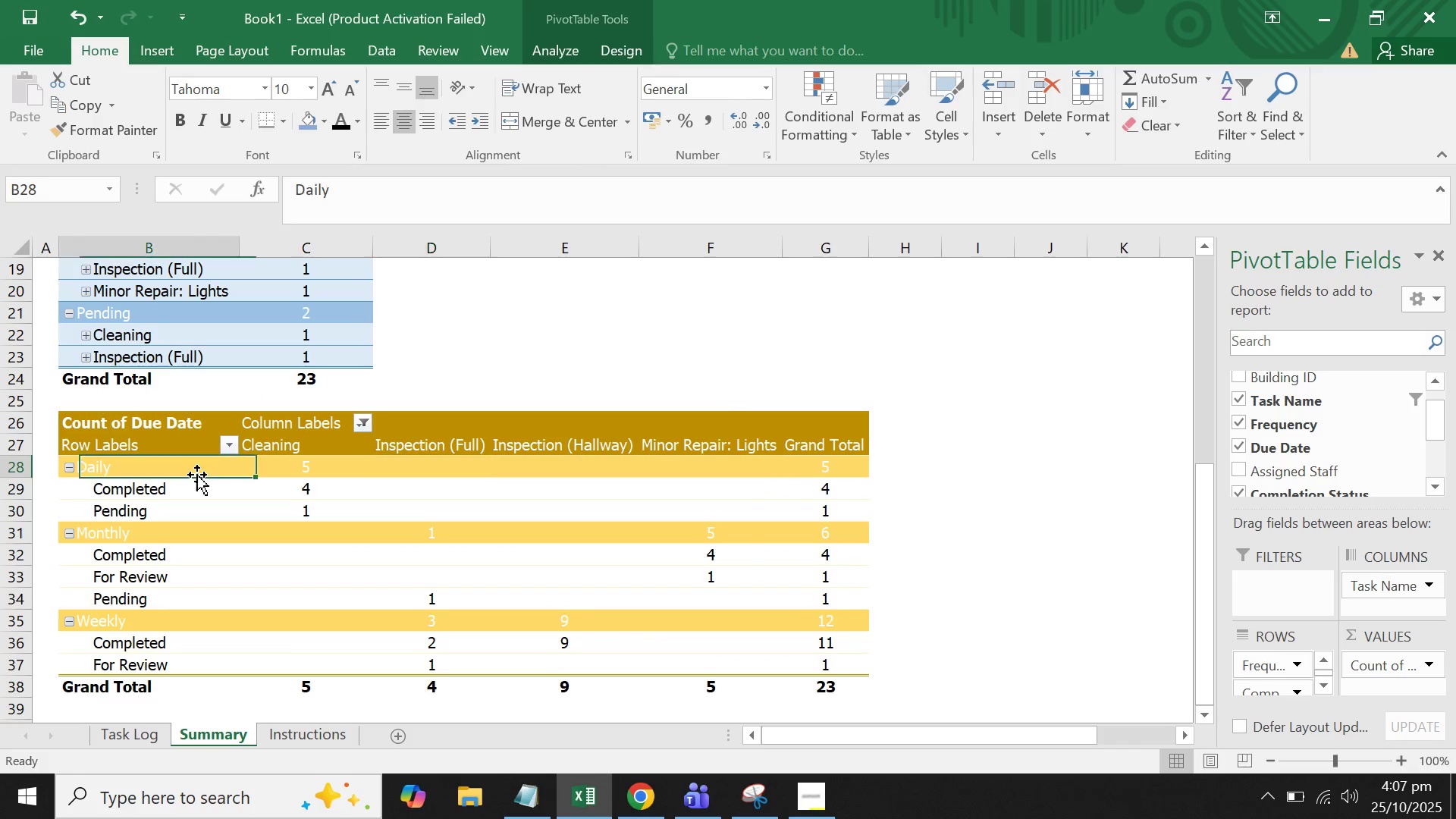 
double_click([197, 475])
 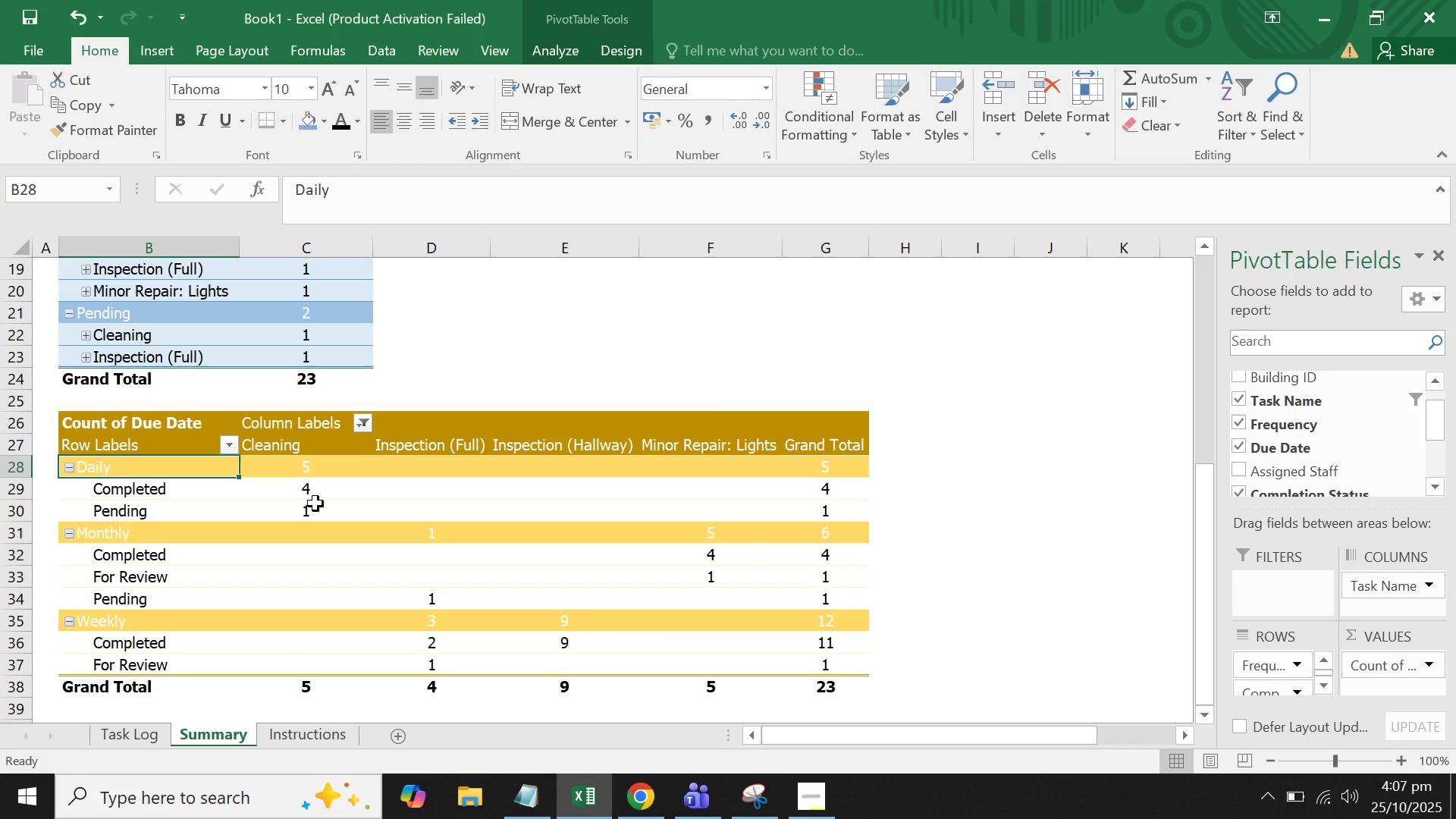 
left_click([315, 504])
 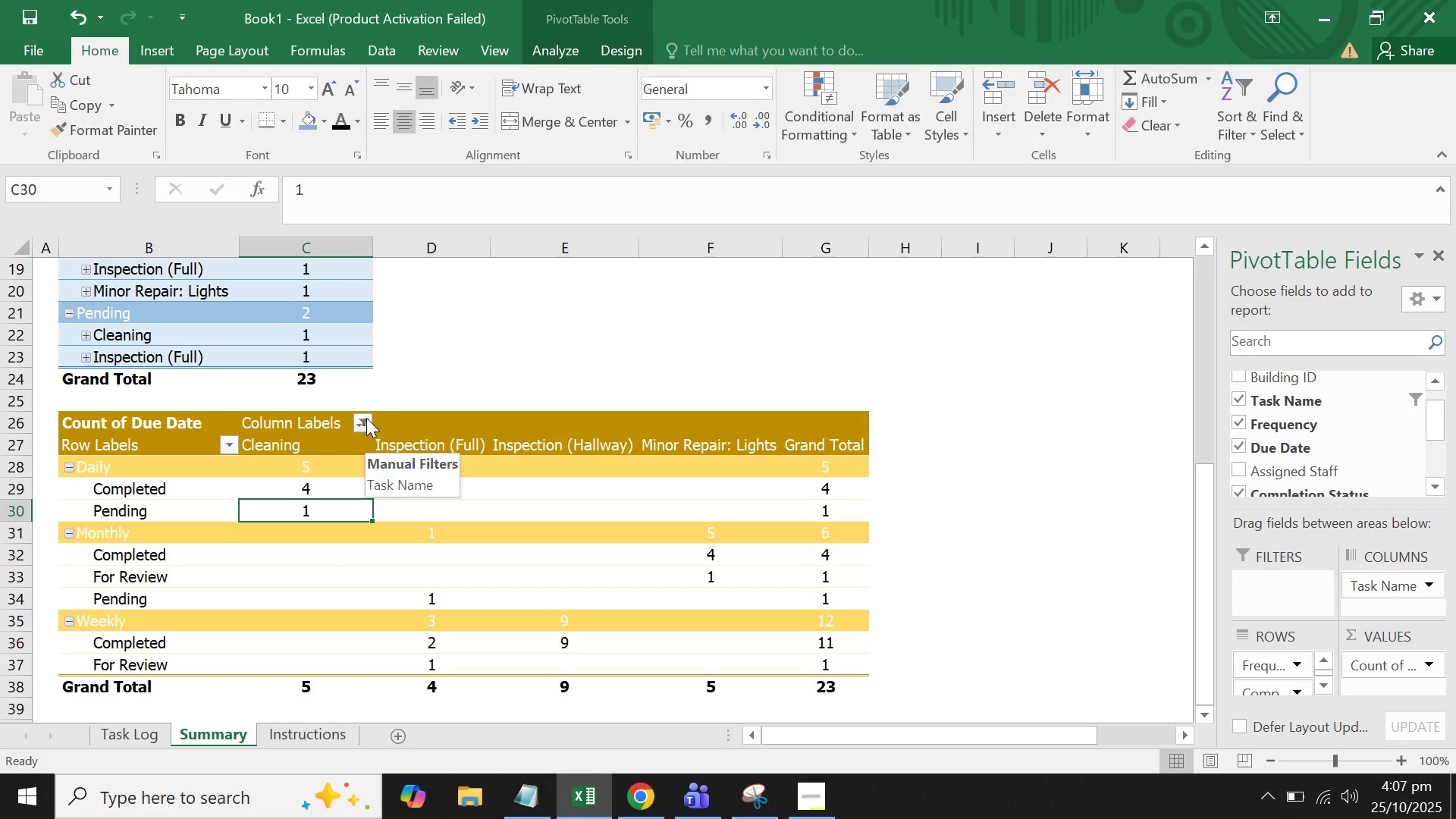 
left_click([366, 418])
 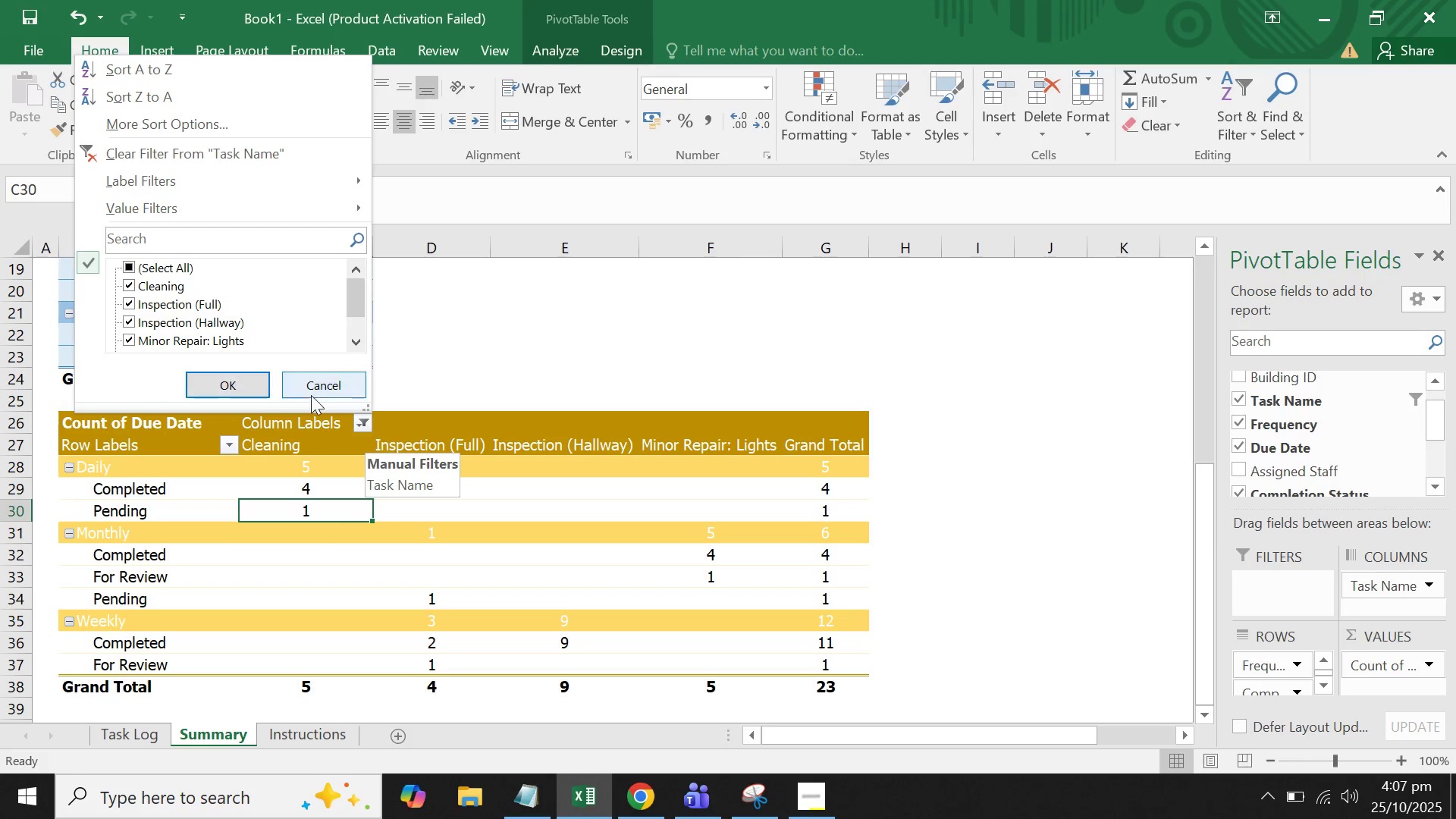 
left_click([346, 497])
 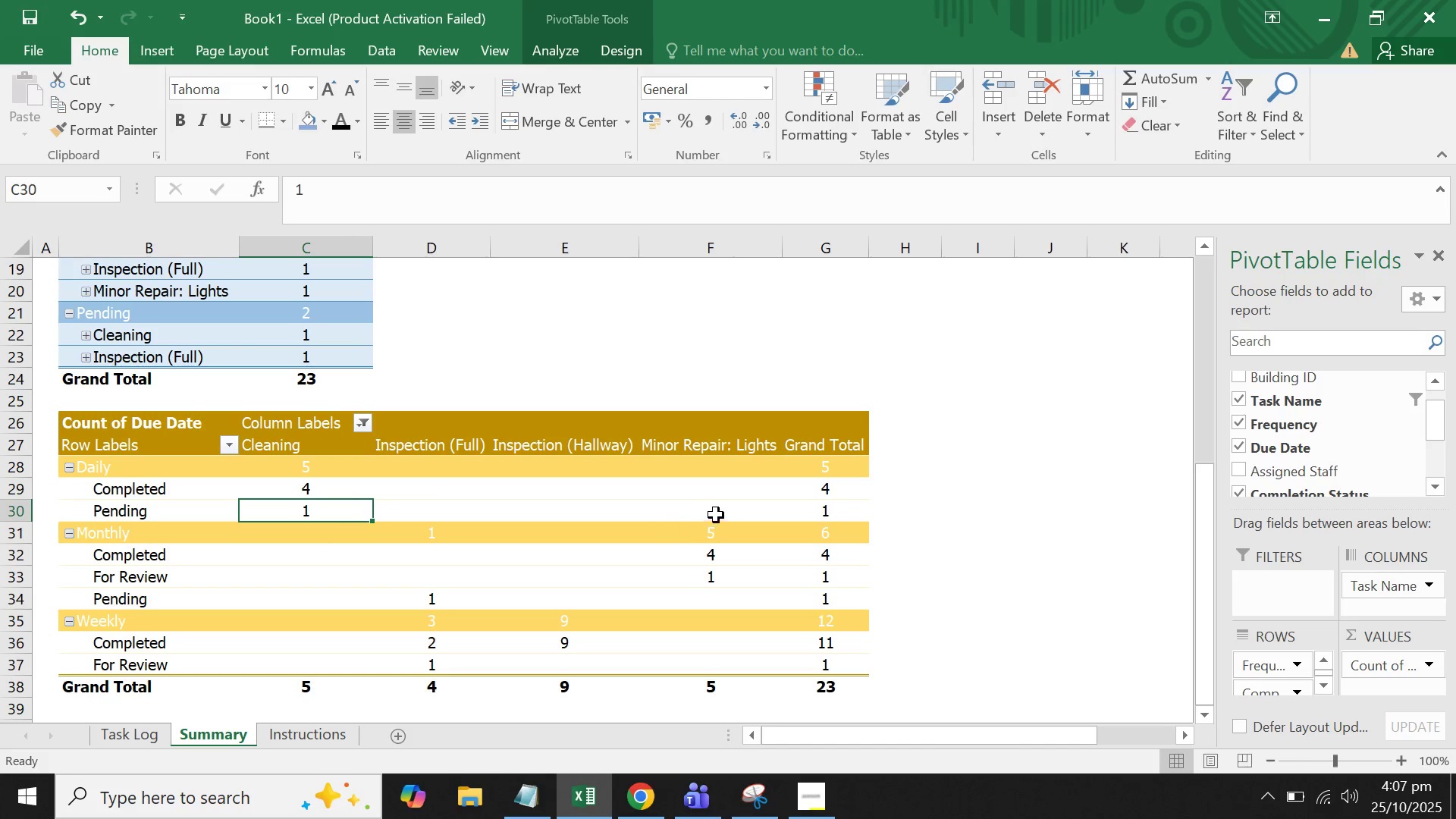 
scroll: coordinate [712, 501], scroll_direction: up, amount: 8.0
 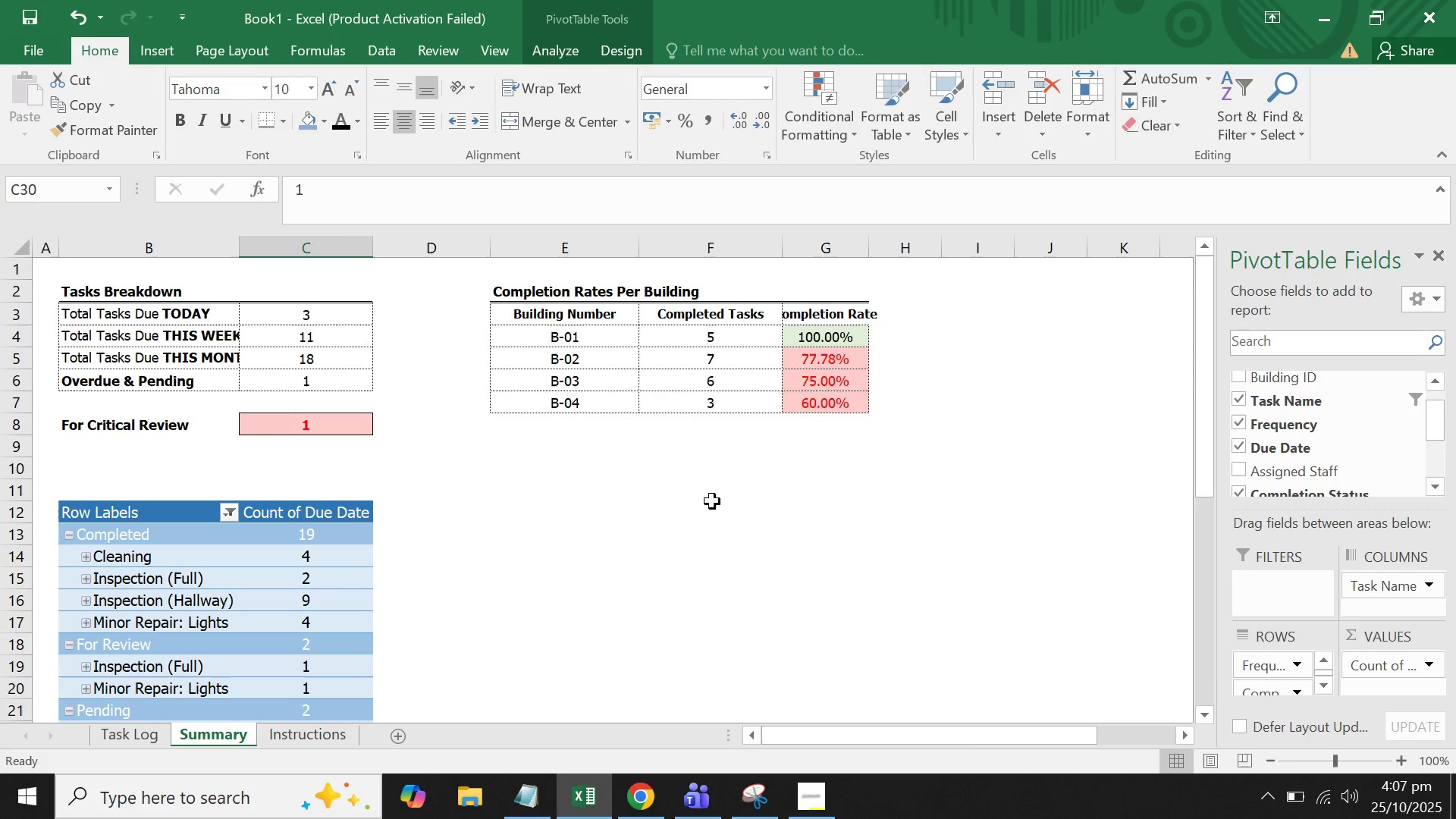 
scroll: coordinate [716, 480], scroll_direction: down, amount: 6.0
 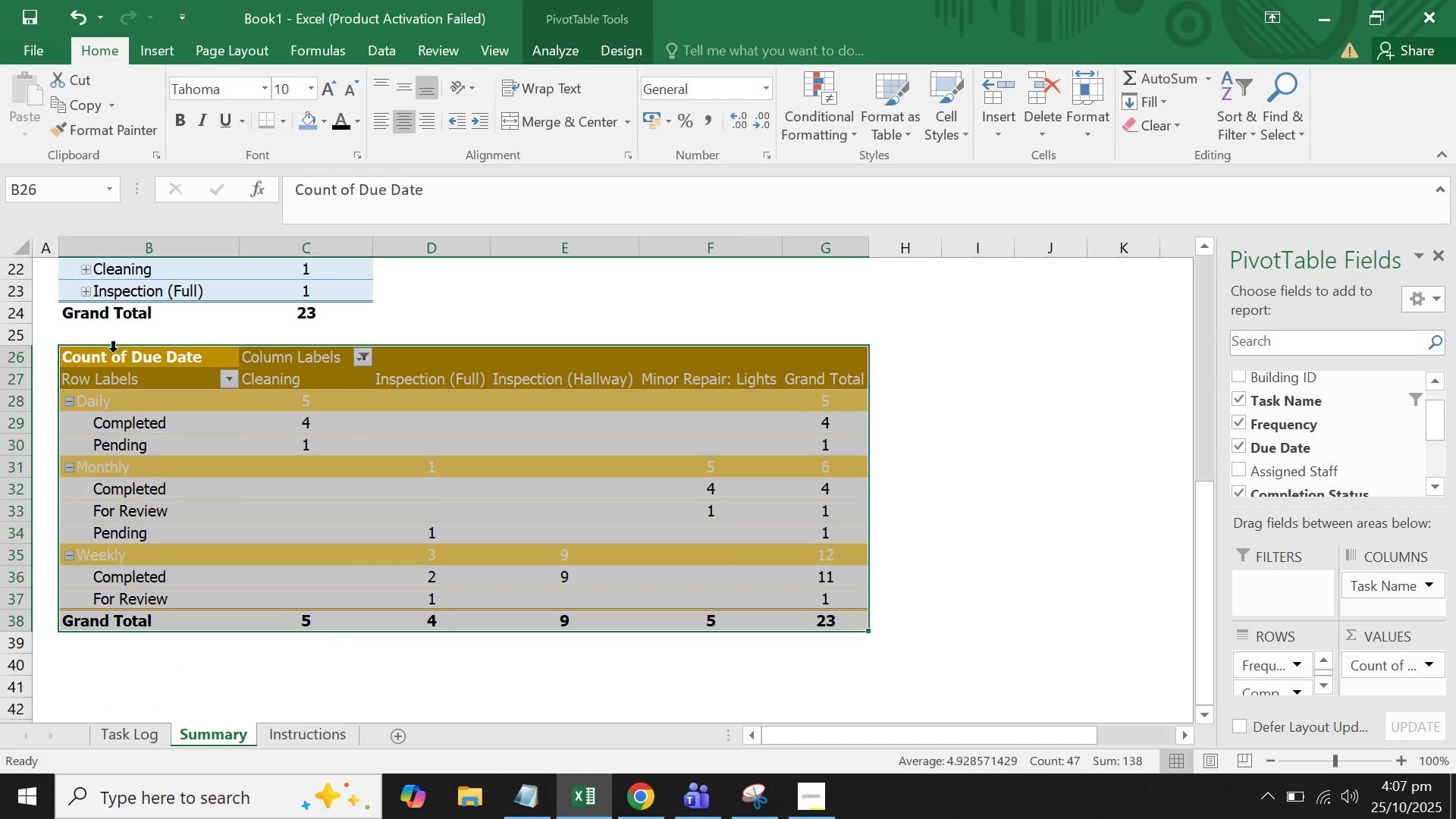 
left_click([113, 352])
 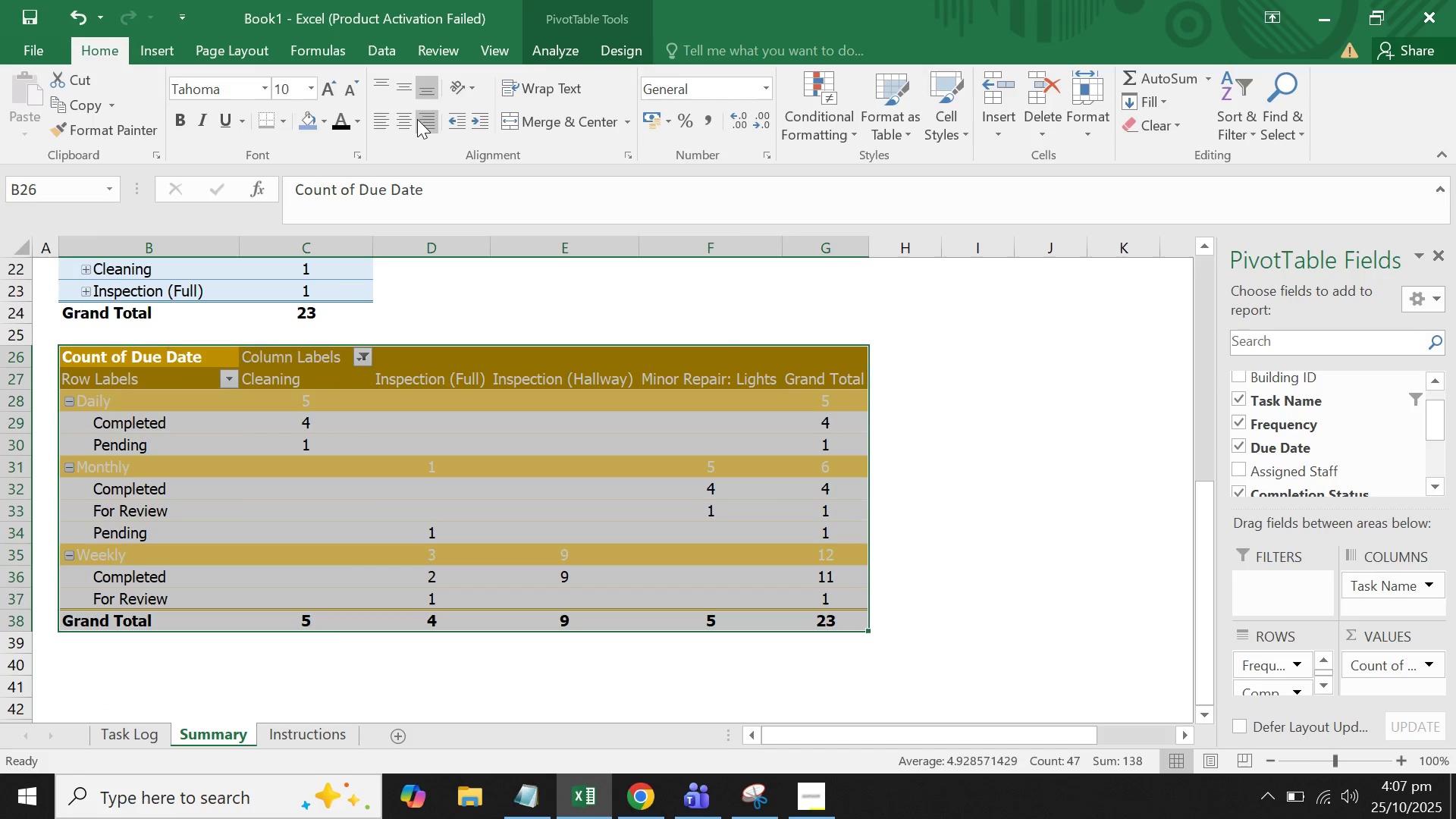 
left_click([415, 119])
 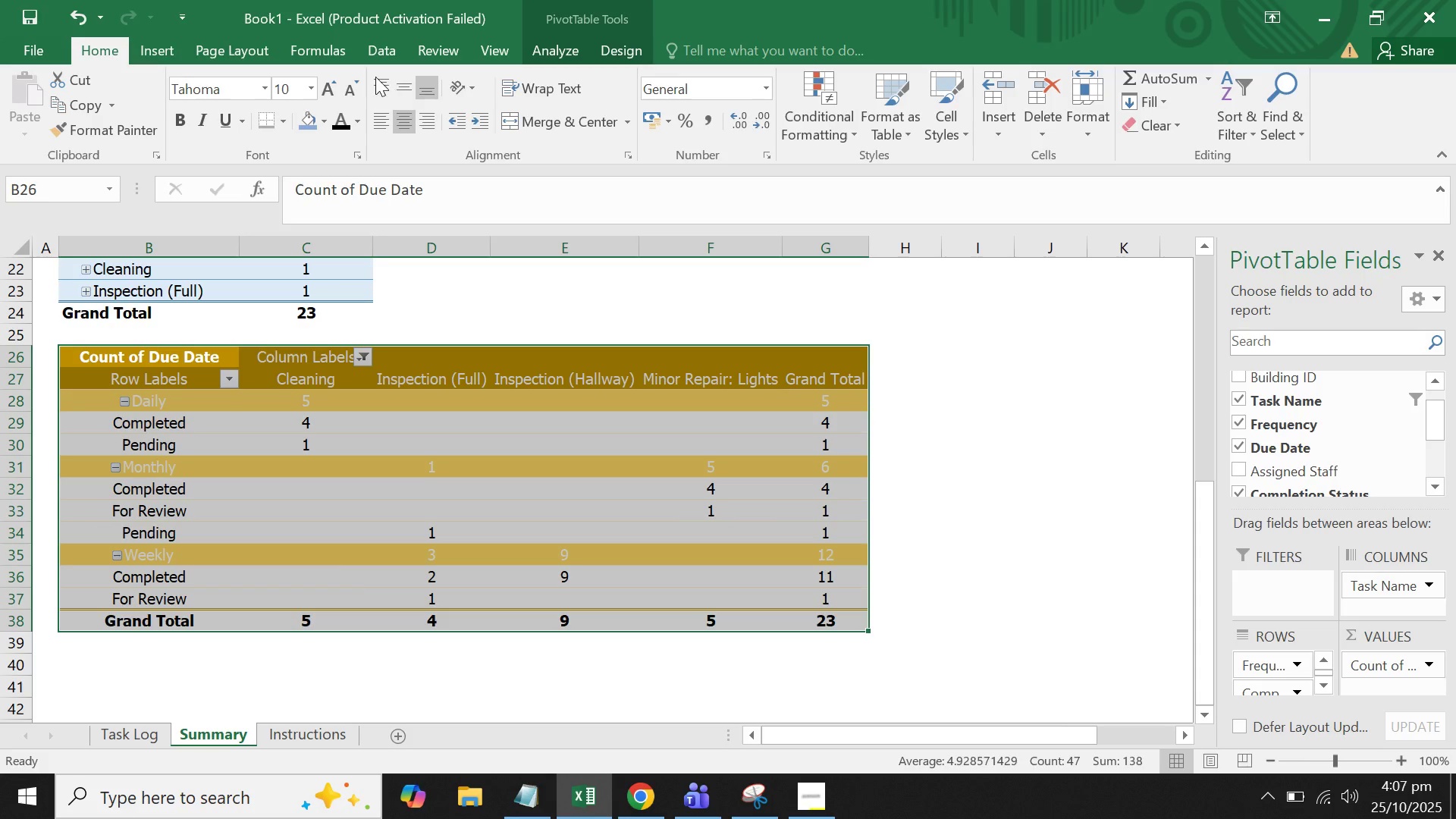 
left_click([398, 81])
 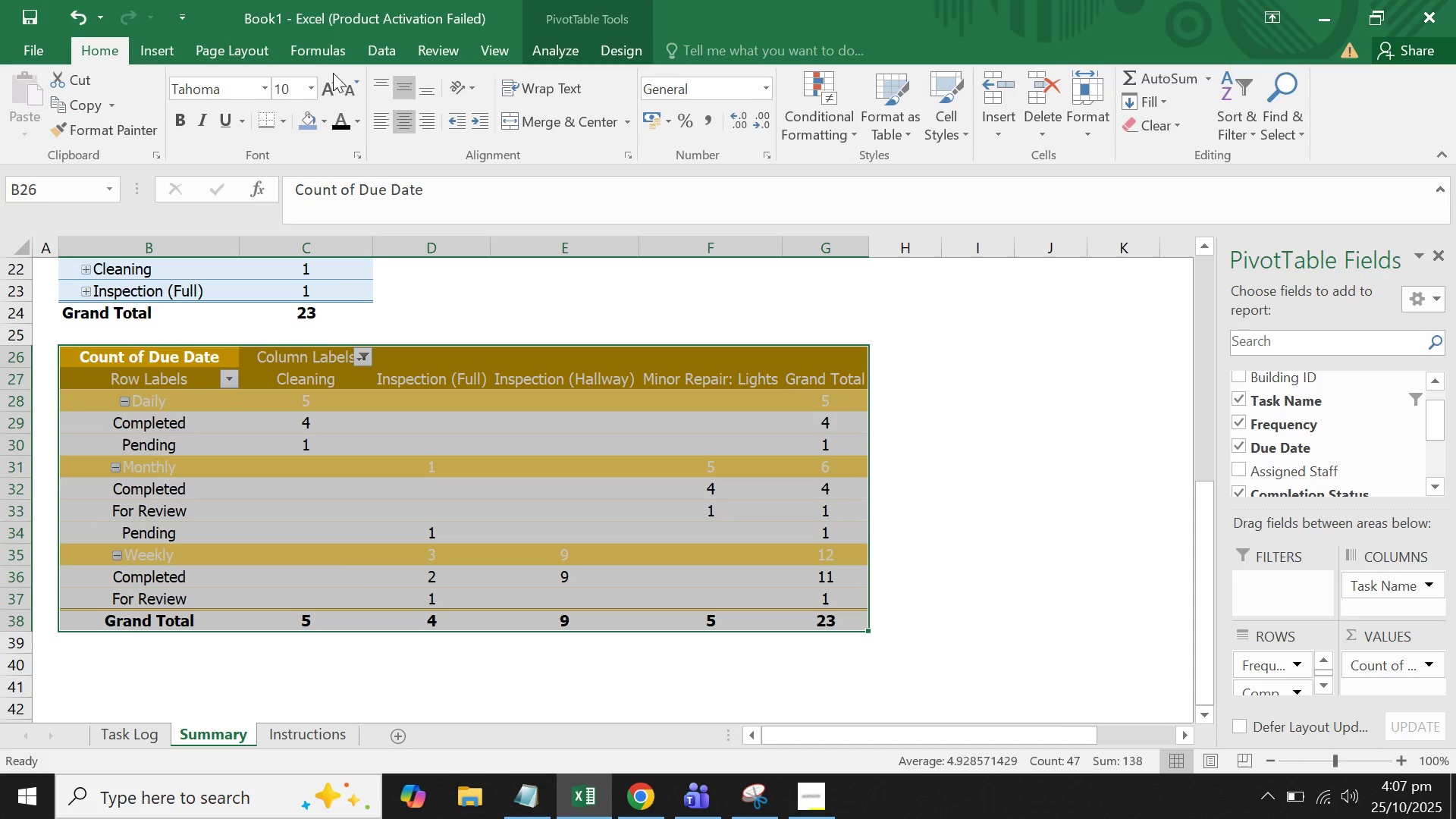 
left_click([308, 87])
 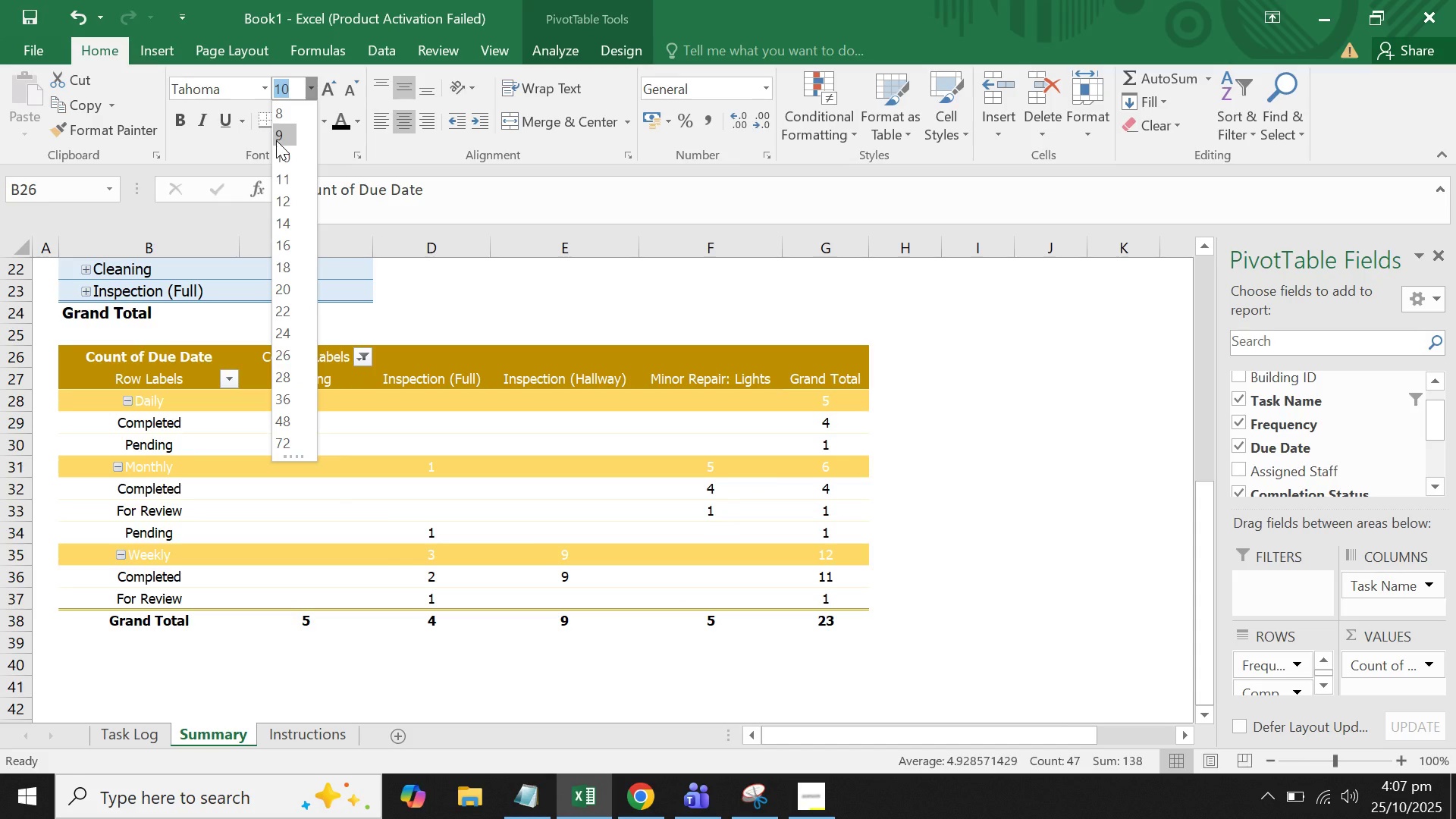 
left_click([276, 140])
 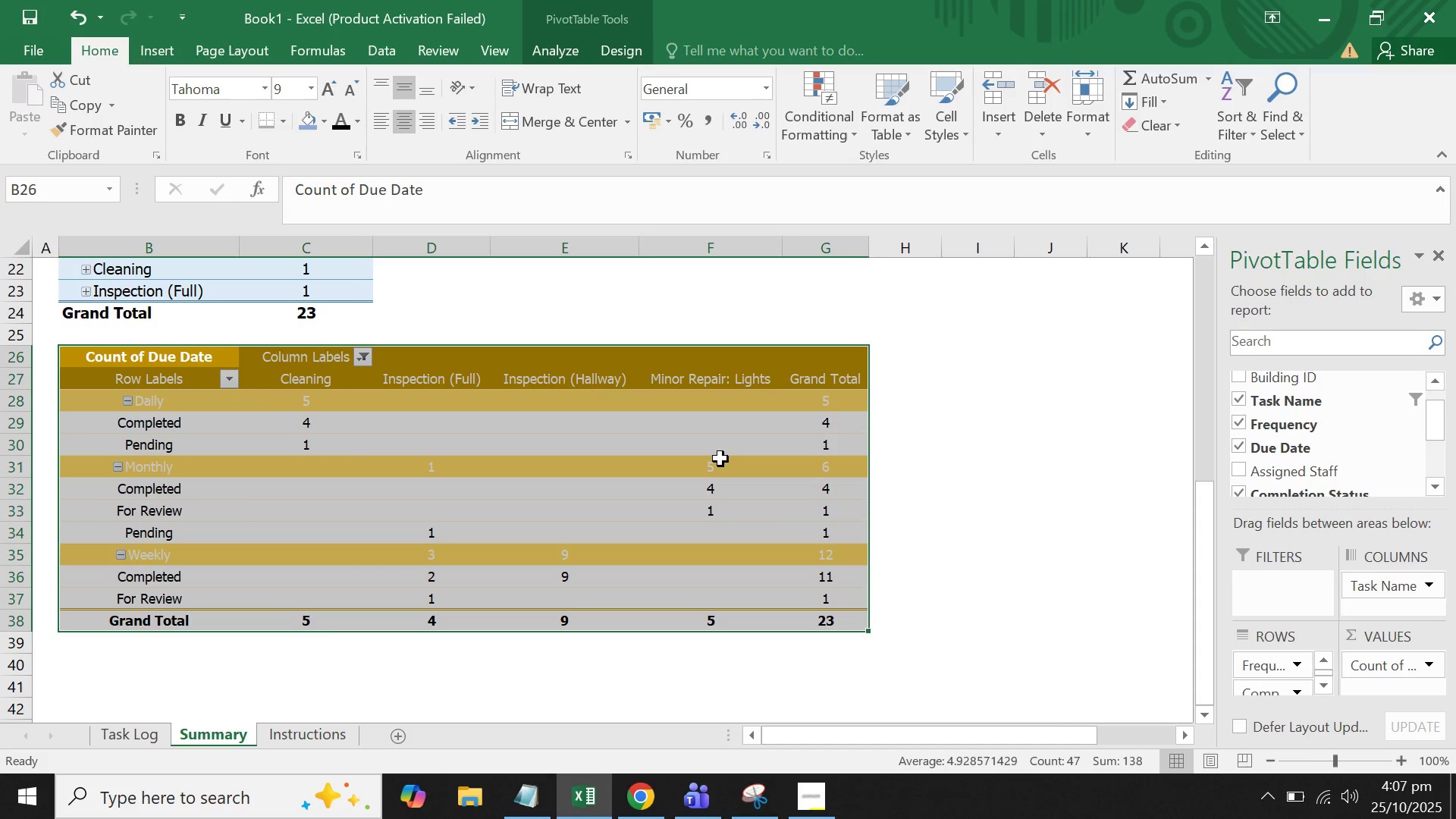 
left_click([724, 459])
 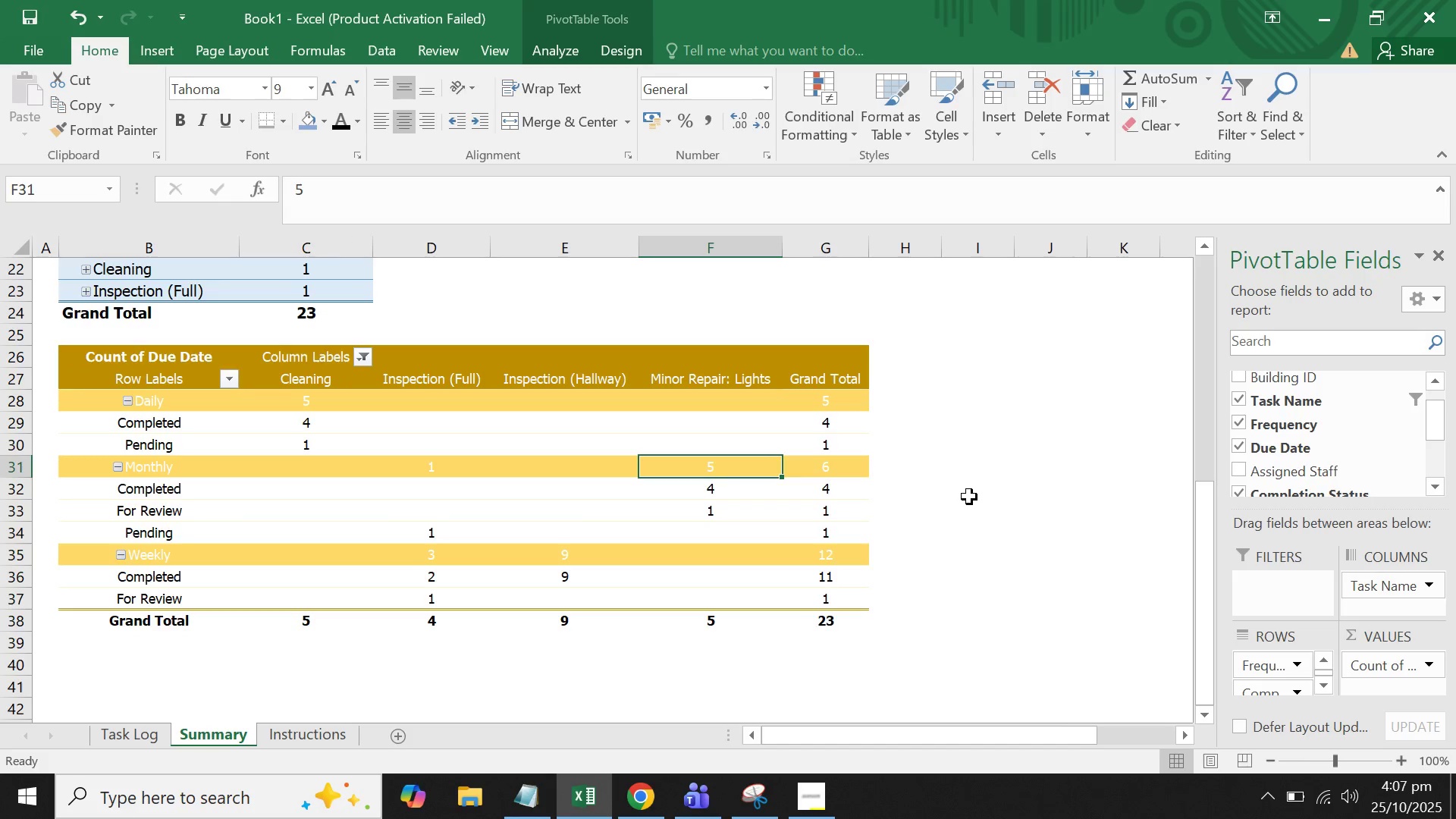 
scroll: coordinate [978, 500], scroll_direction: up, amount: 9.0
 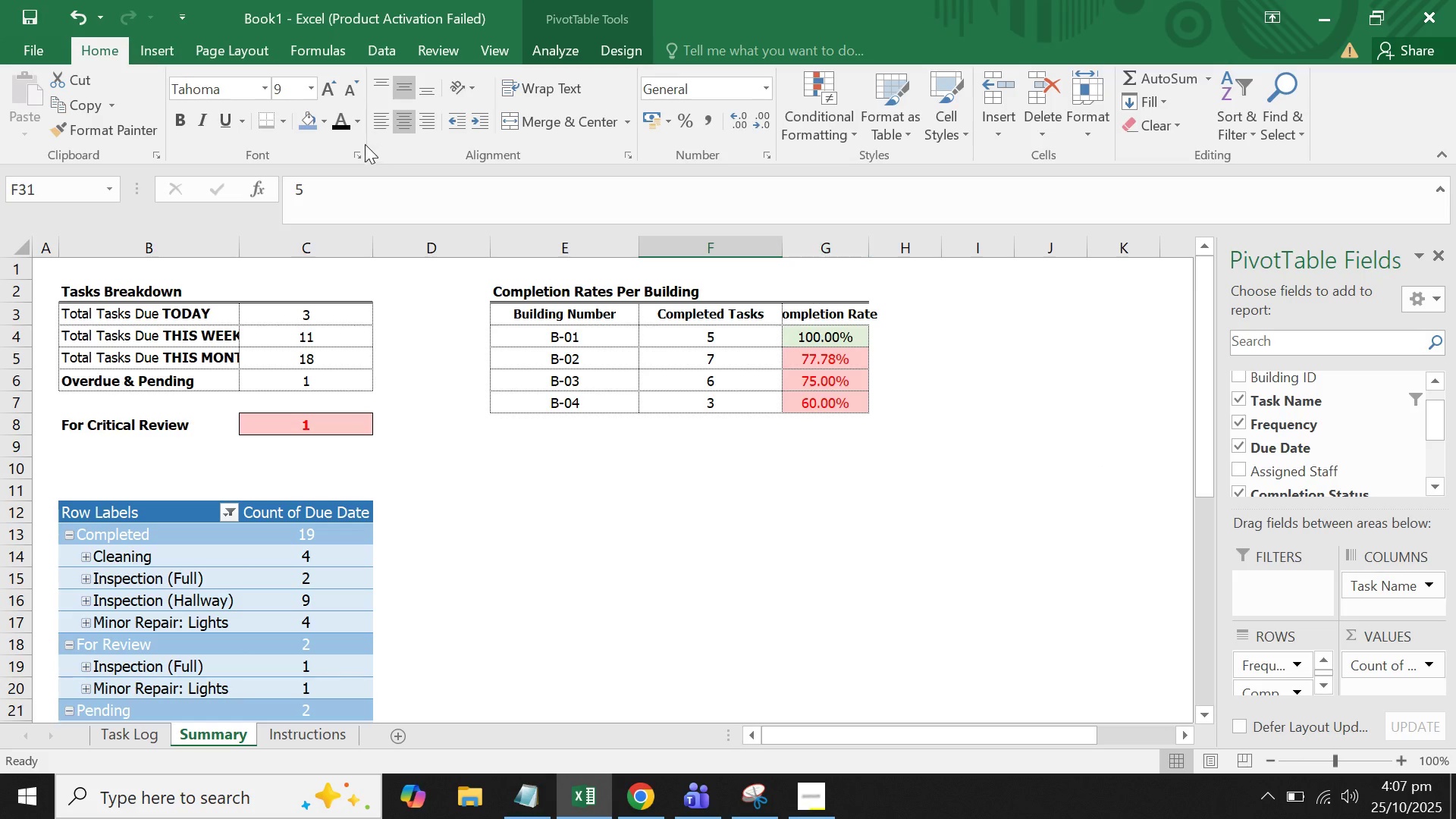 
scroll: coordinate [397, 484], scroll_direction: down, amount: 6.0
 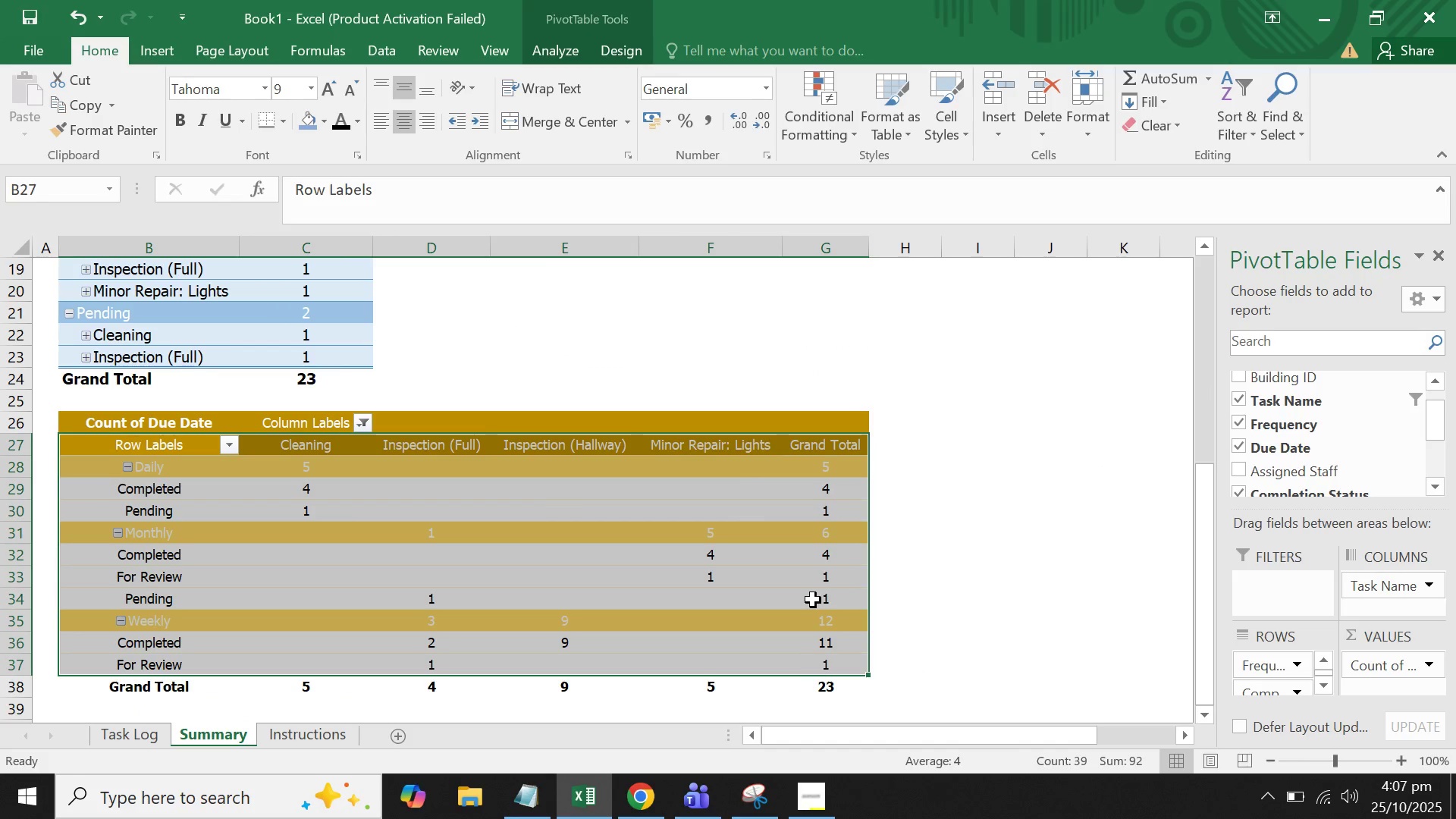 
wait(5.33)
 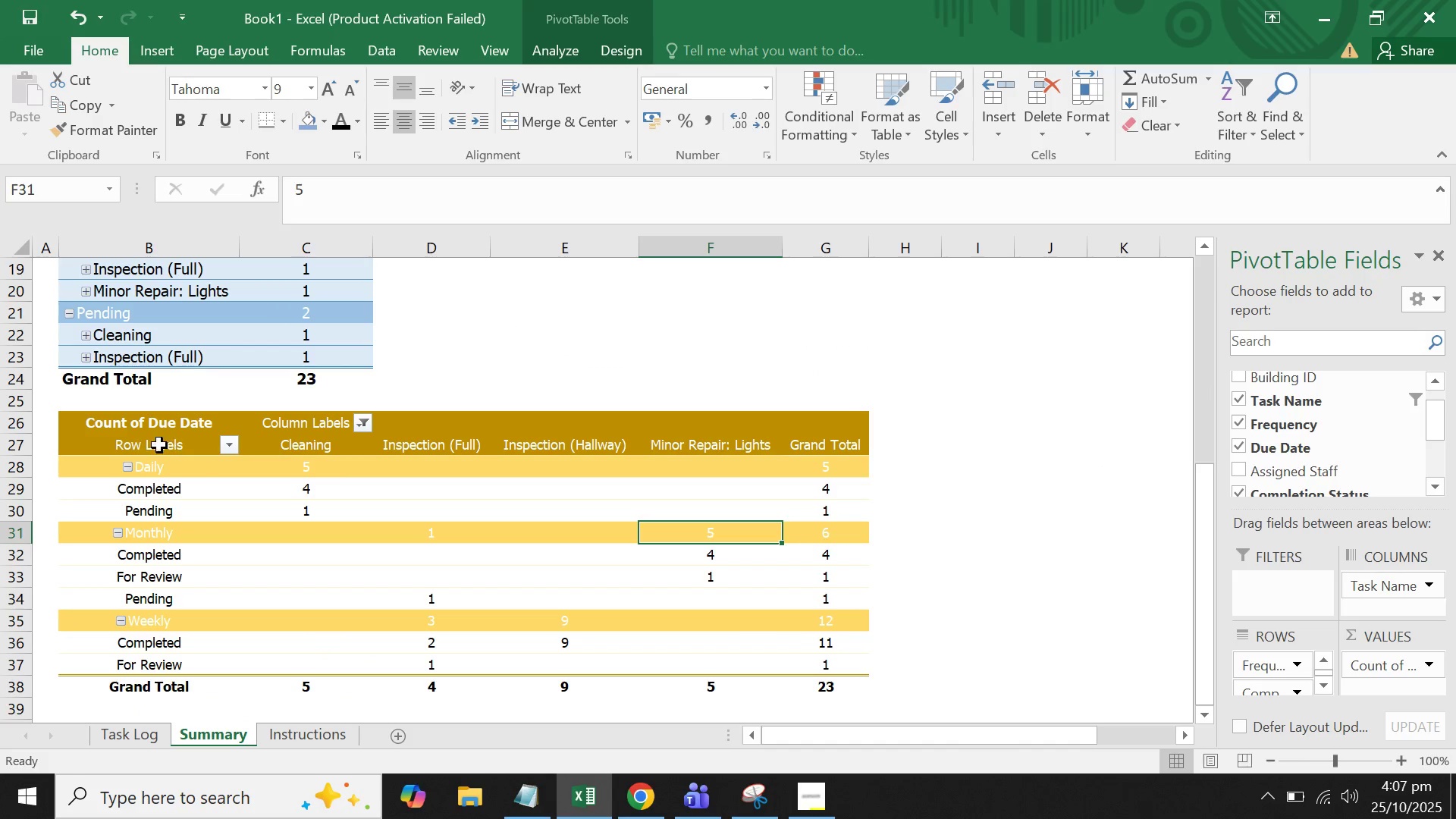 
left_click([143, 41])
 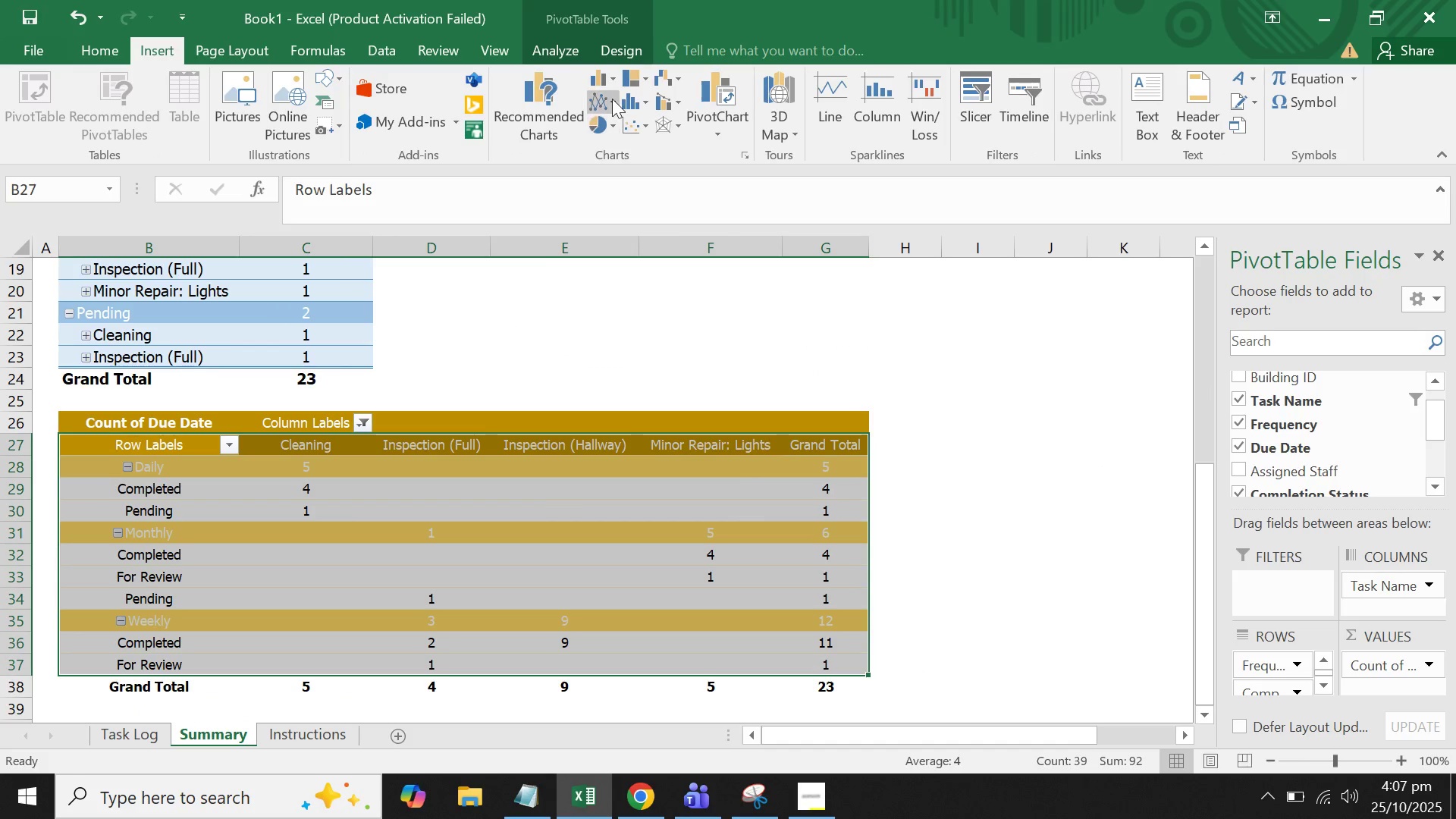 
left_click([612, 84])
 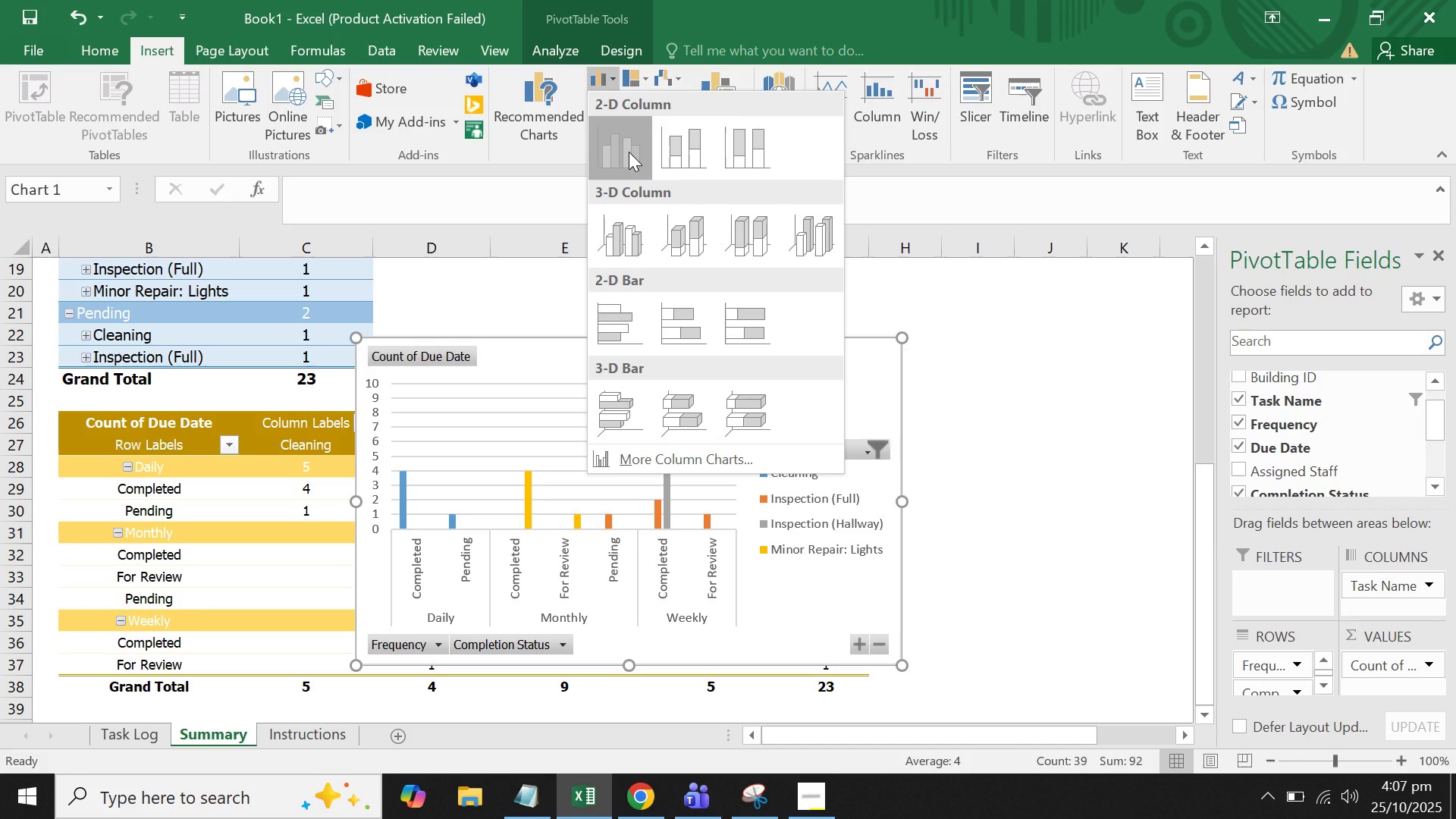 
wait(6.57)
 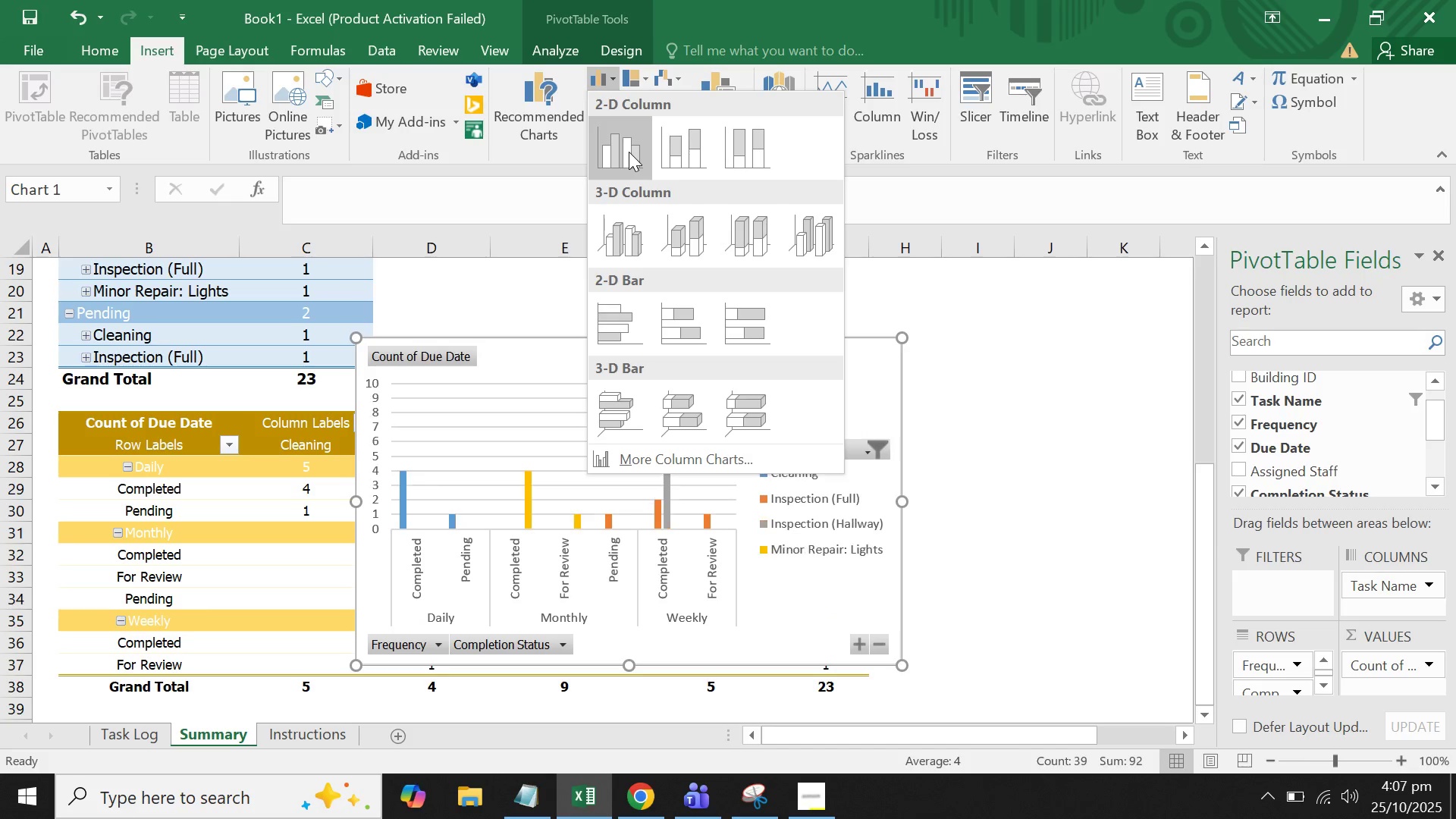 
left_click([629, 152])
 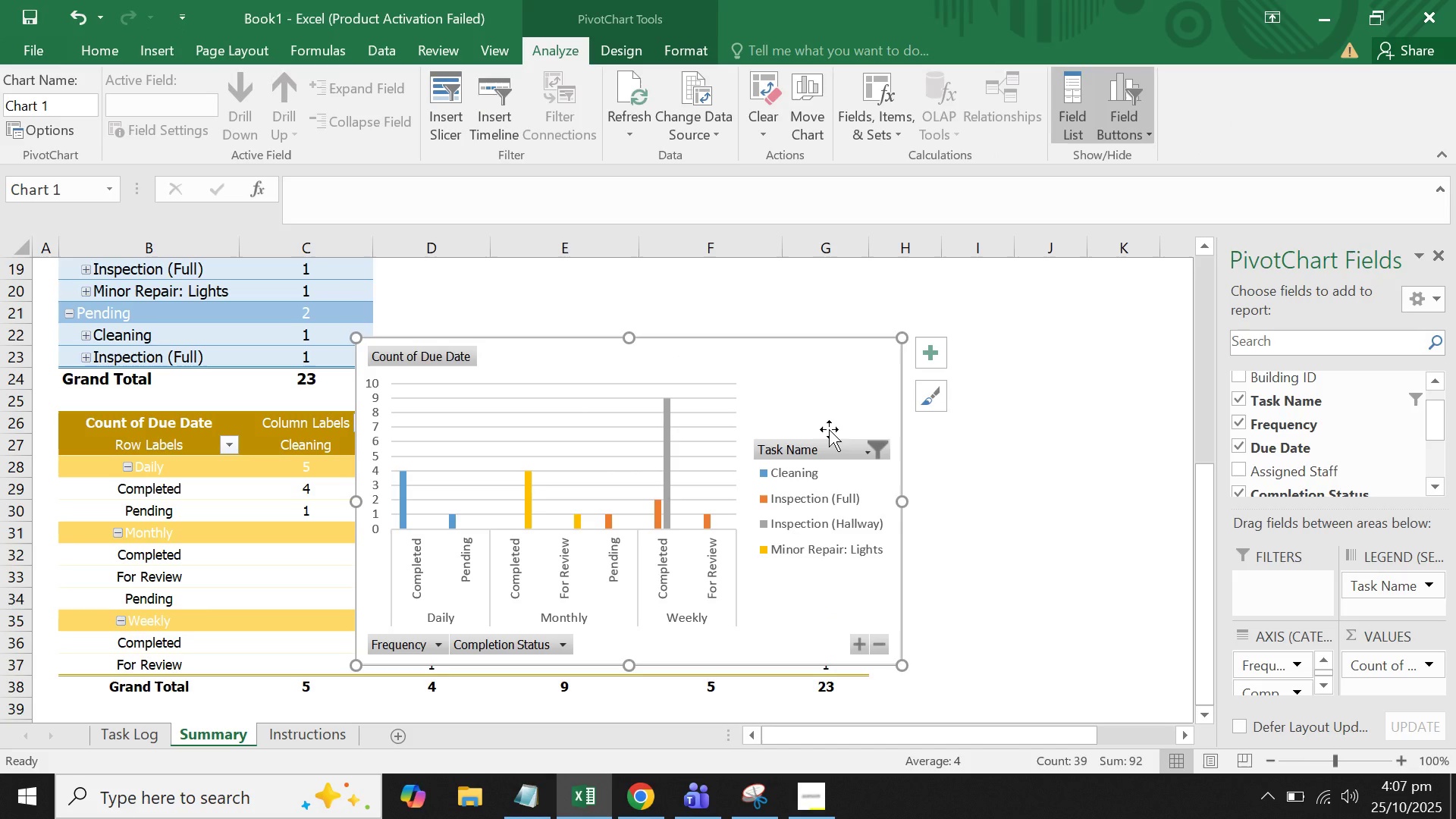 
scroll: coordinate [1116, 431], scroll_direction: up, amount: 4.0
 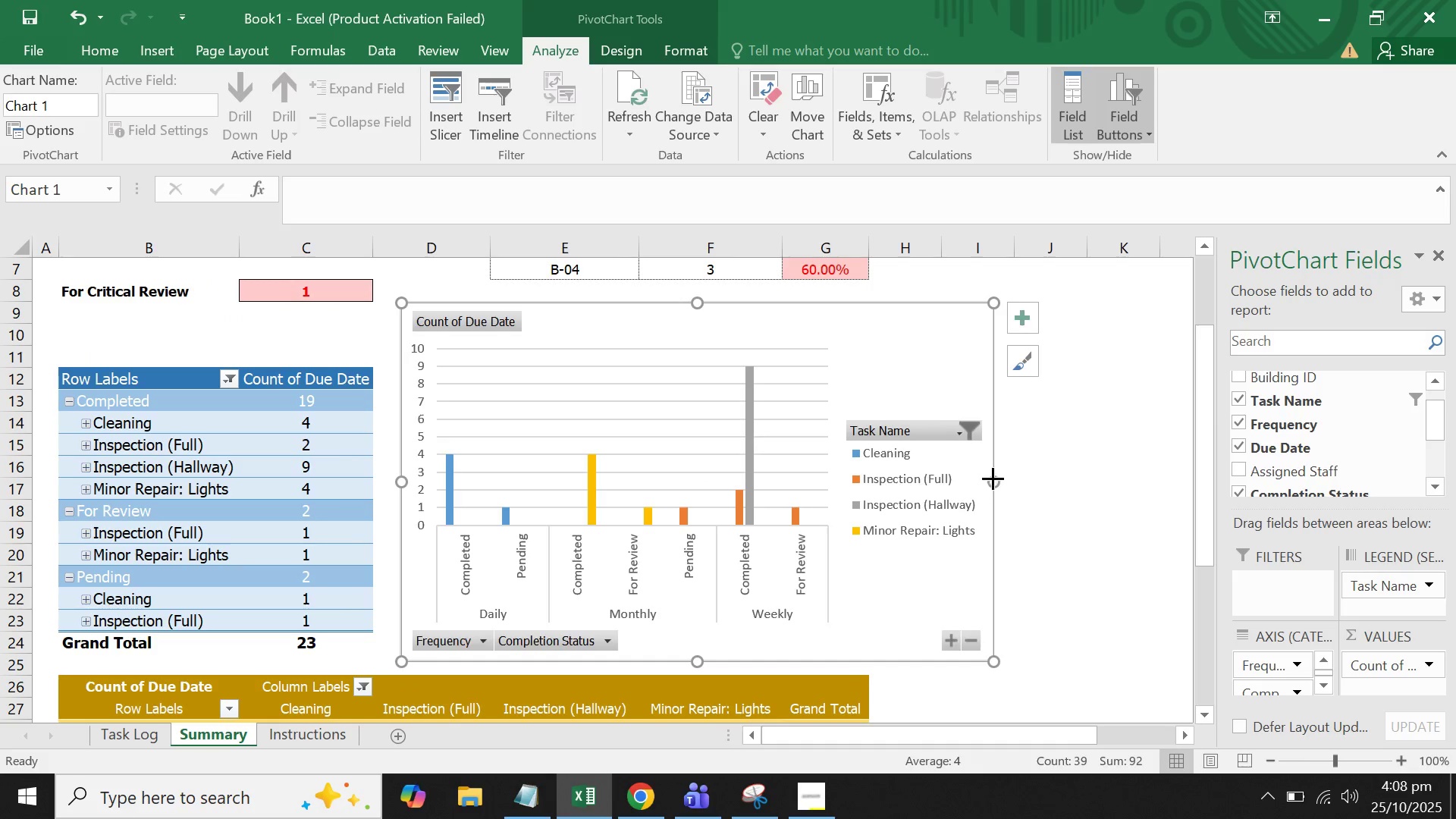 
wait(12.11)
 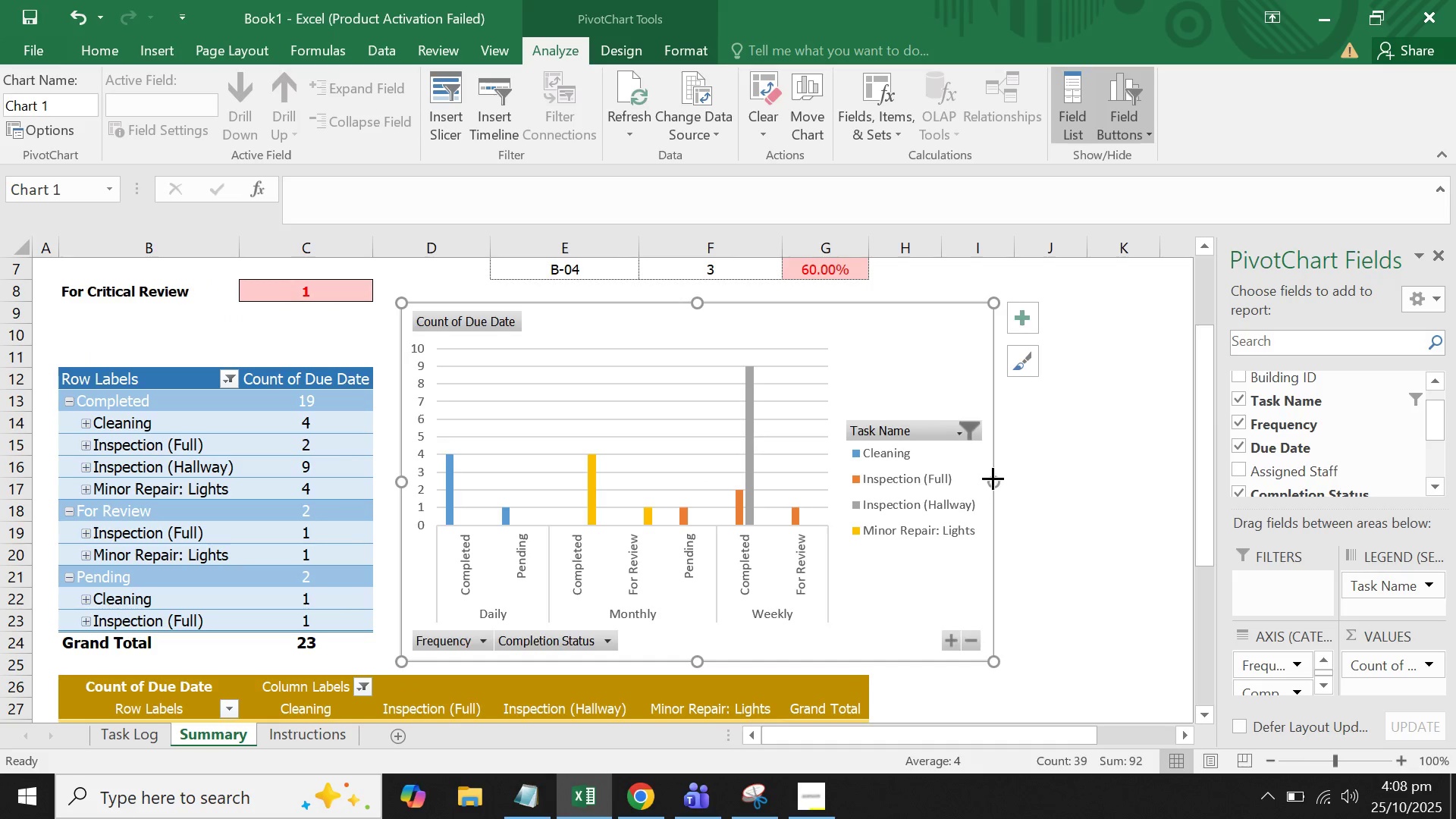 
left_click([1090, 504])
 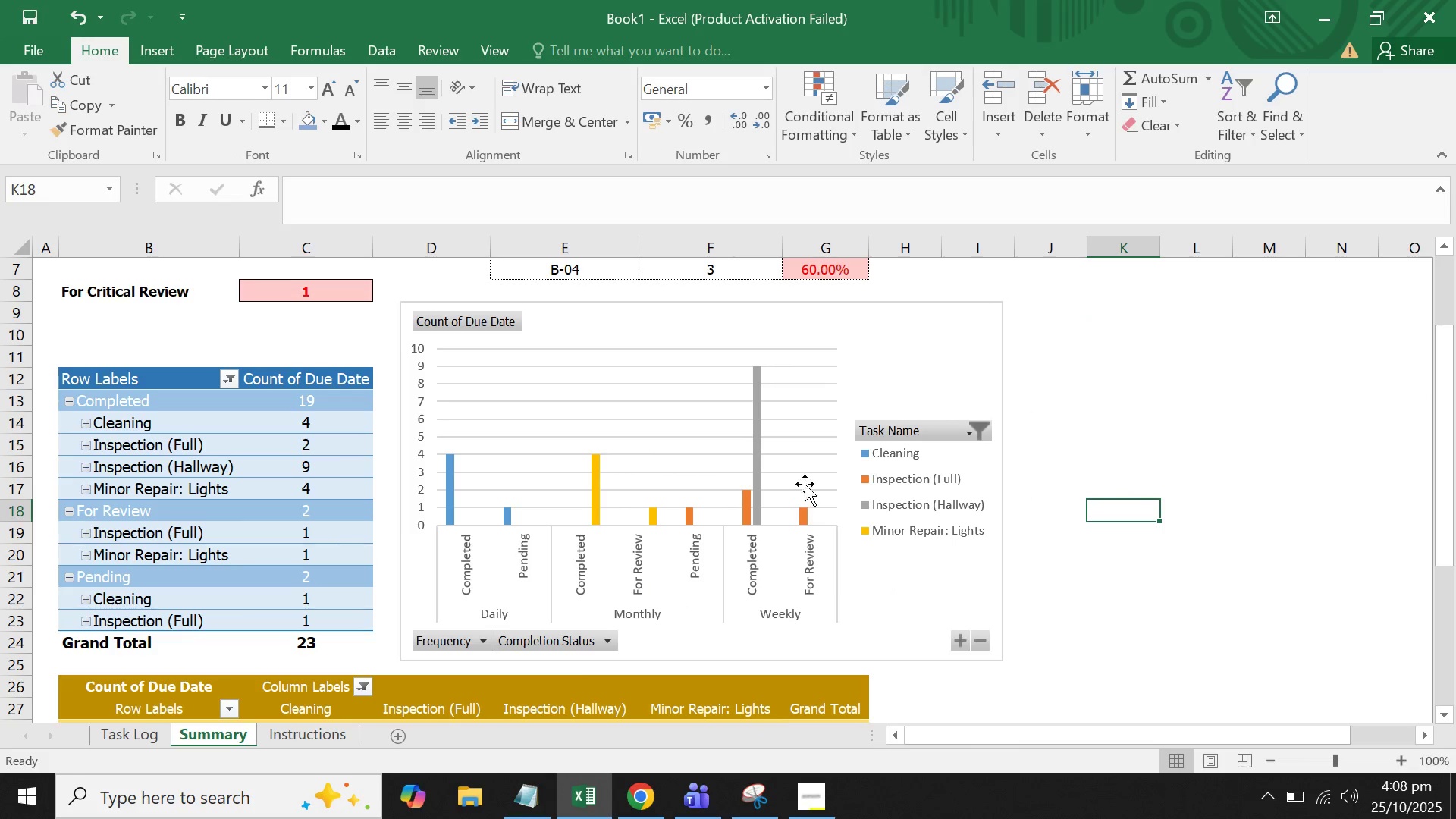 
left_click([777, 484])
 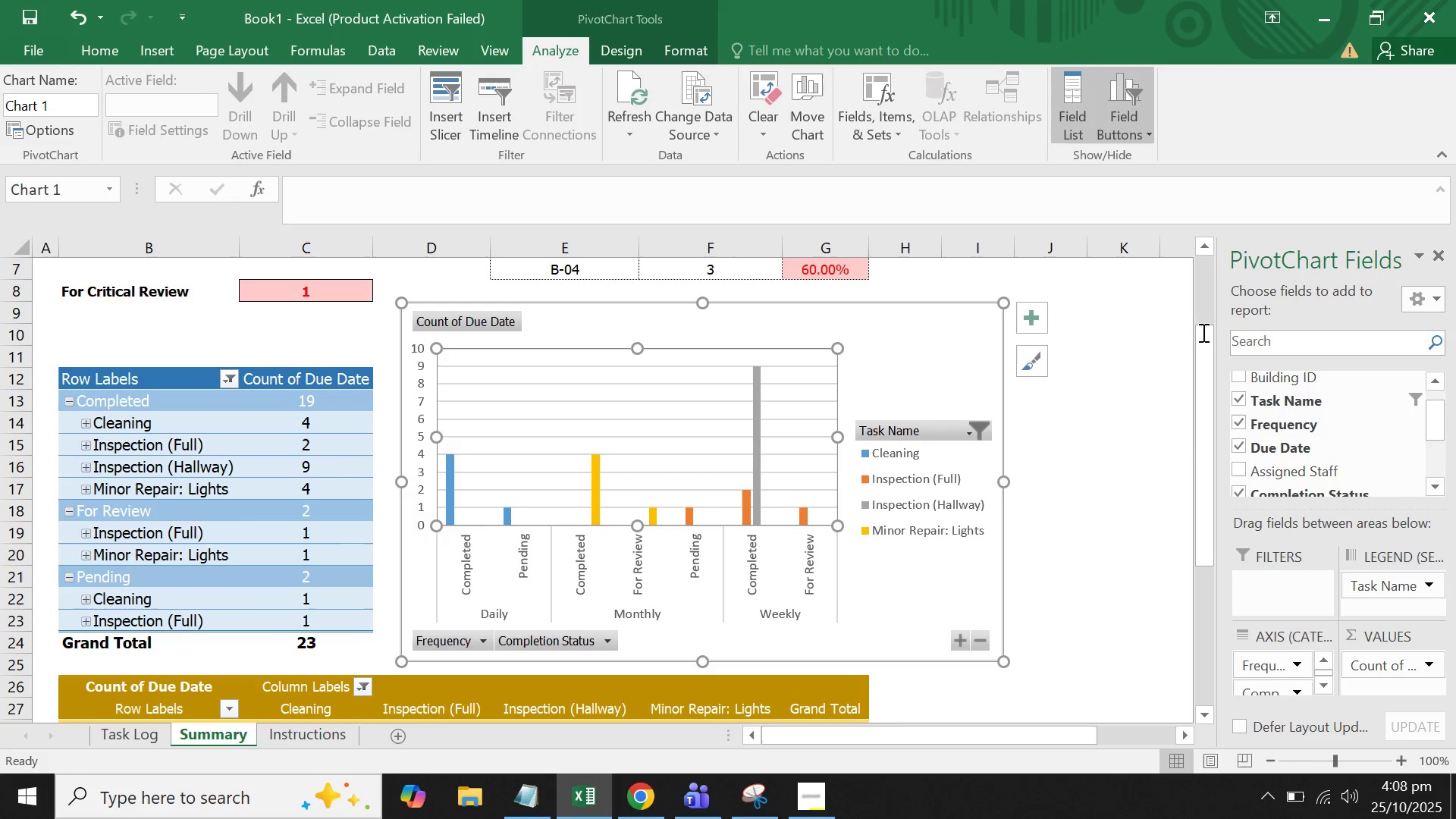 
left_click([1028, 325])
 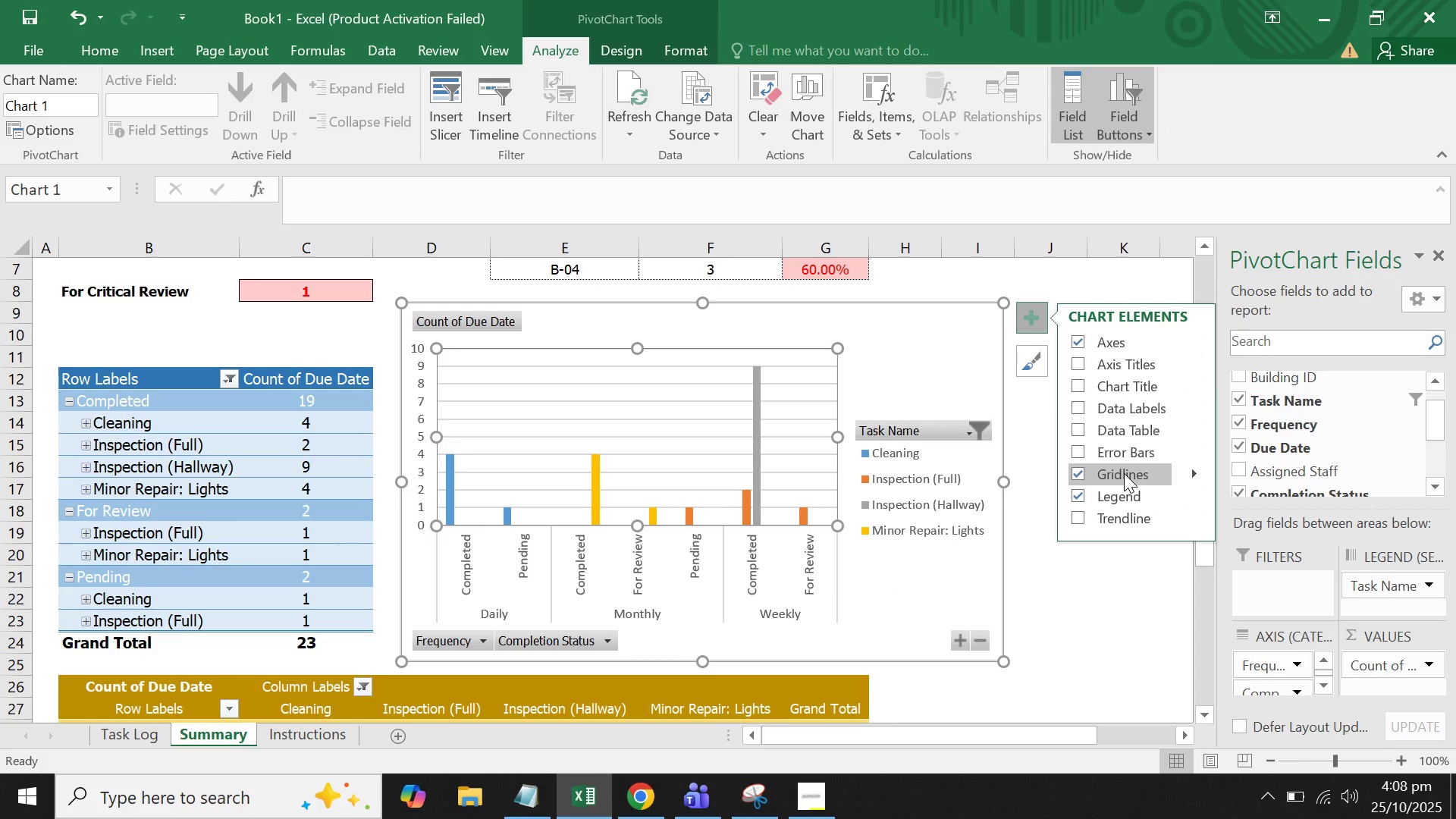 
left_click([1153, 473])
 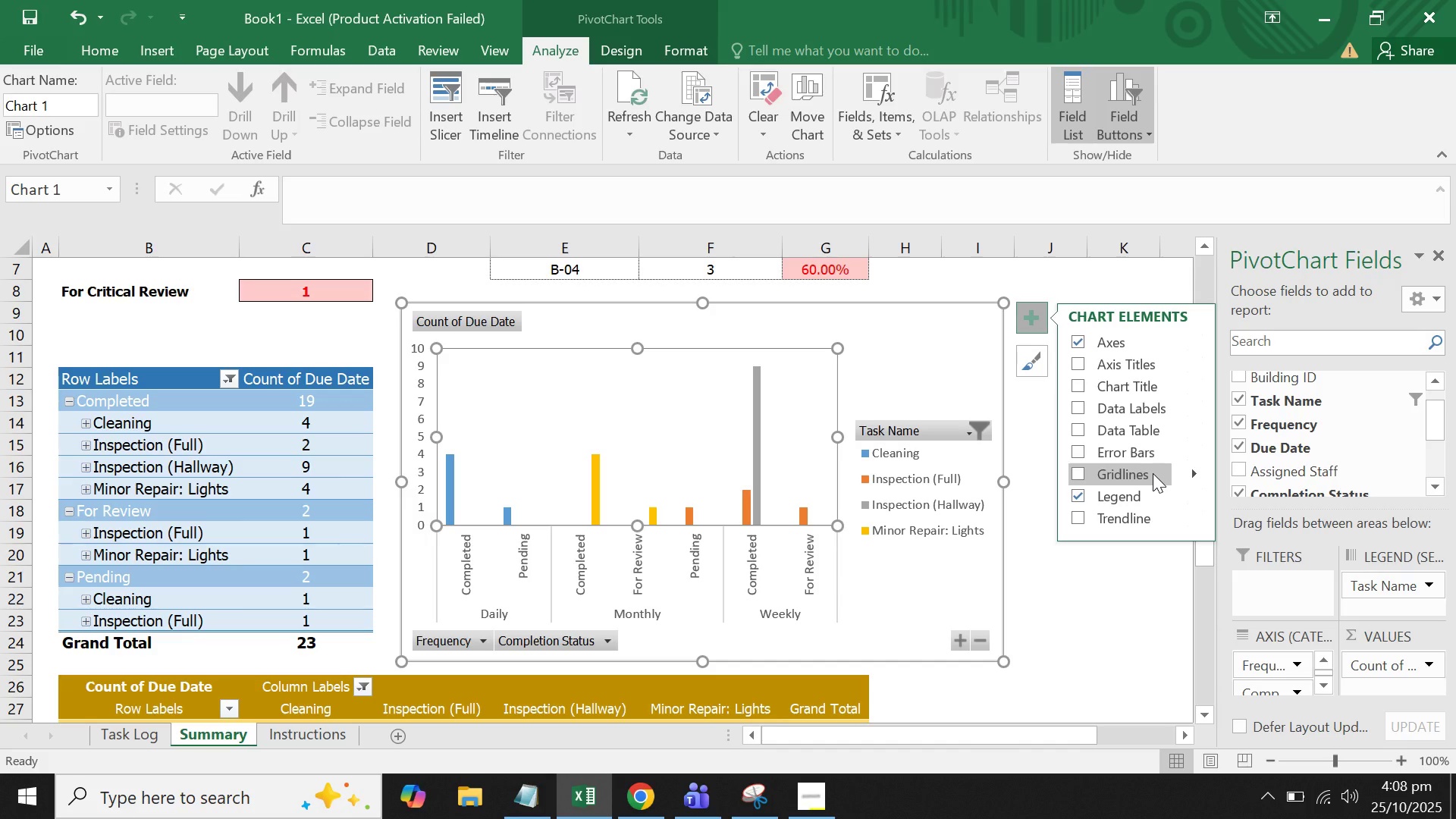 
left_click([1153, 473])
 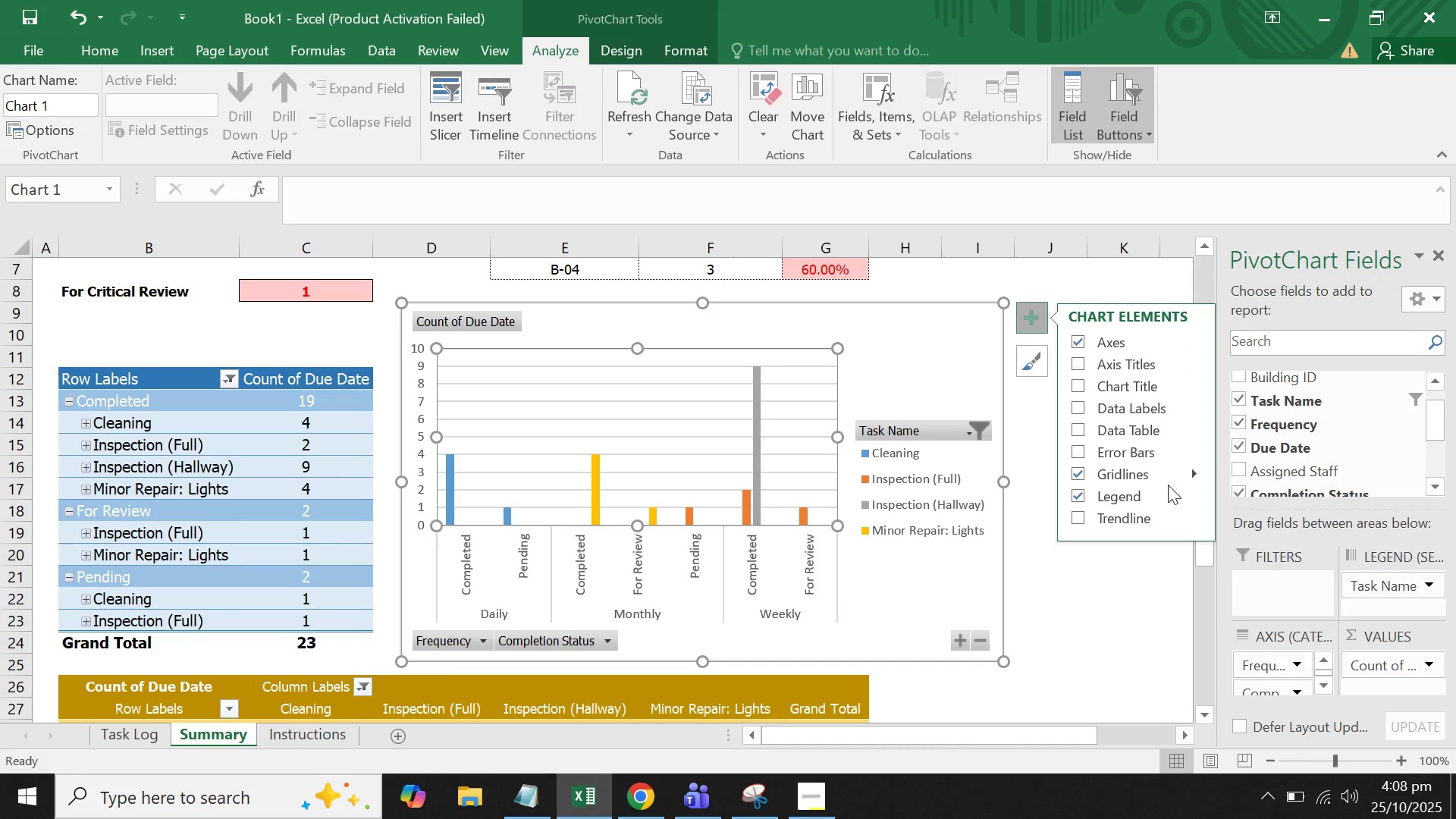 
left_click([1131, 512])
 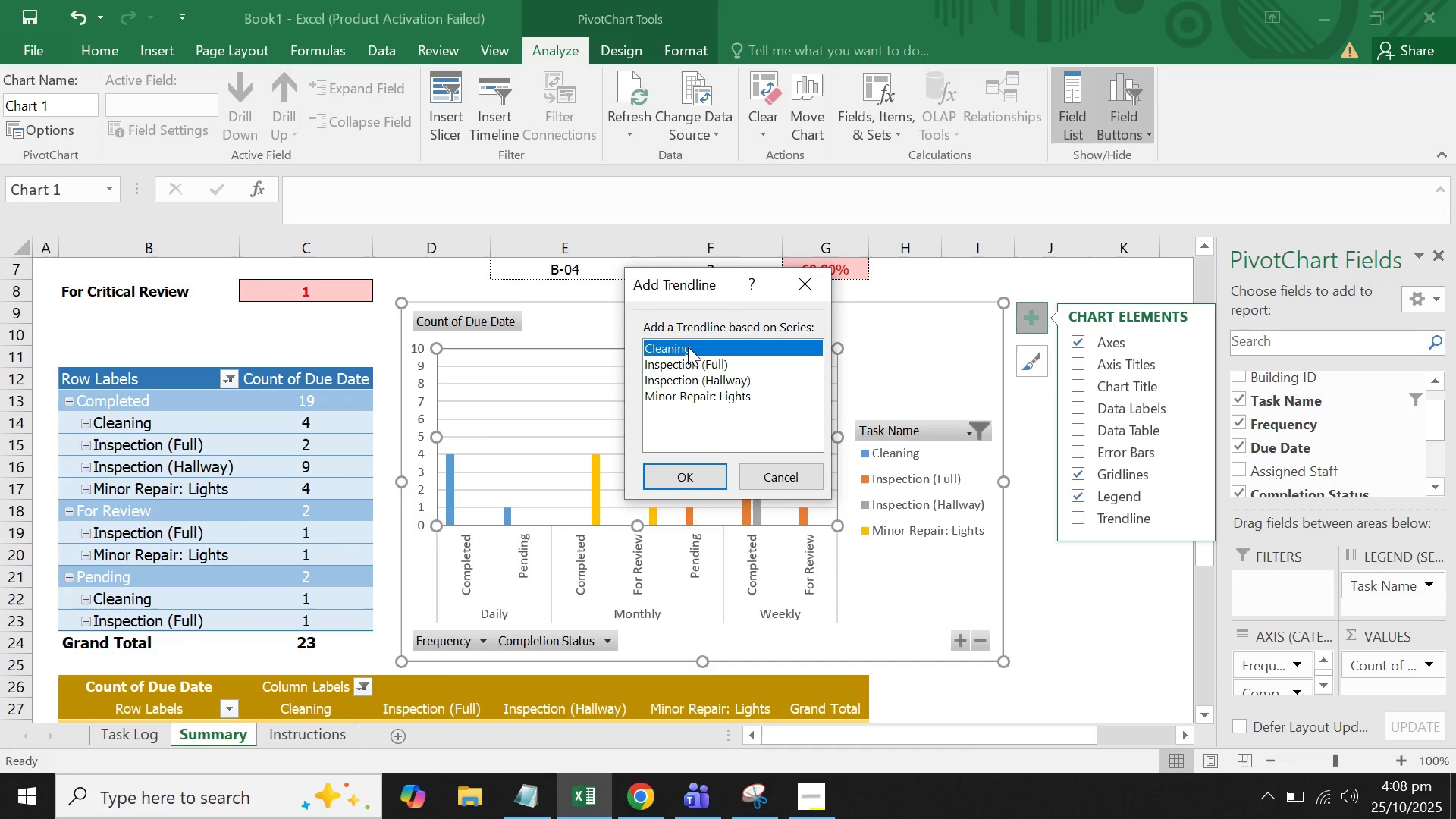 
left_click([679, 466])
 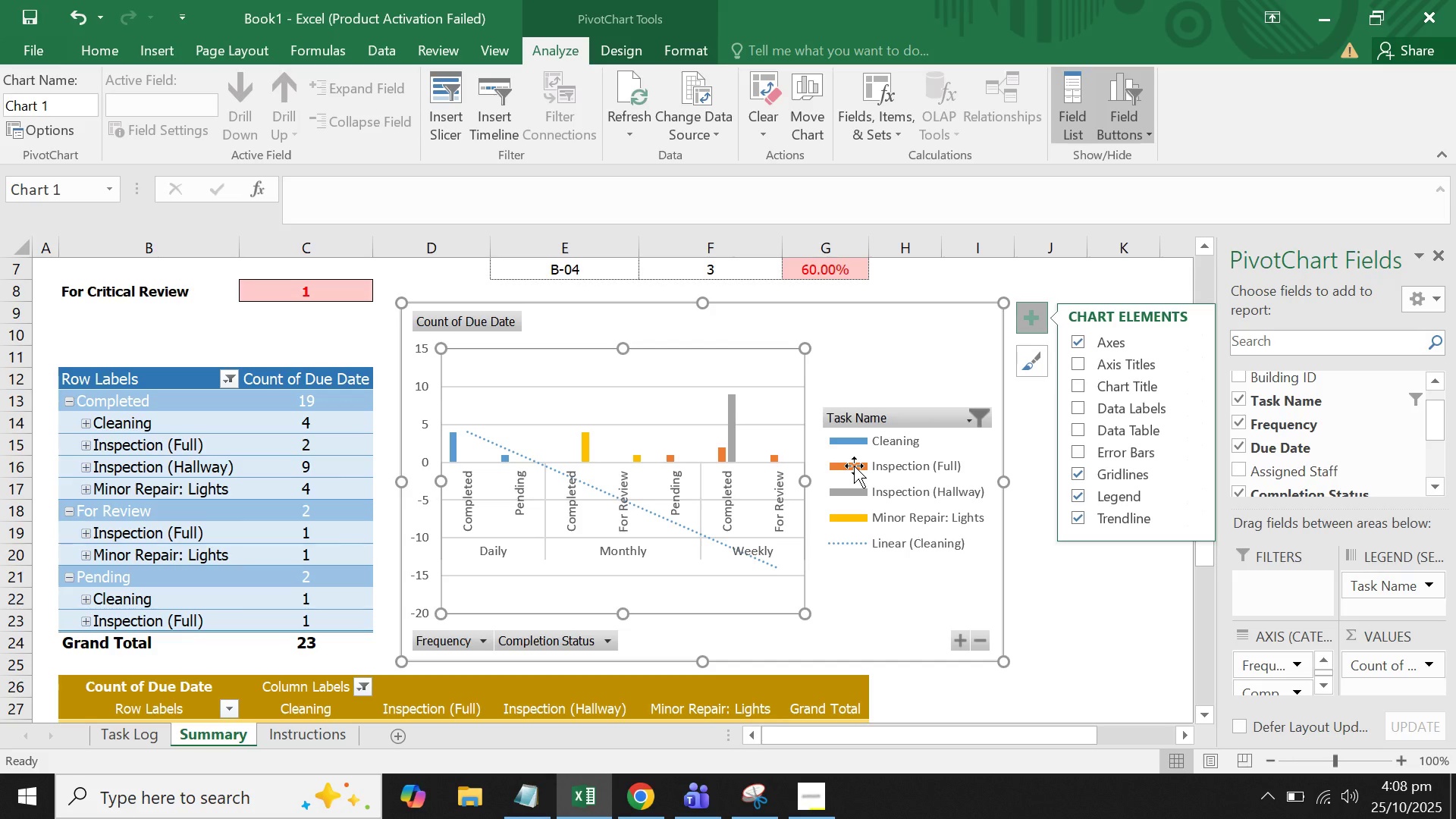 
wait(7.34)
 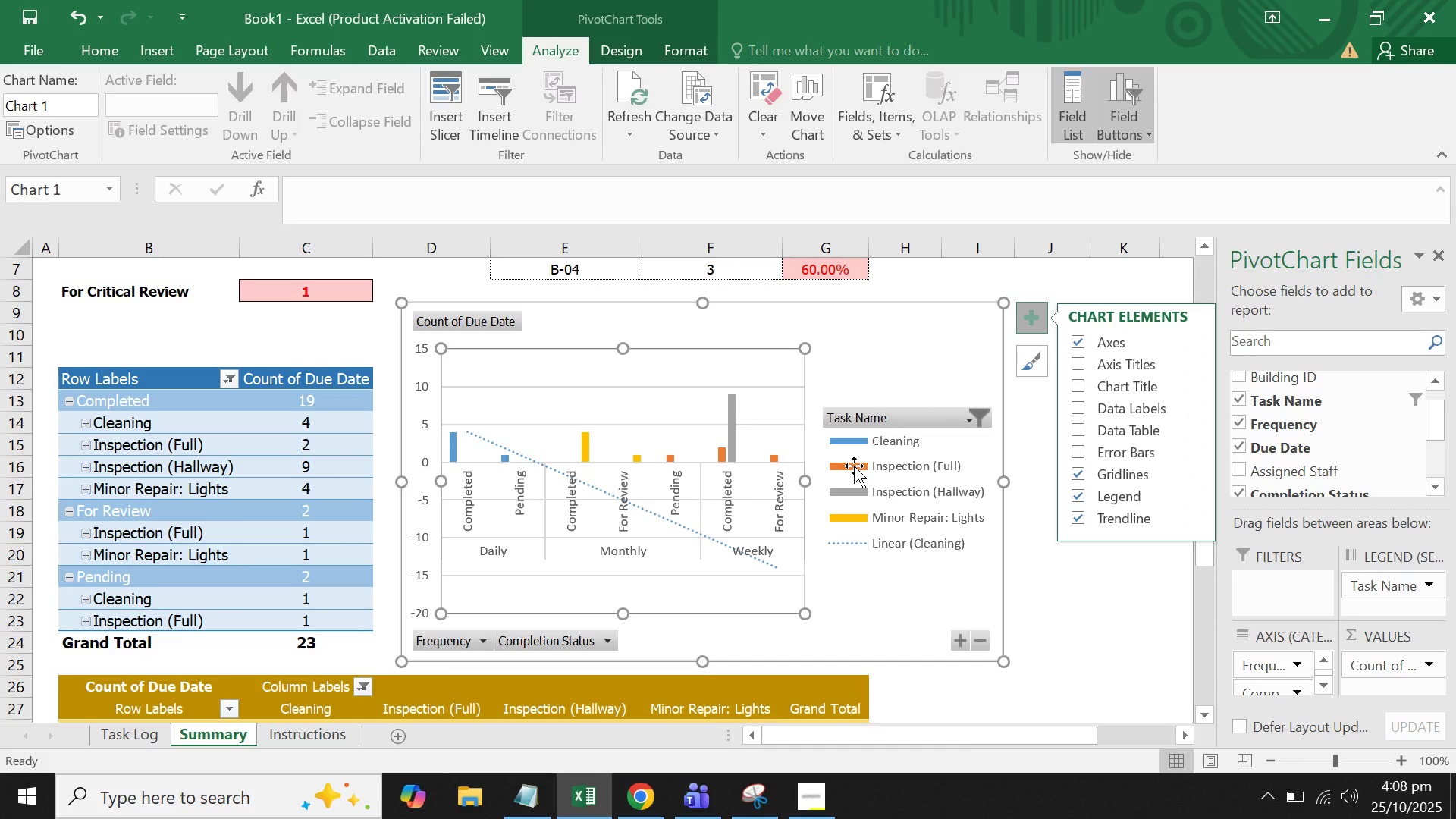 
left_click([1197, 516])
 